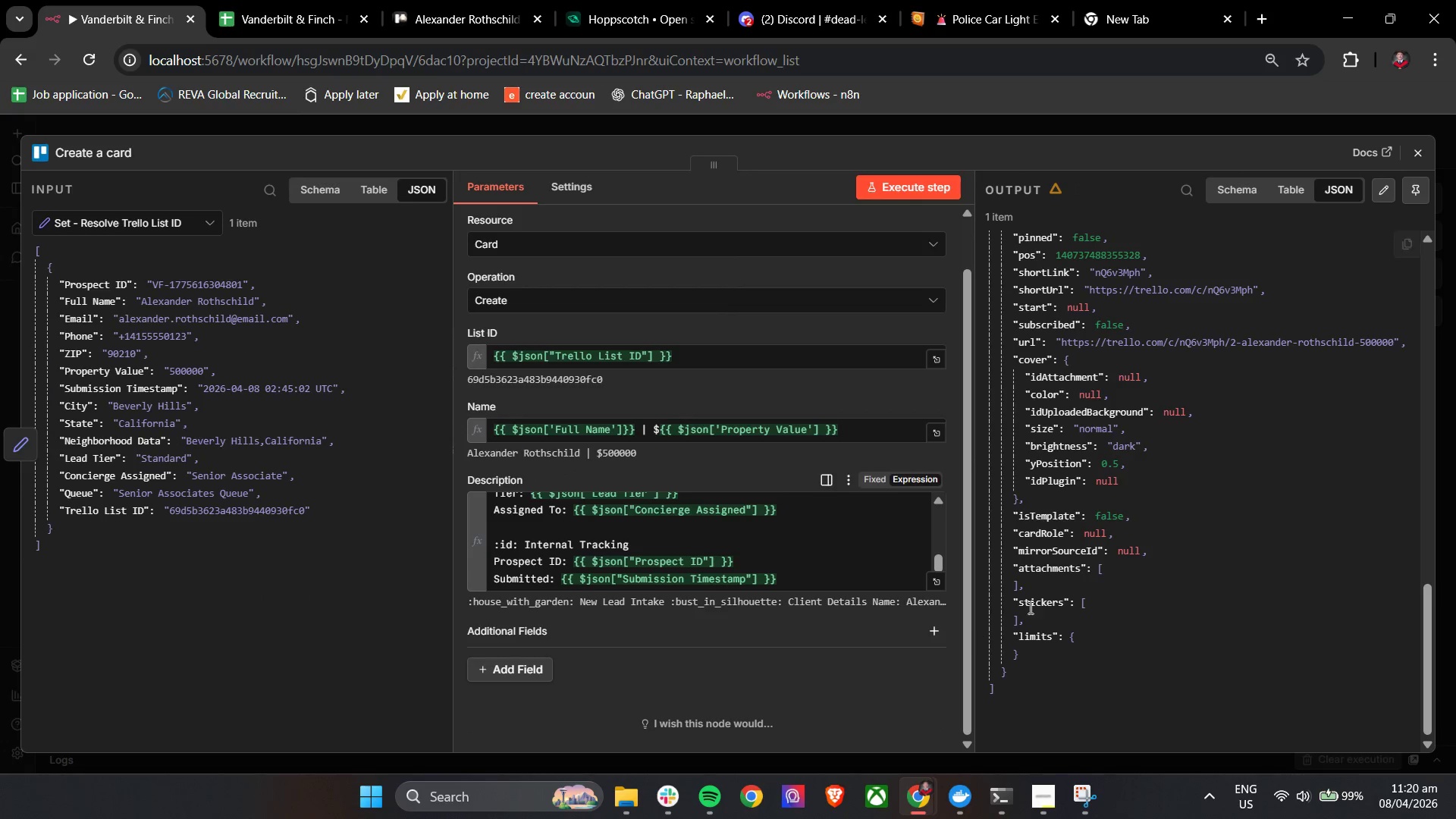 
scroll: coordinate [1085, 557], scroll_direction: down, amount: 10.0
 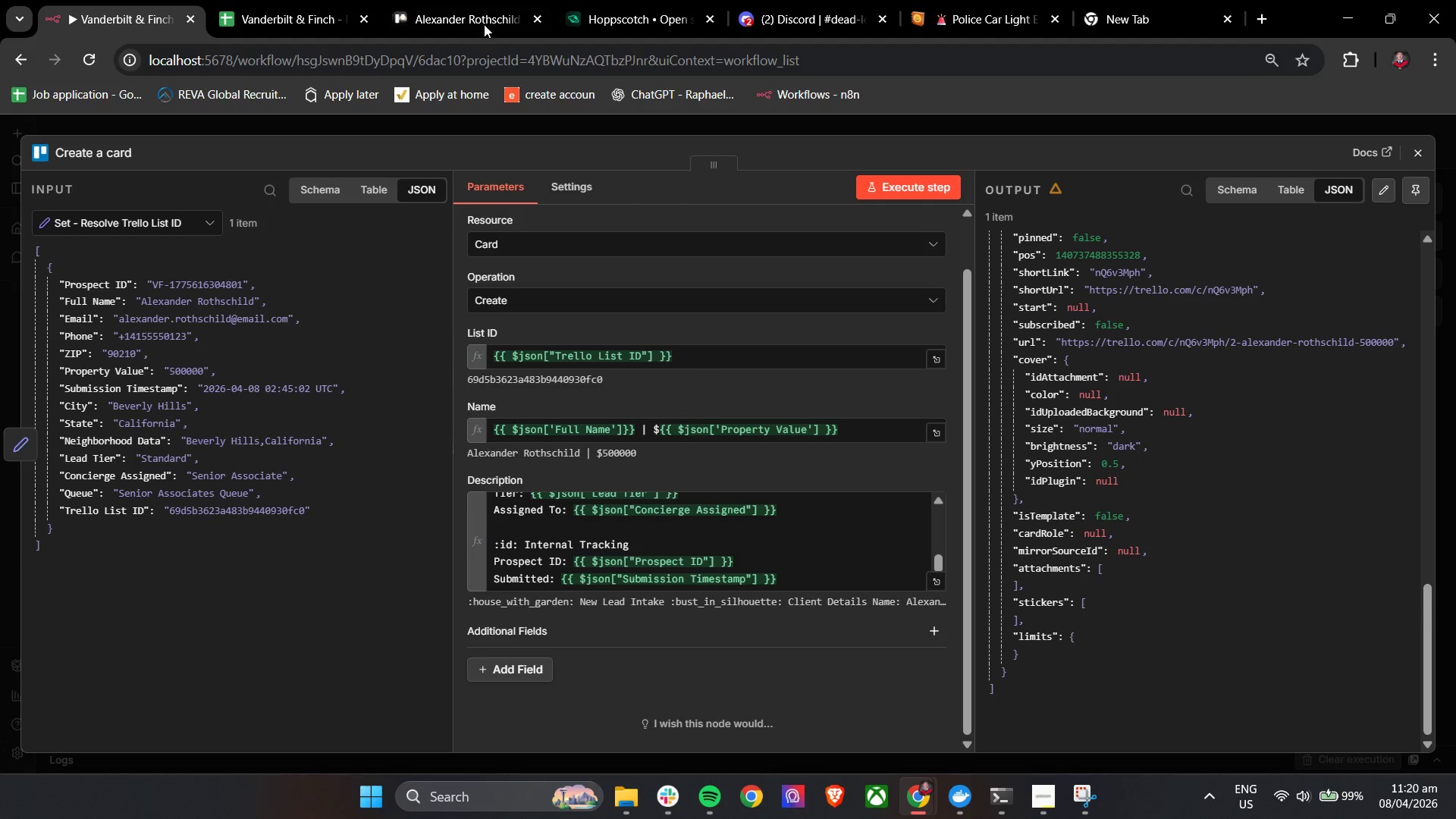 
left_click([878, 182])
 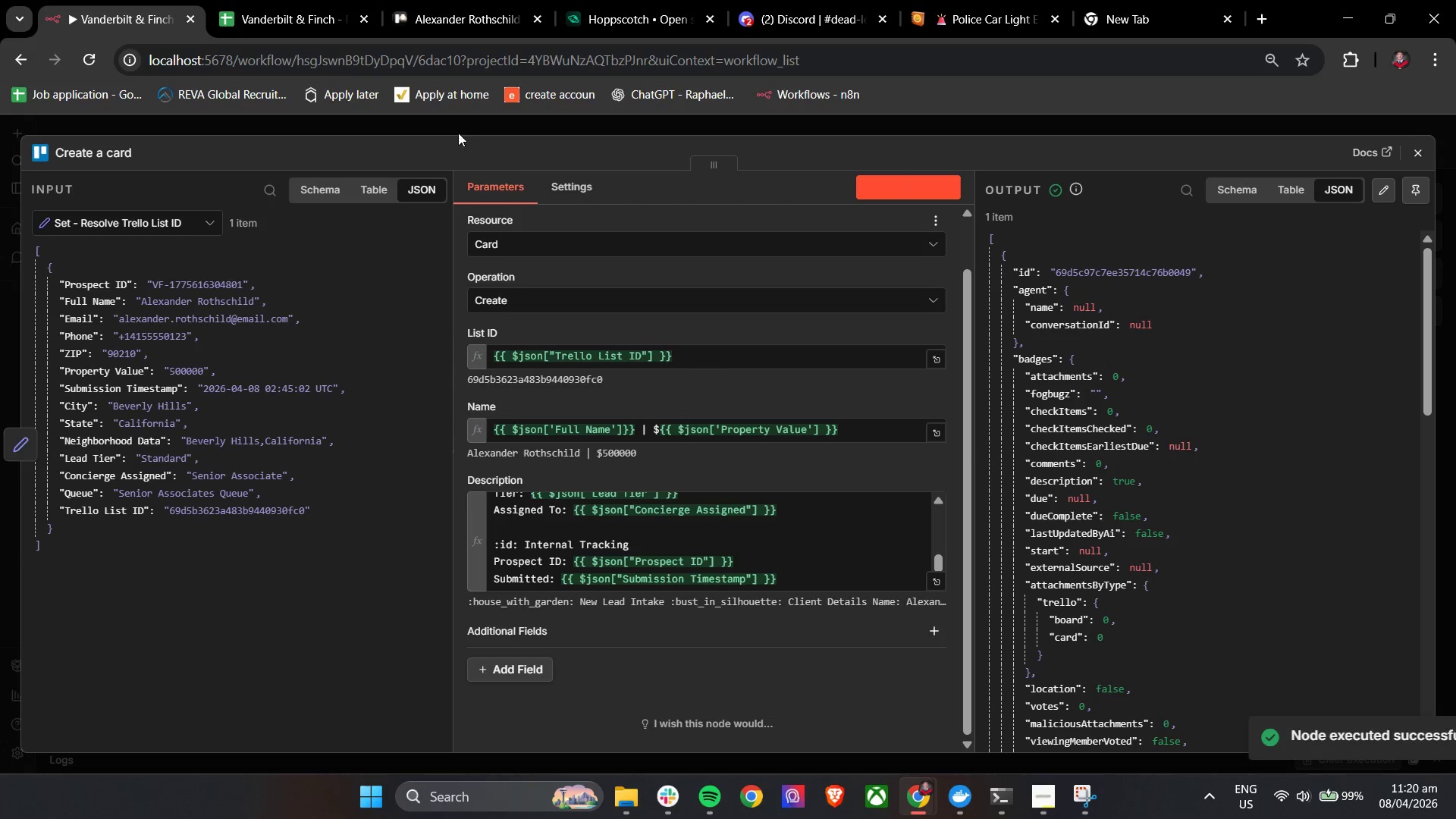 
left_click([459, 0])
 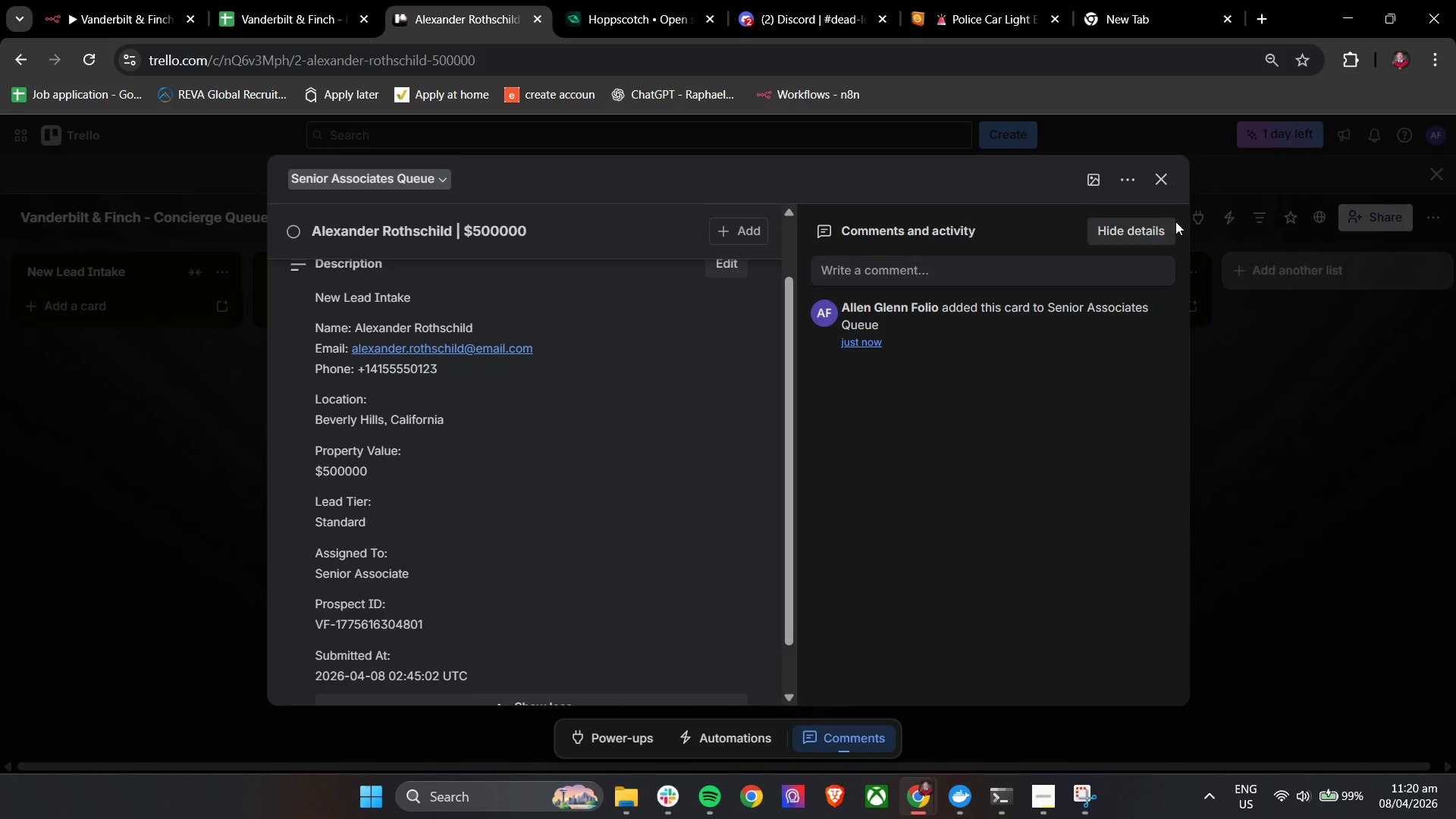 
left_click([1168, 177])
 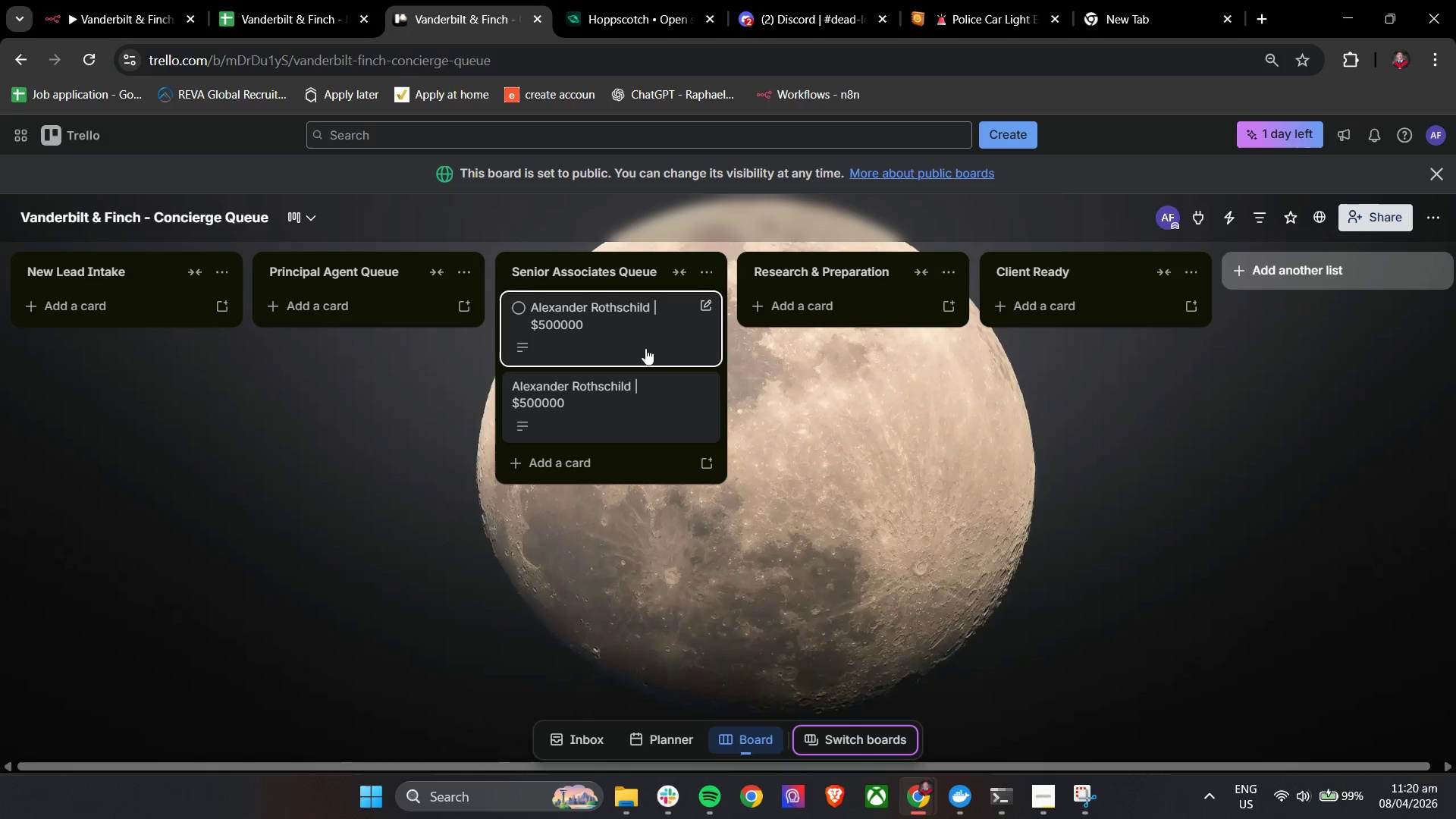 
double_click([645, 348])
 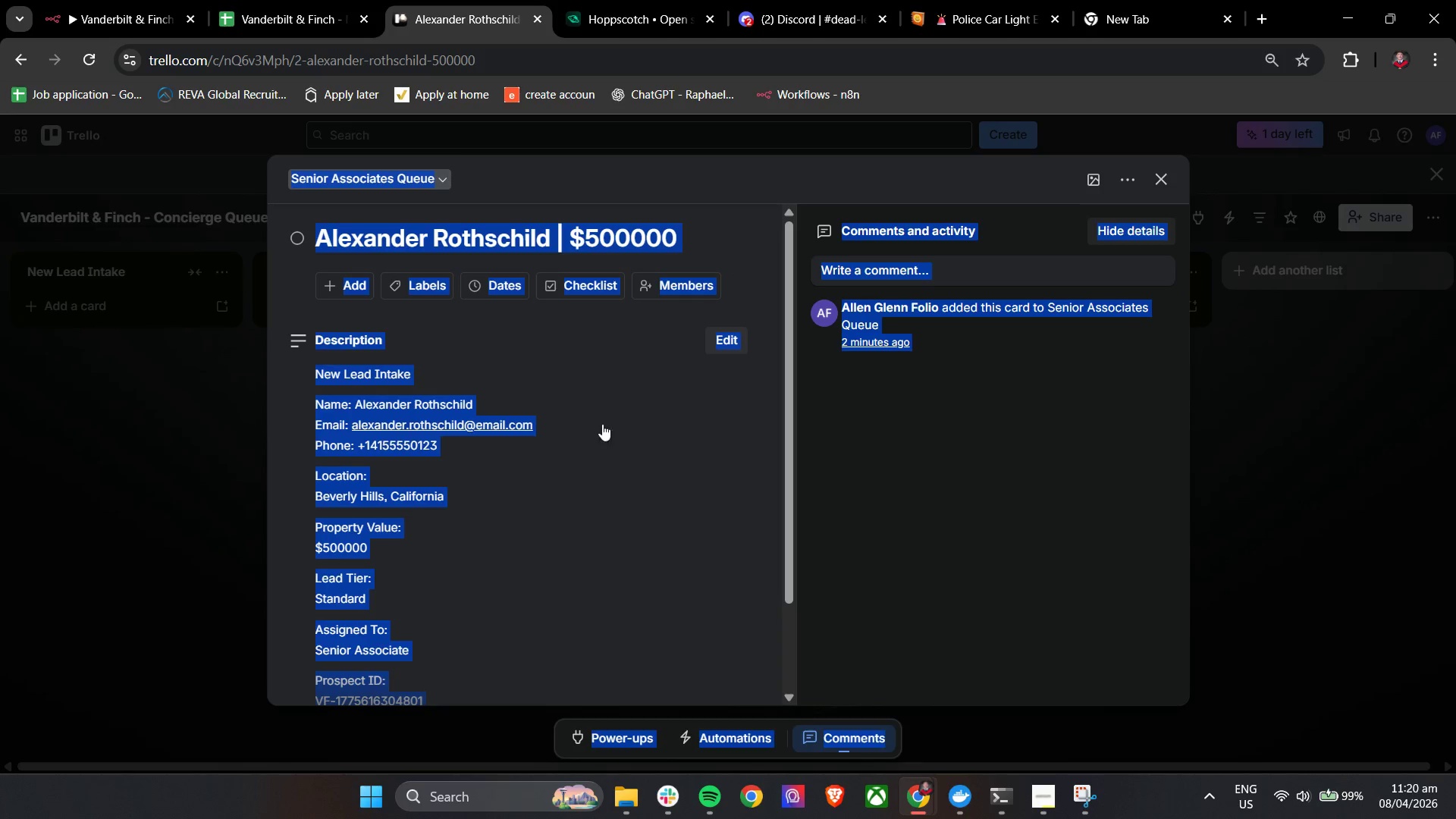 
left_click([627, 425])
 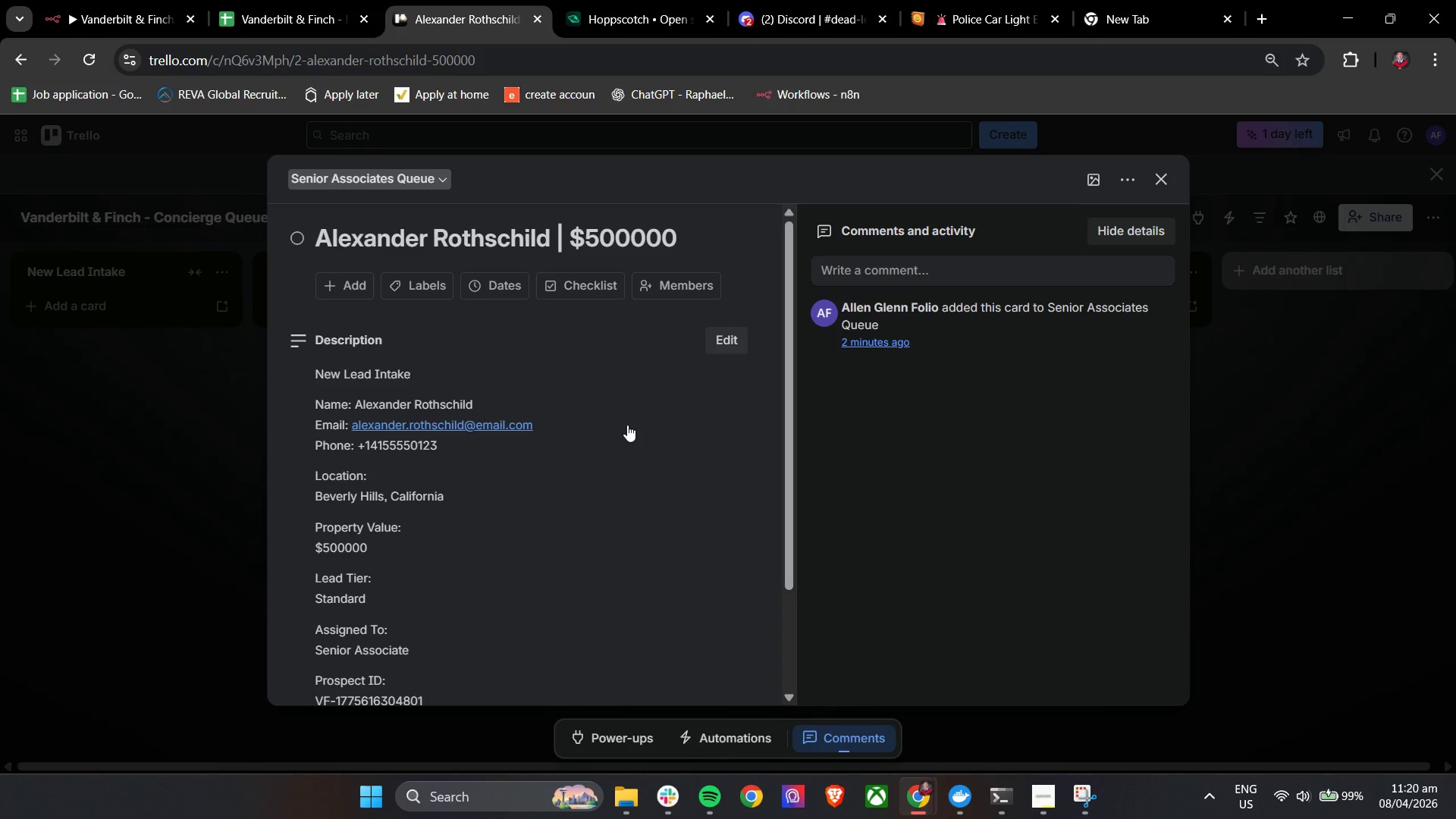 
scroll: coordinate [627, 425], scroll_direction: down, amount: 7.0
 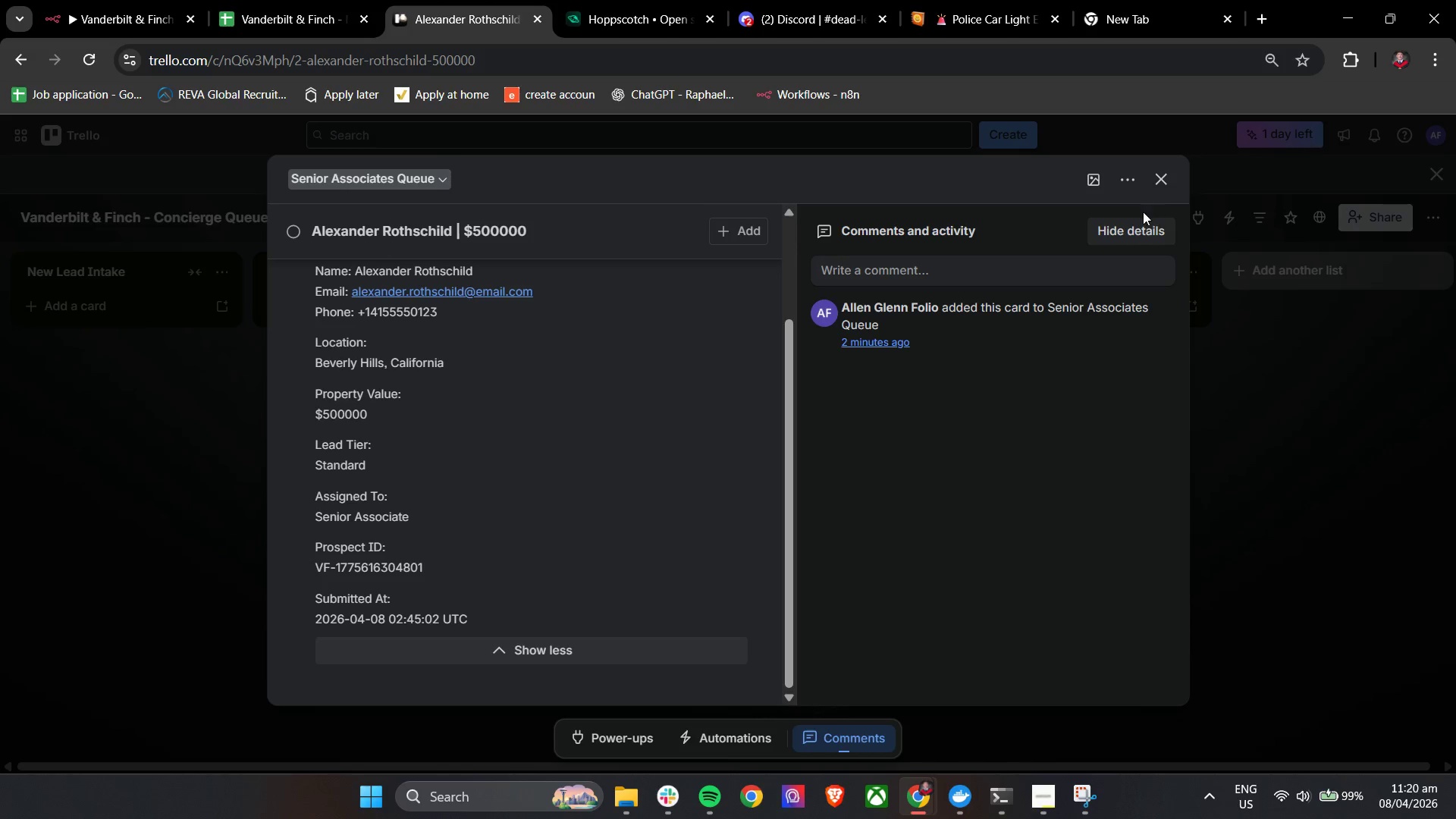 
left_click([1156, 182])
 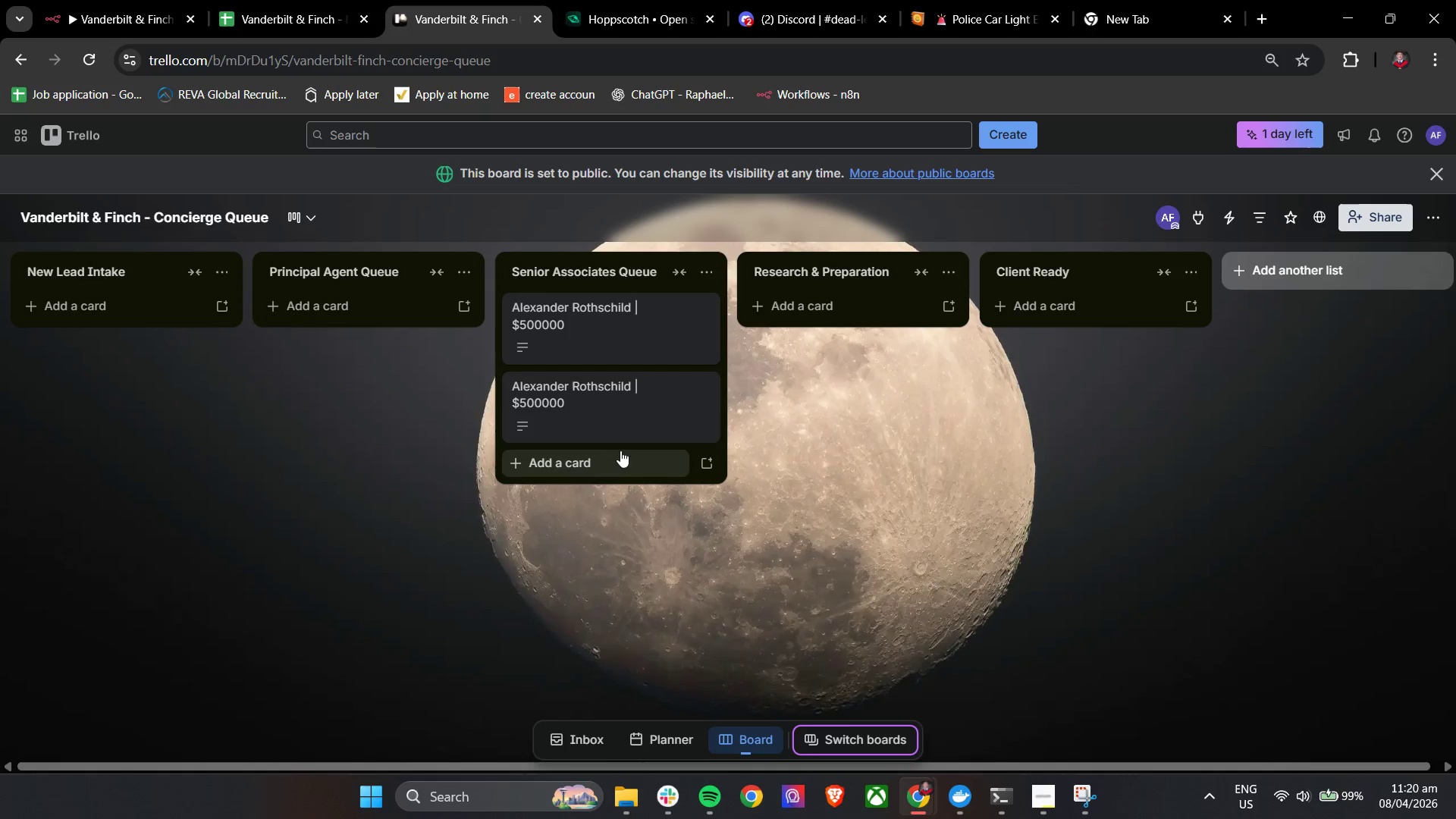 
left_click([635, 422])
 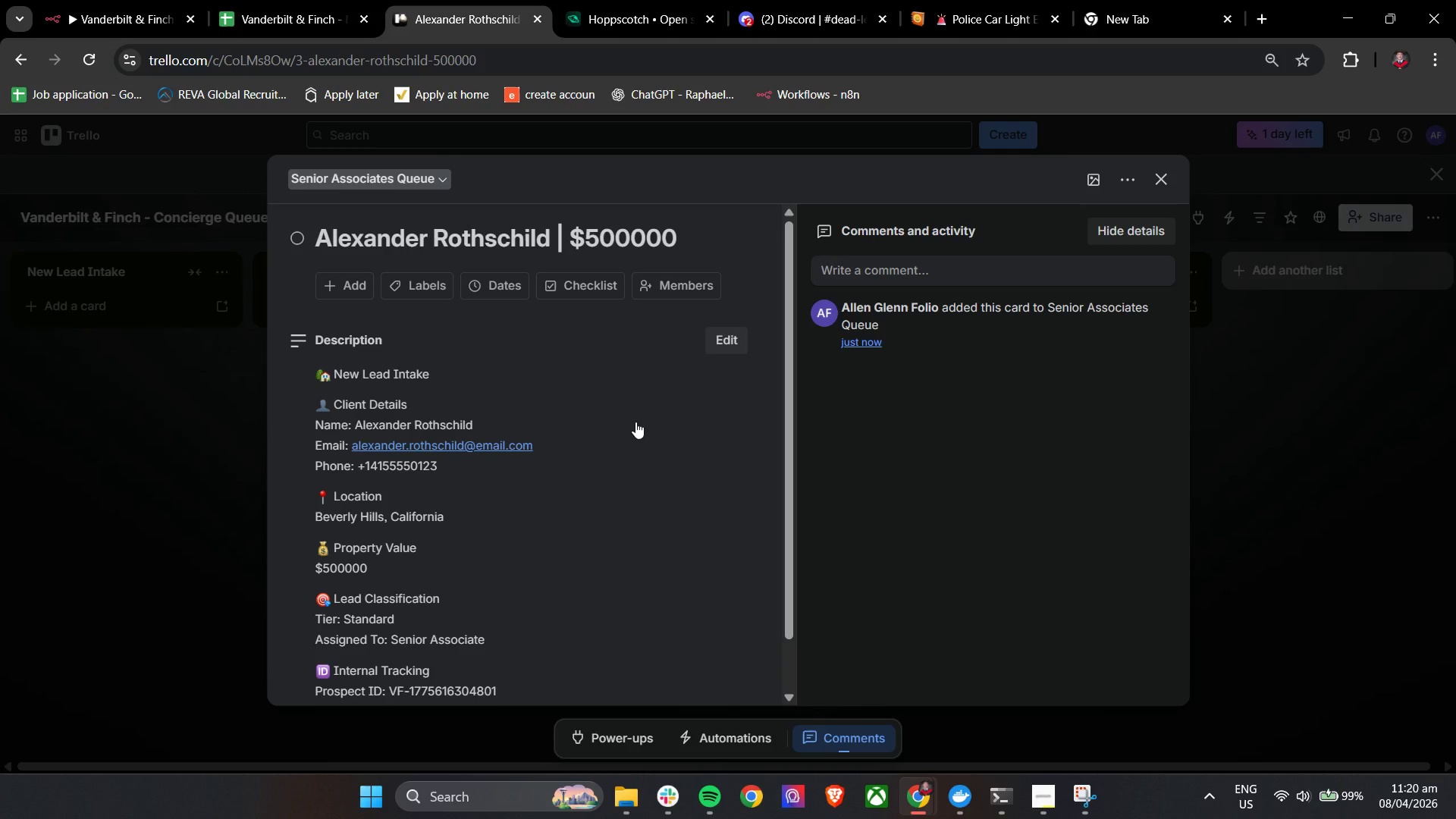 
scroll: coordinate [635, 422], scroll_direction: down, amount: 4.0
 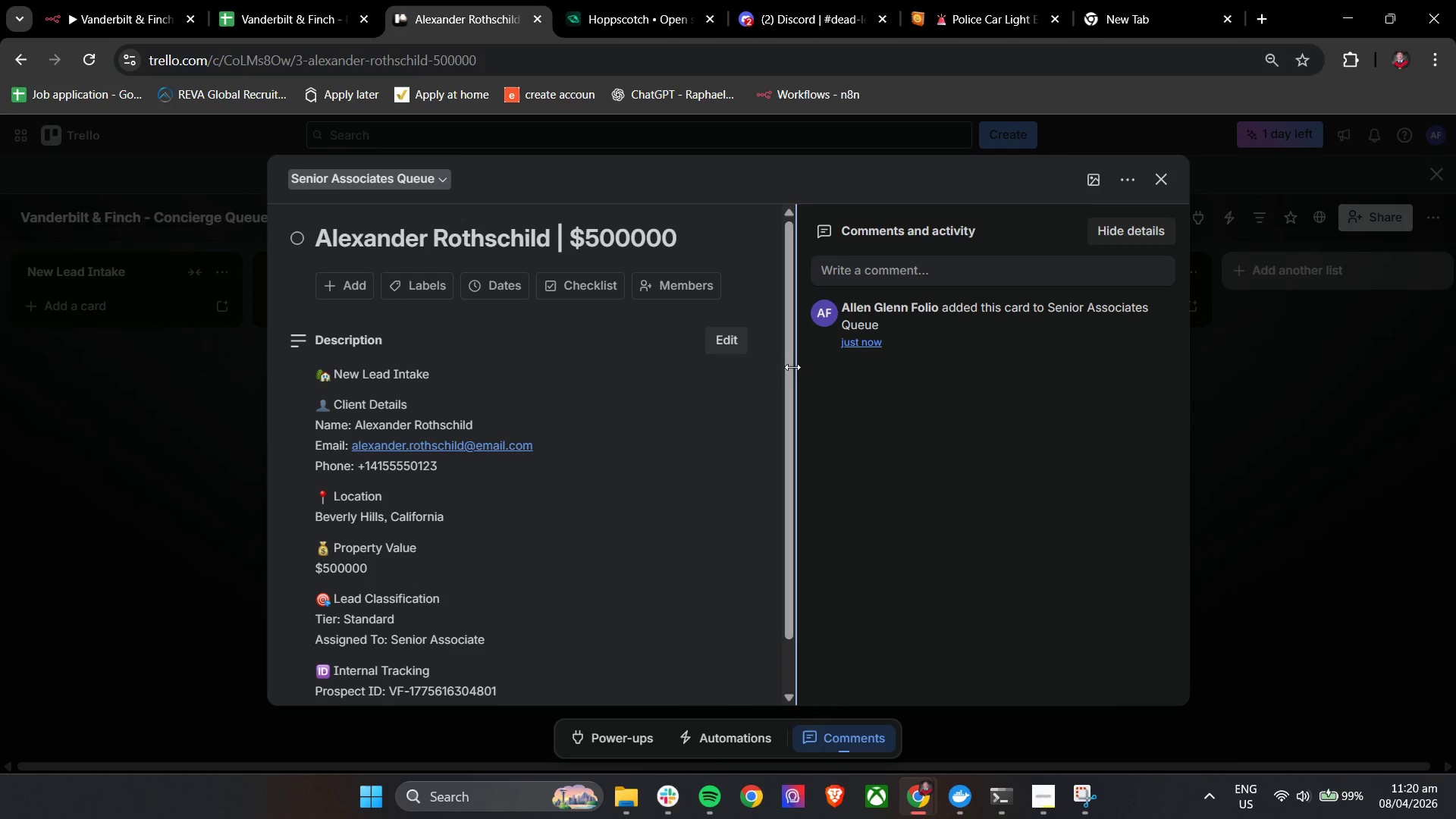 
left_click_drag(start_coordinate=[789, 362], to_coordinate=[788, 415])
 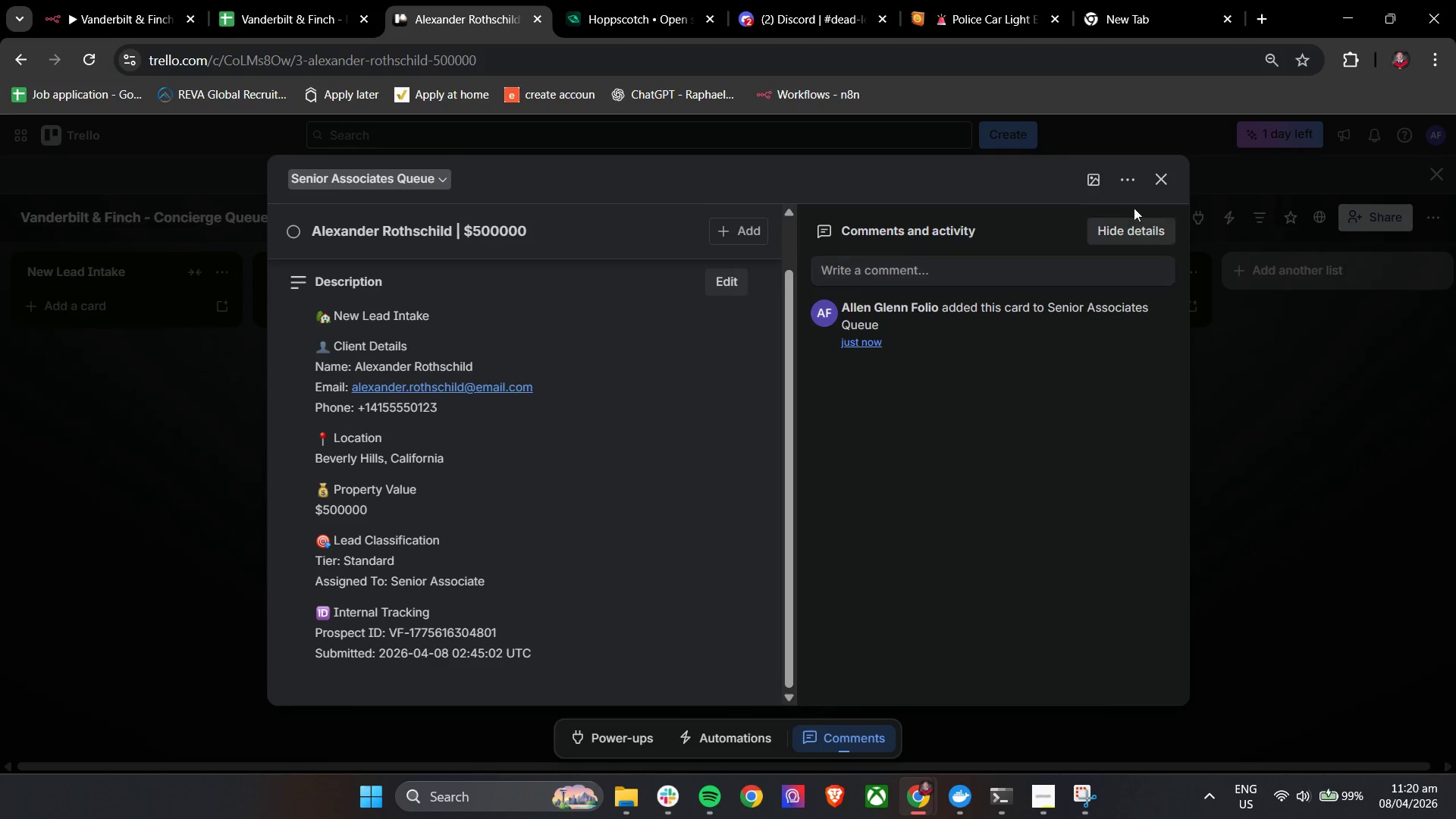 
left_click([1163, 179])
 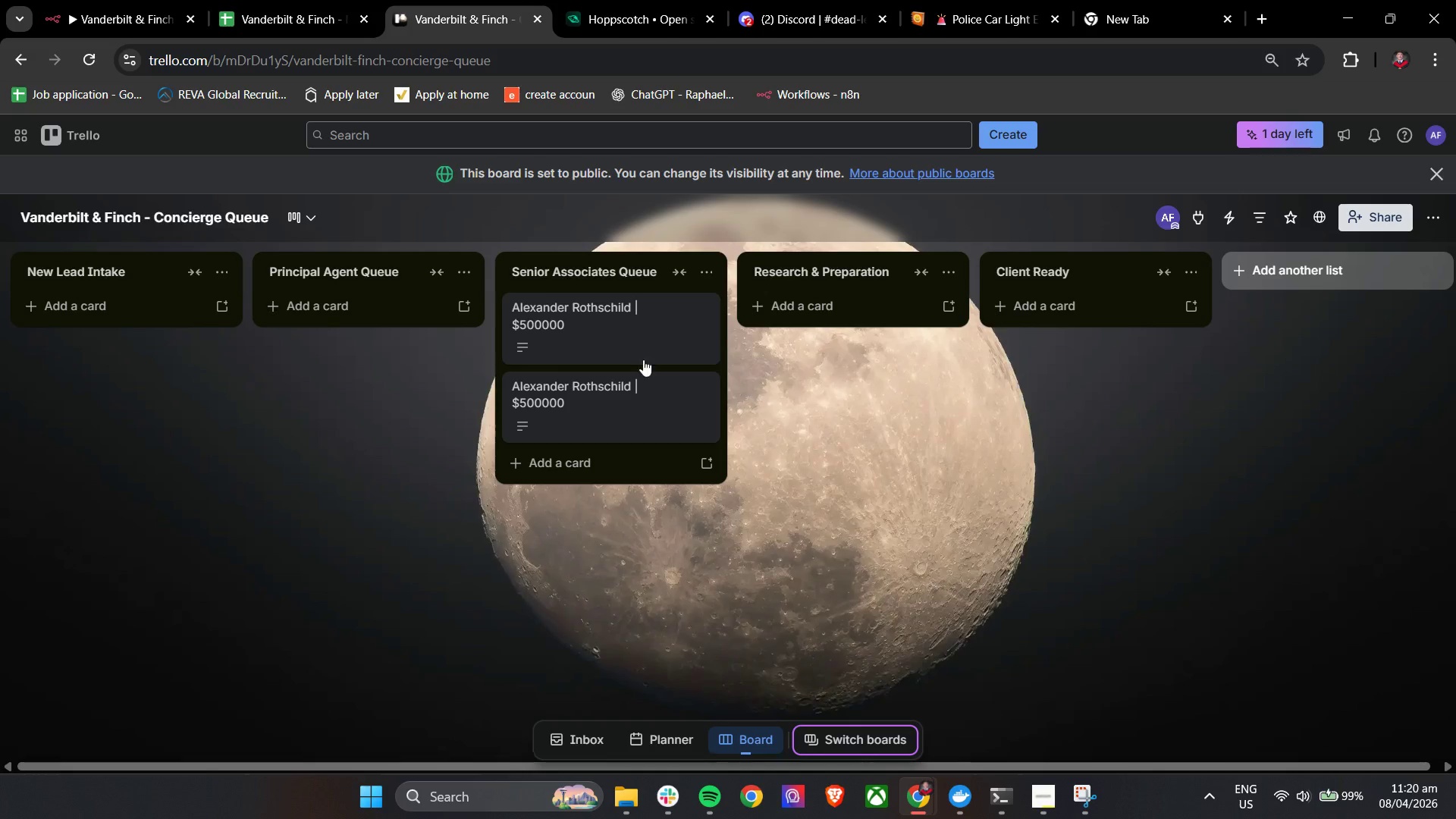 
left_click([629, 330])
 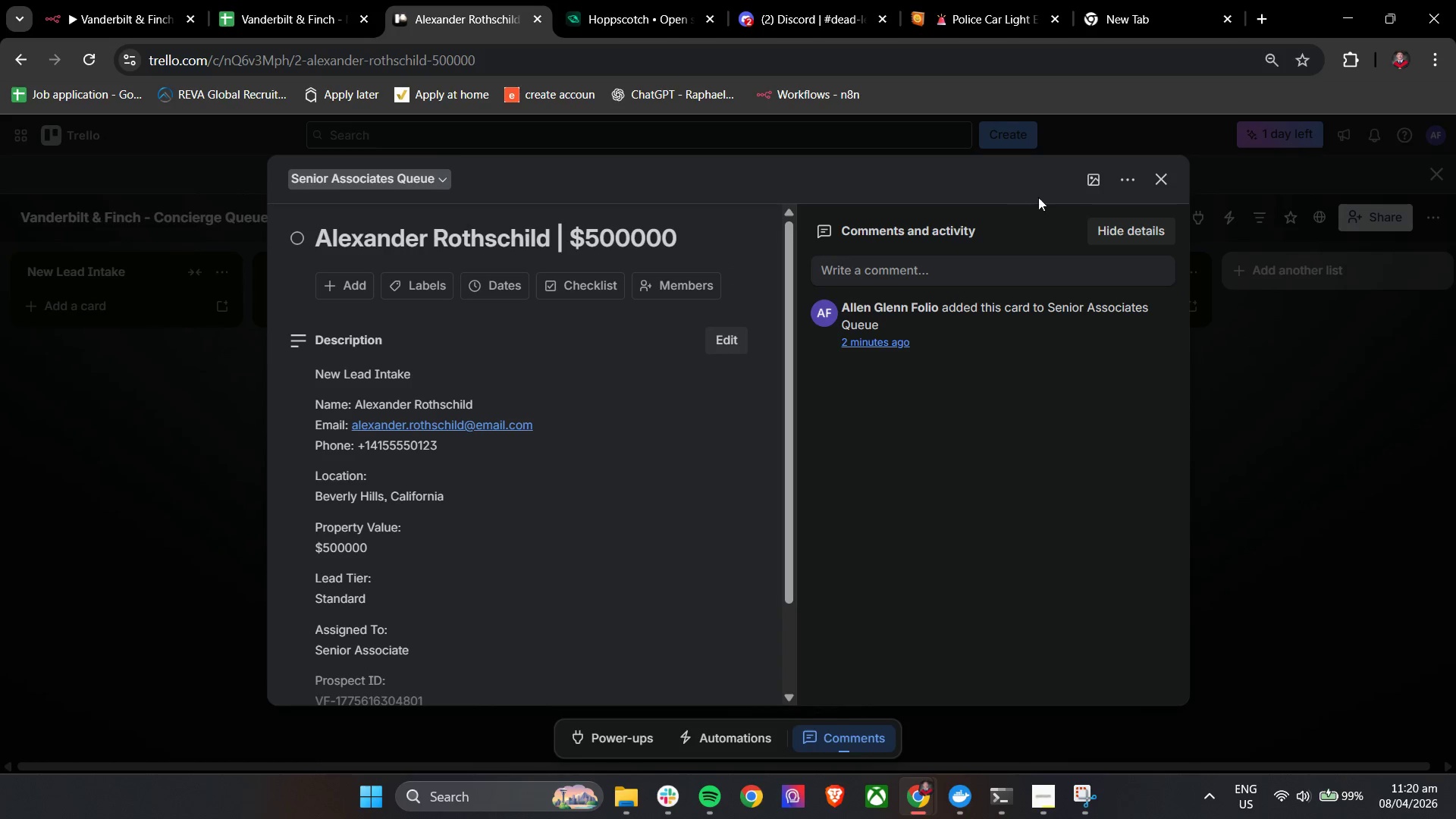 
left_click([1119, 176])
 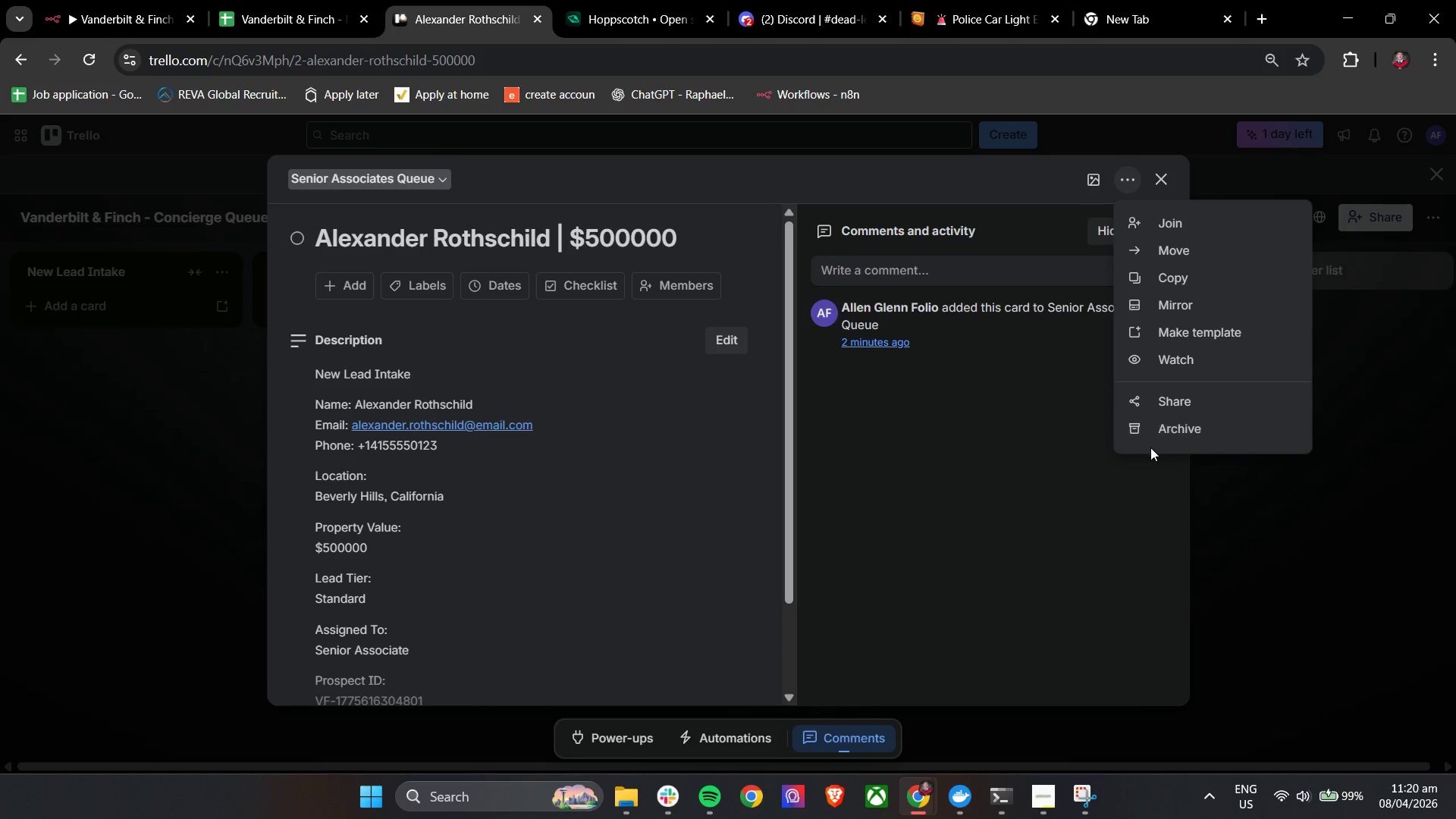 
left_click([1165, 421])
 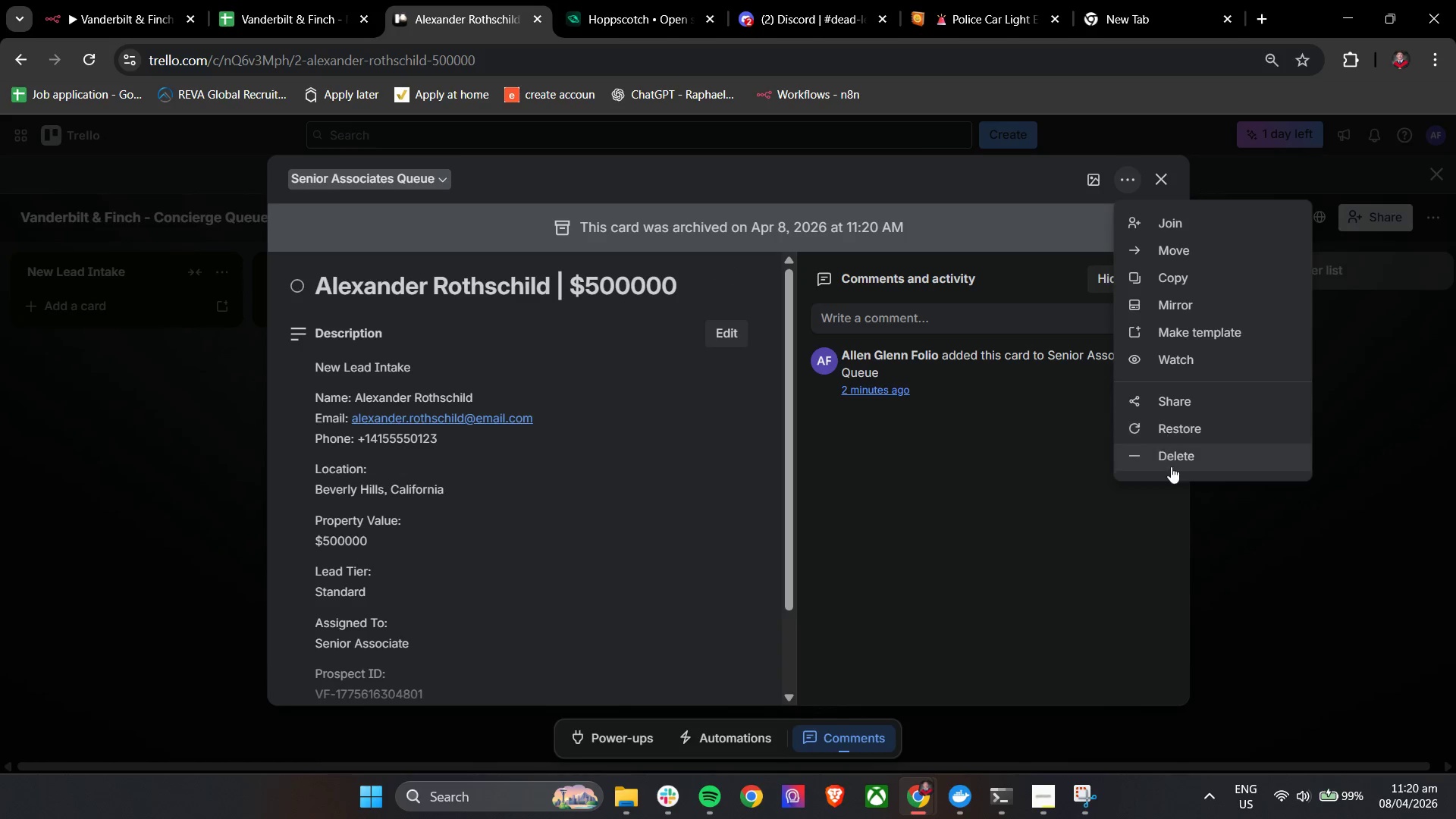 
left_click([1172, 460])
 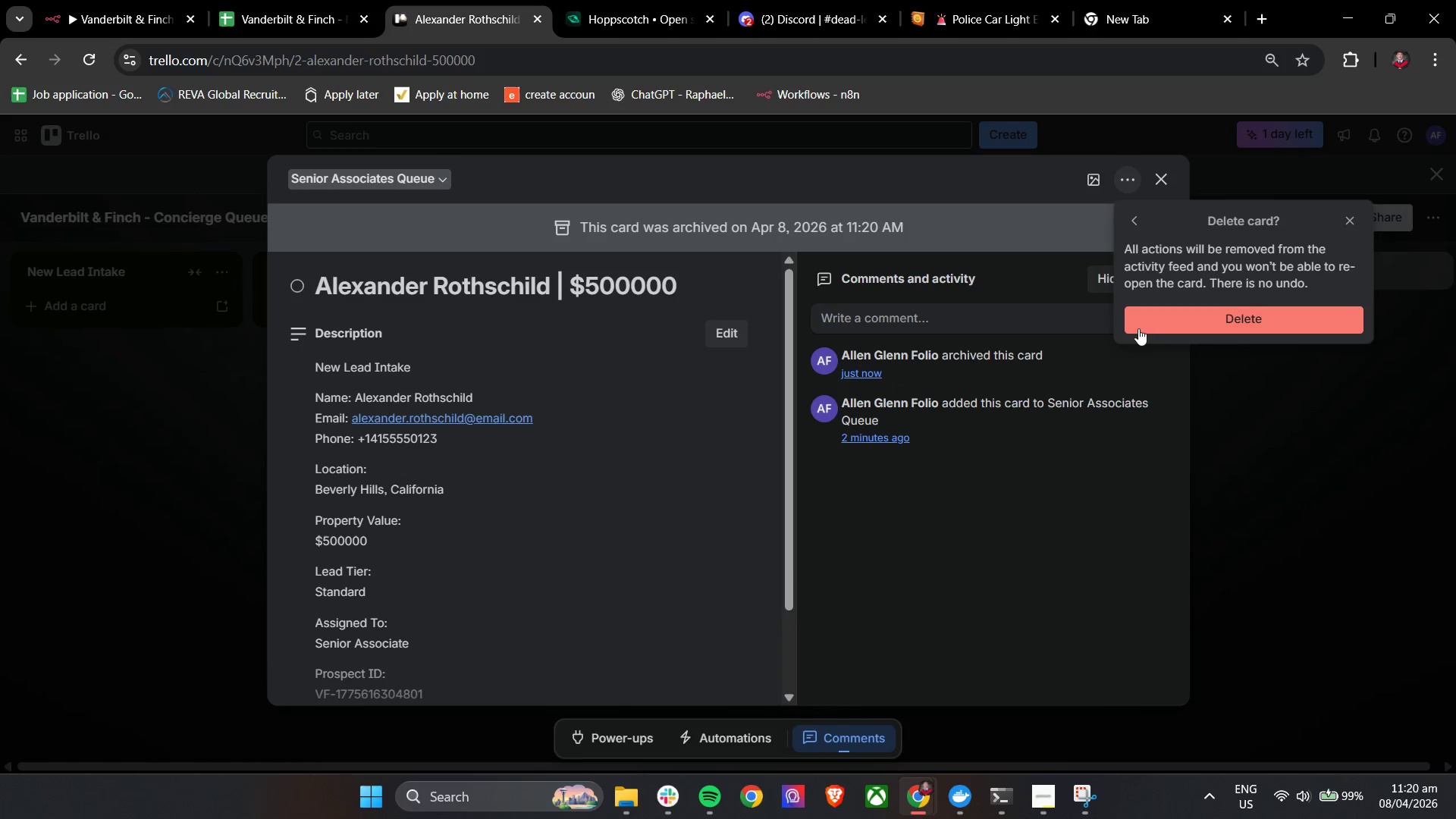 
left_click([1159, 328])
 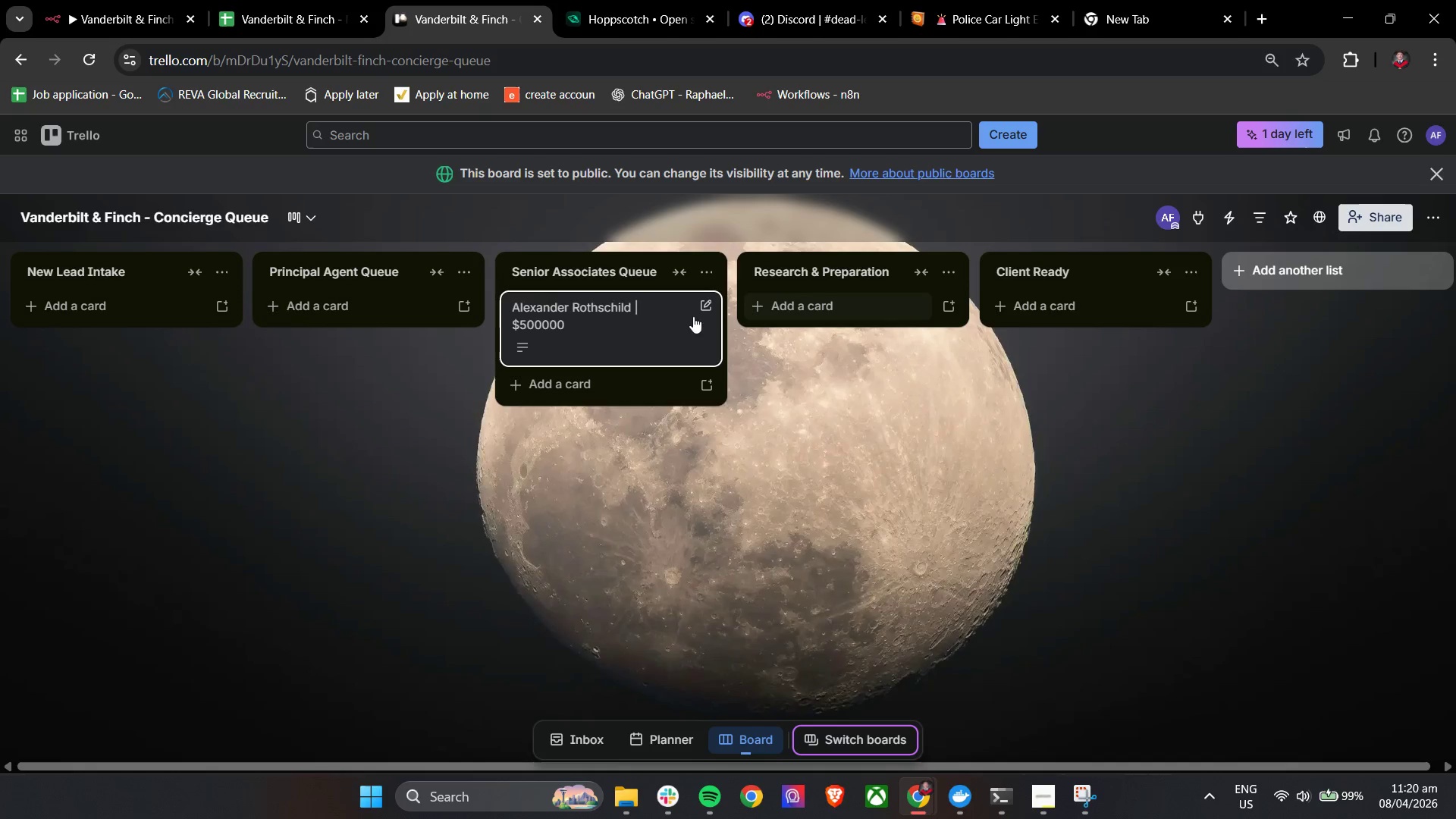 
left_click([657, 316])
 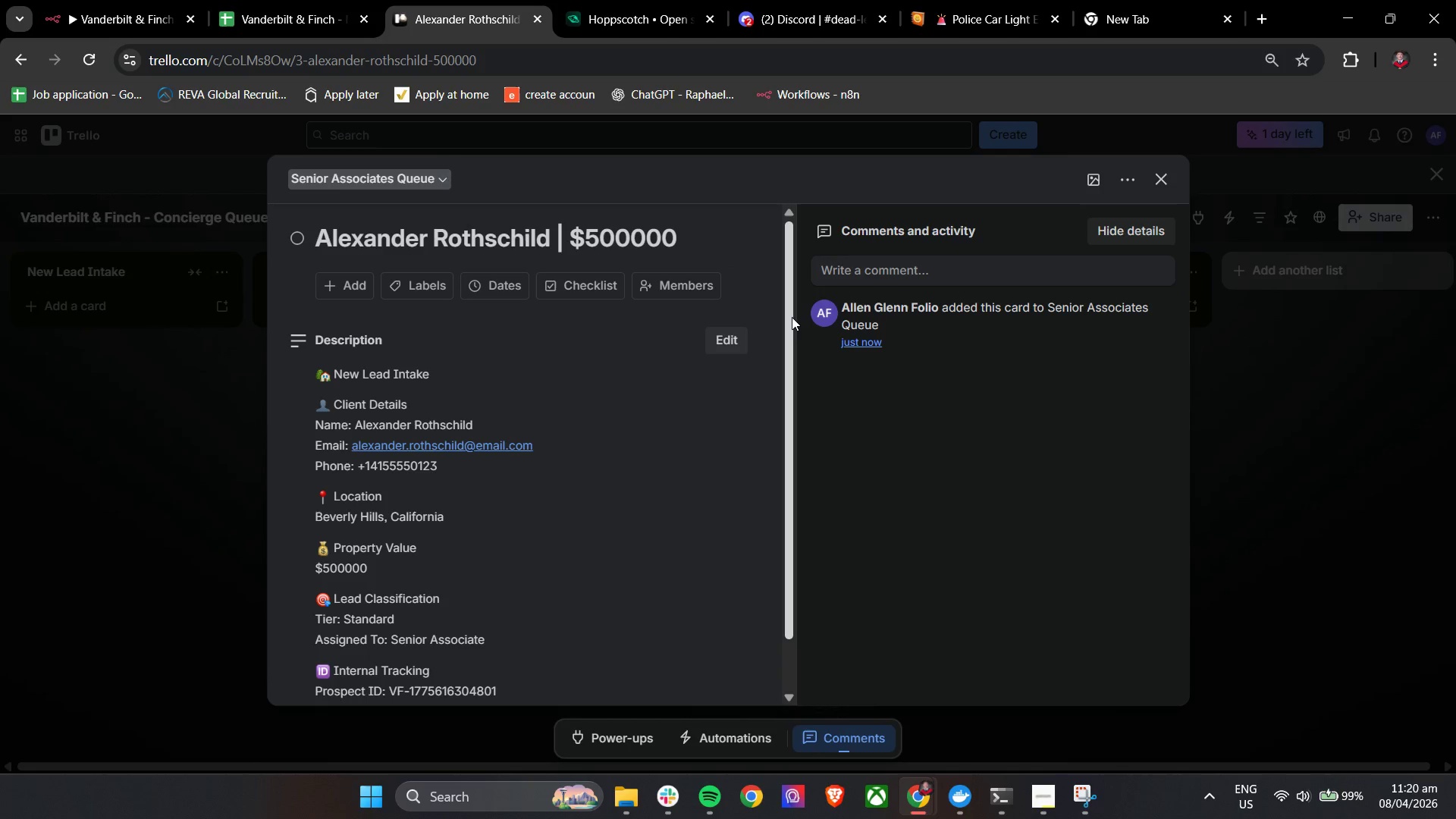 
left_click_drag(start_coordinate=[790, 315], to_coordinate=[792, 366])
 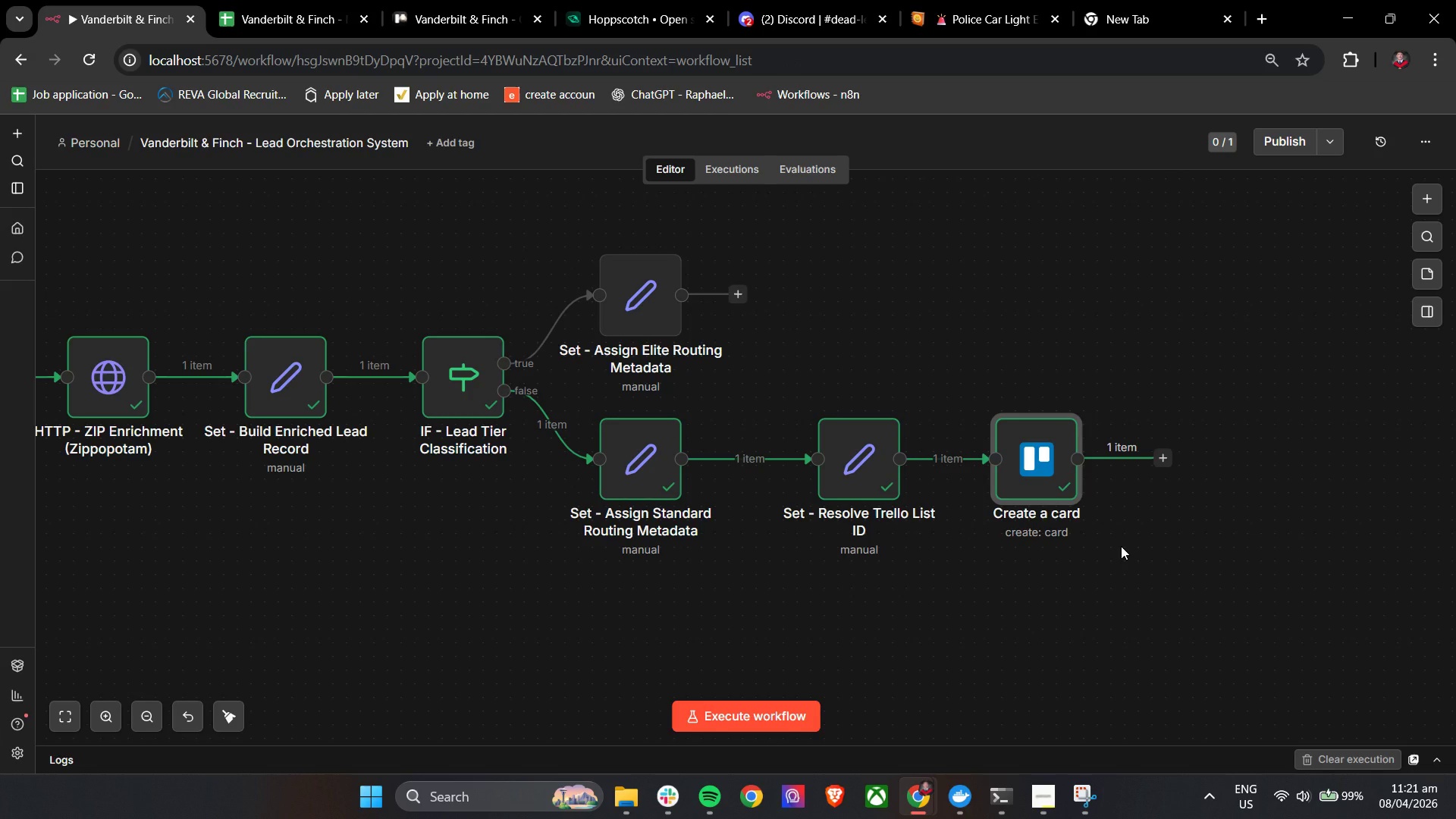 
wait(53.33)
 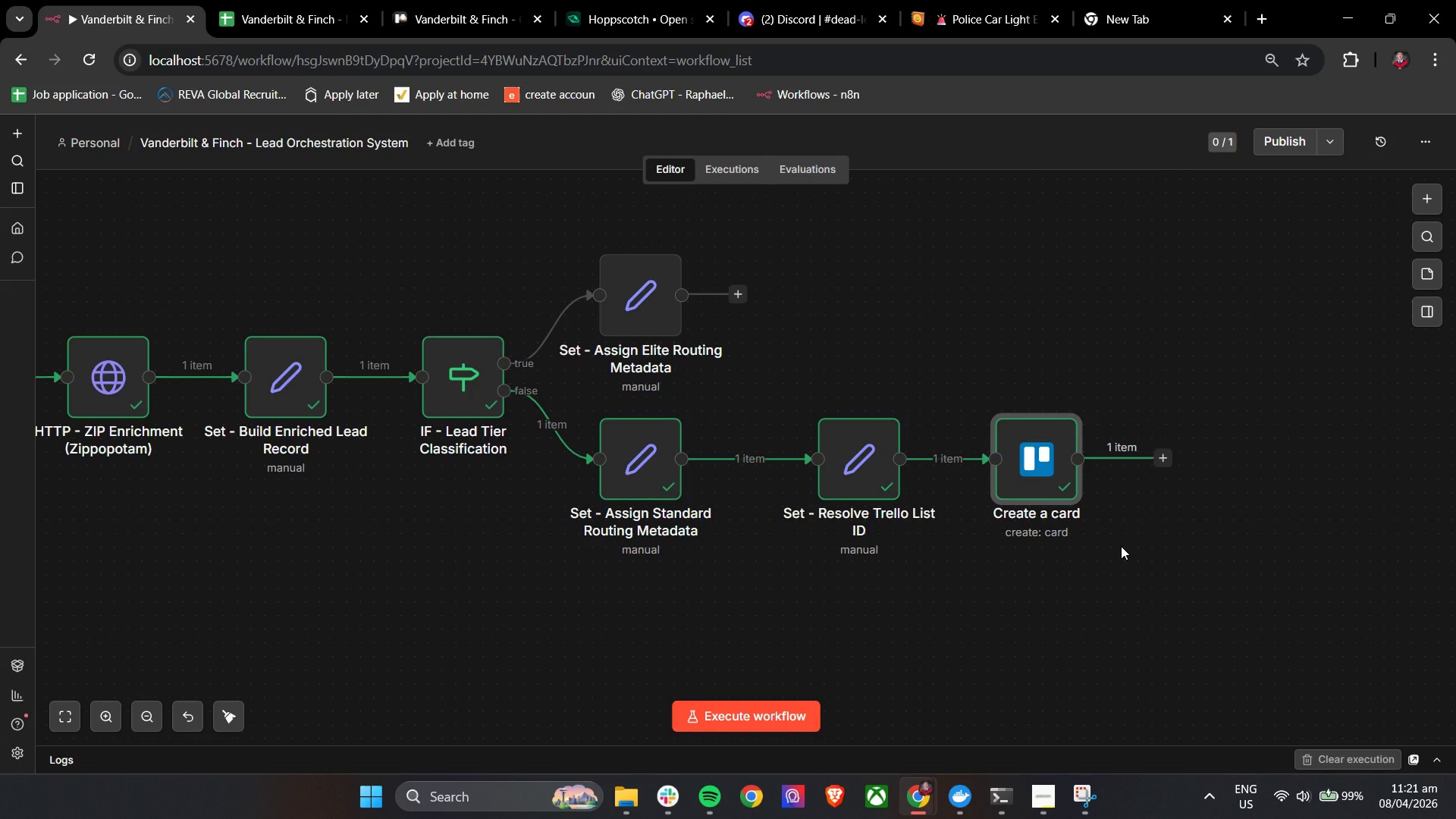 
double_click([878, 466])
 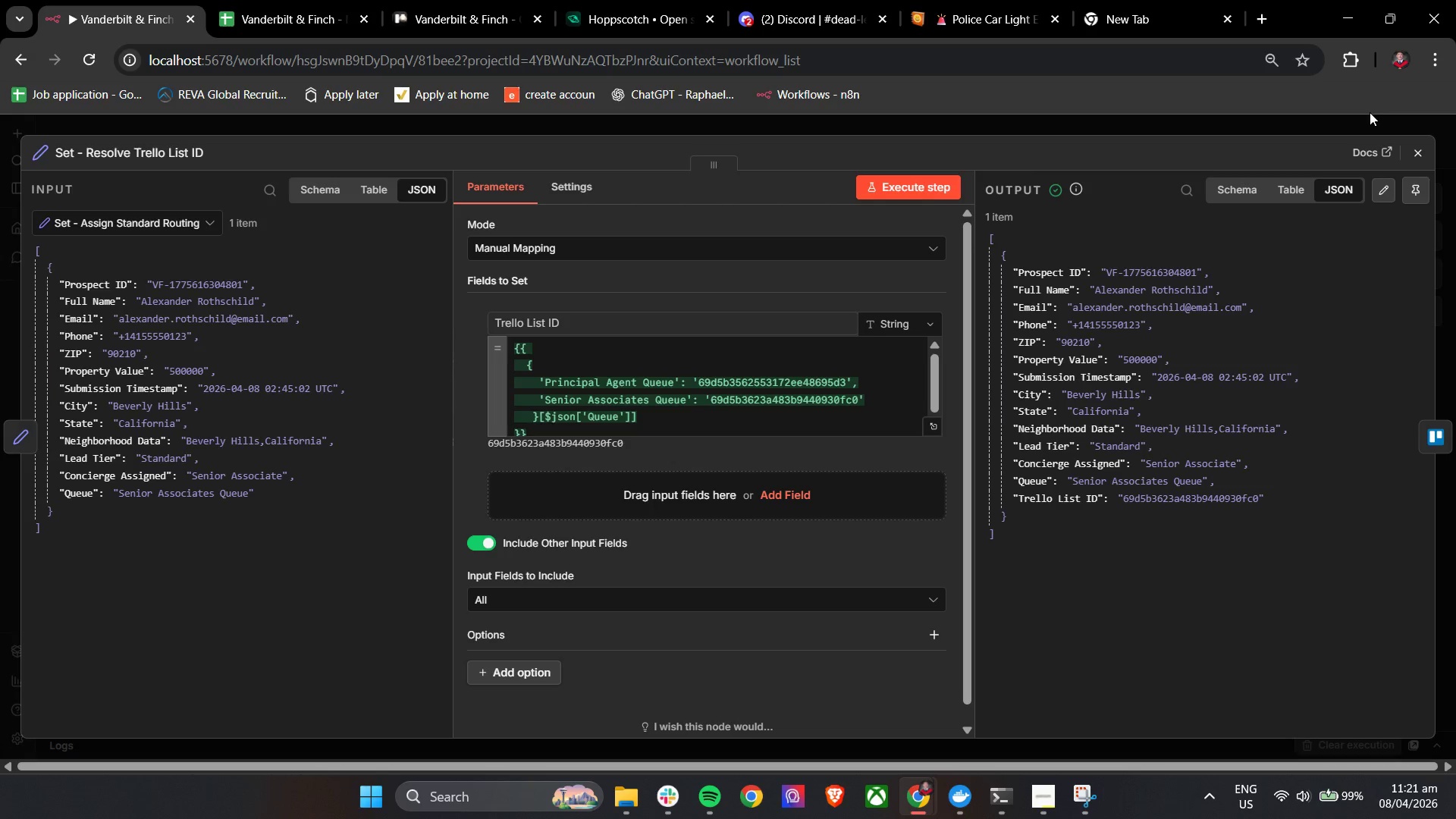 
wait(5.09)
 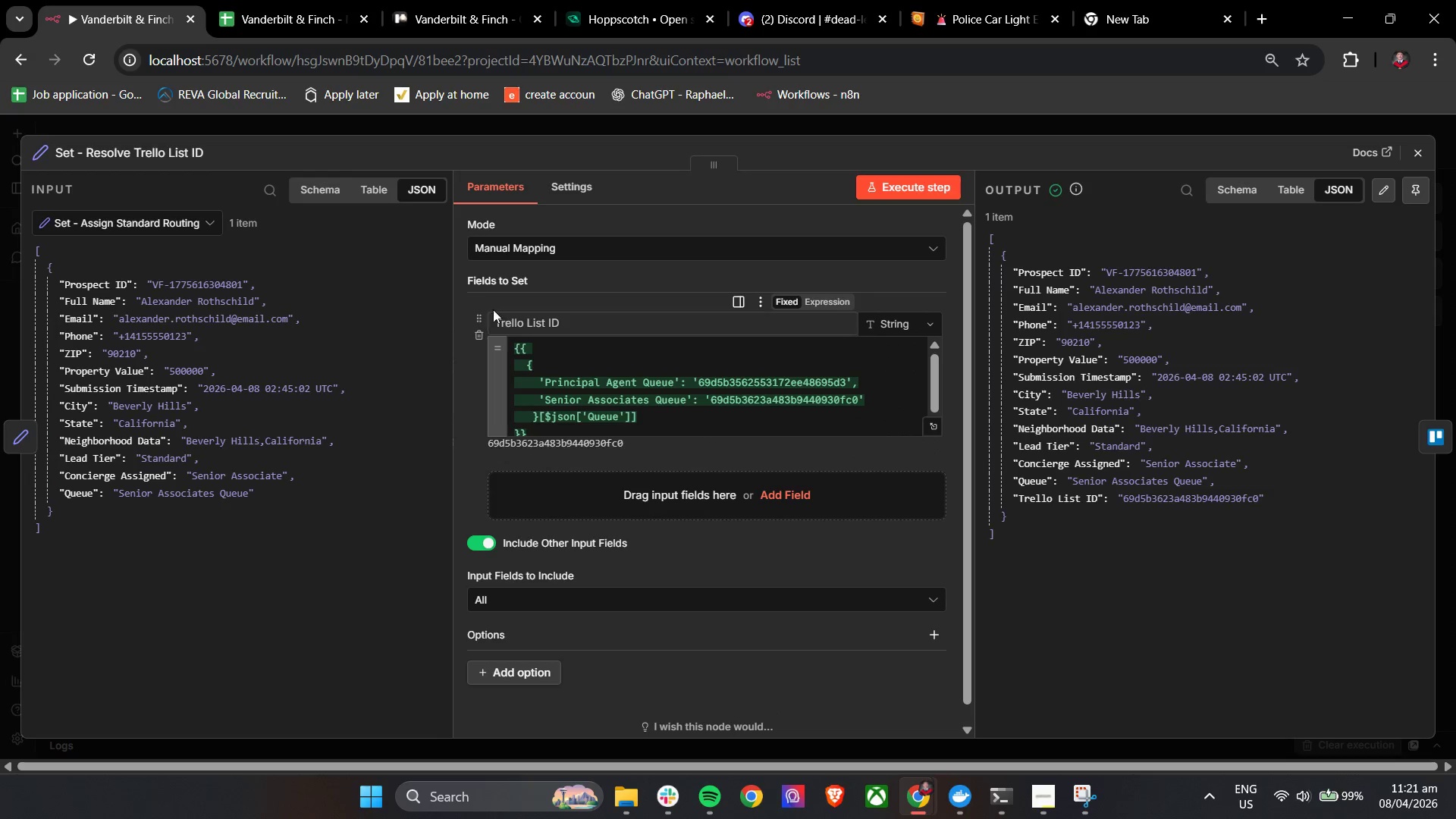 
left_click([1432, 155])
 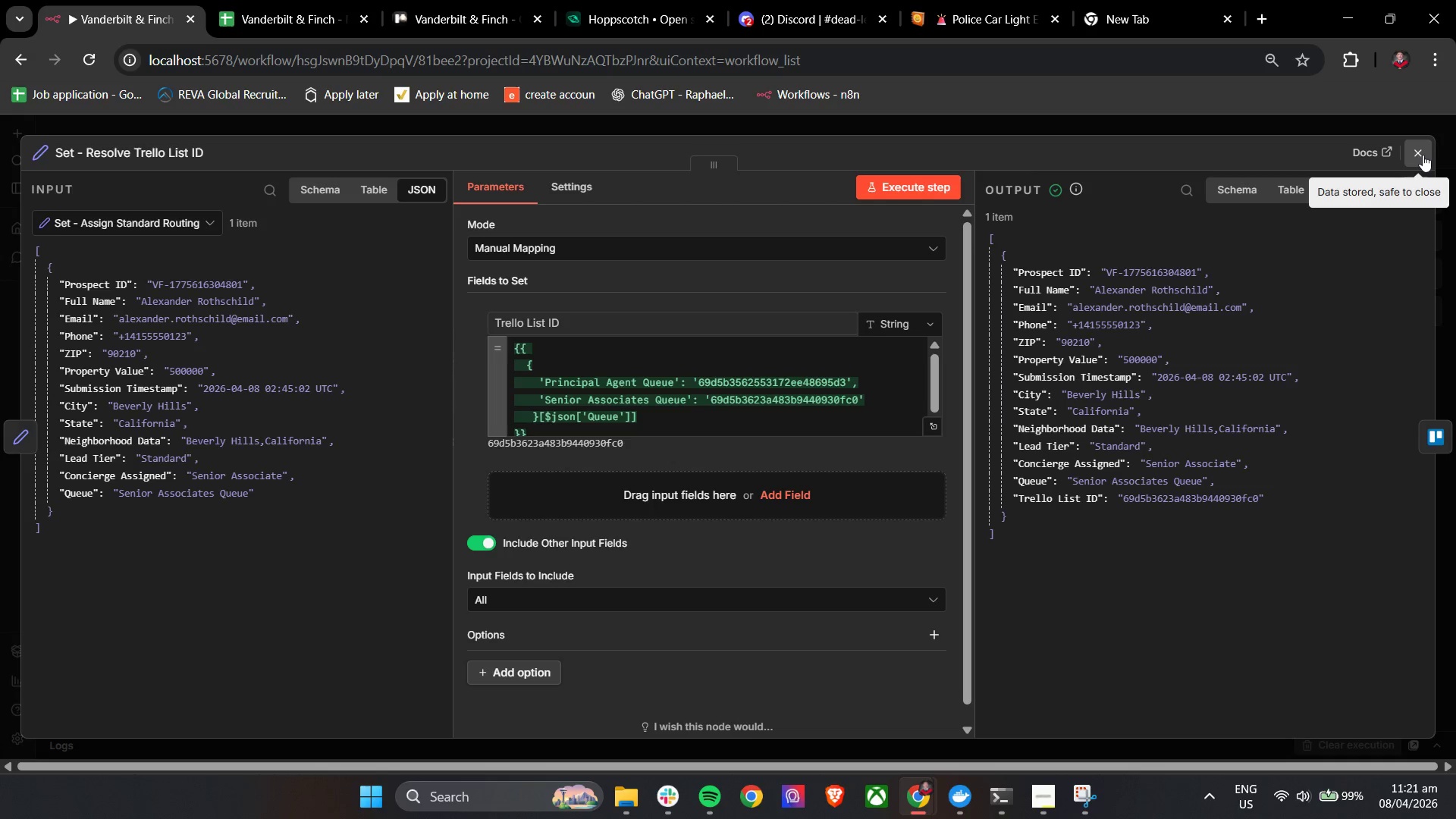 
left_click([1422, 155])
 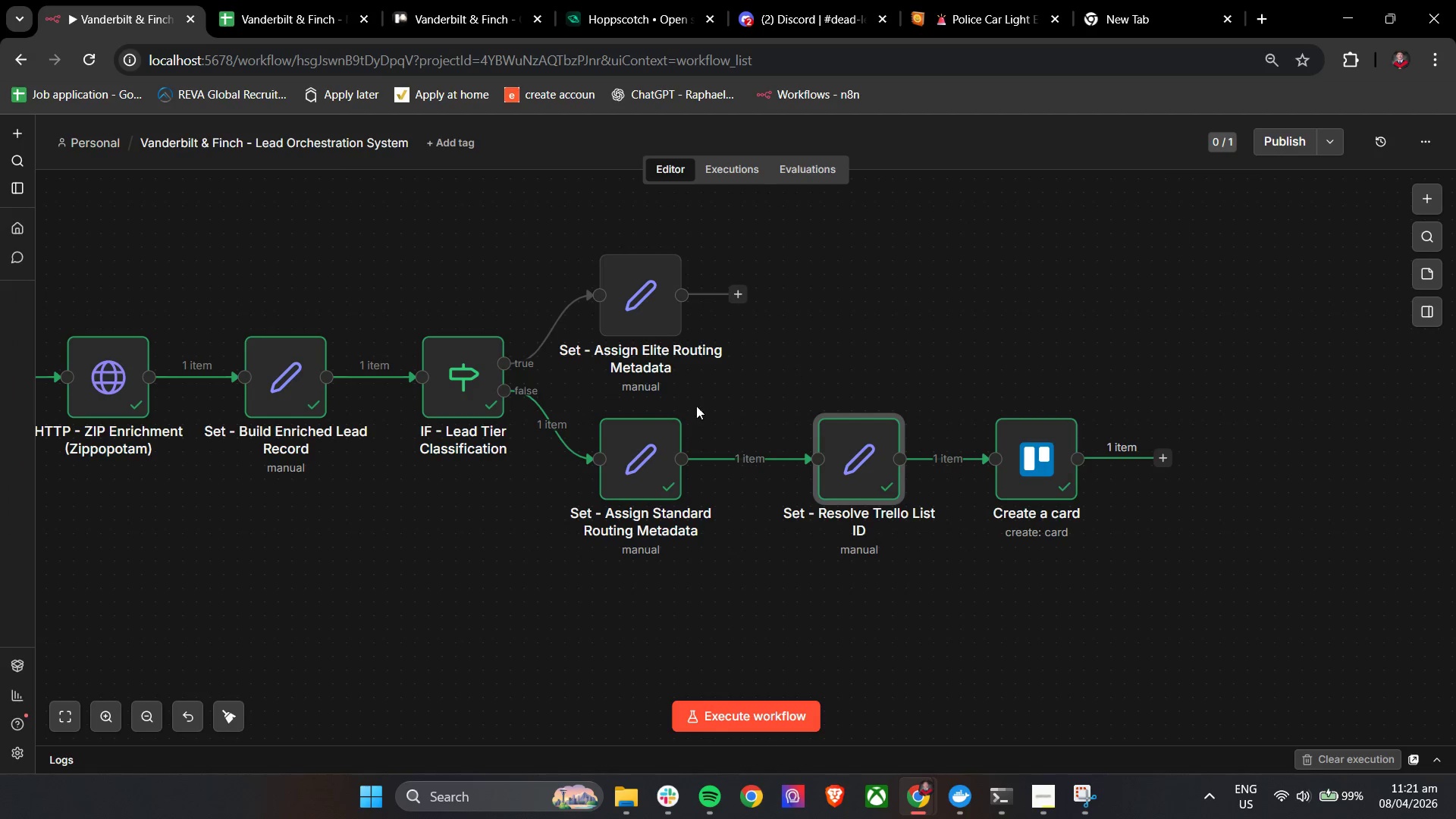 
hold_key(key=ControlLeft, duration=0.53)
 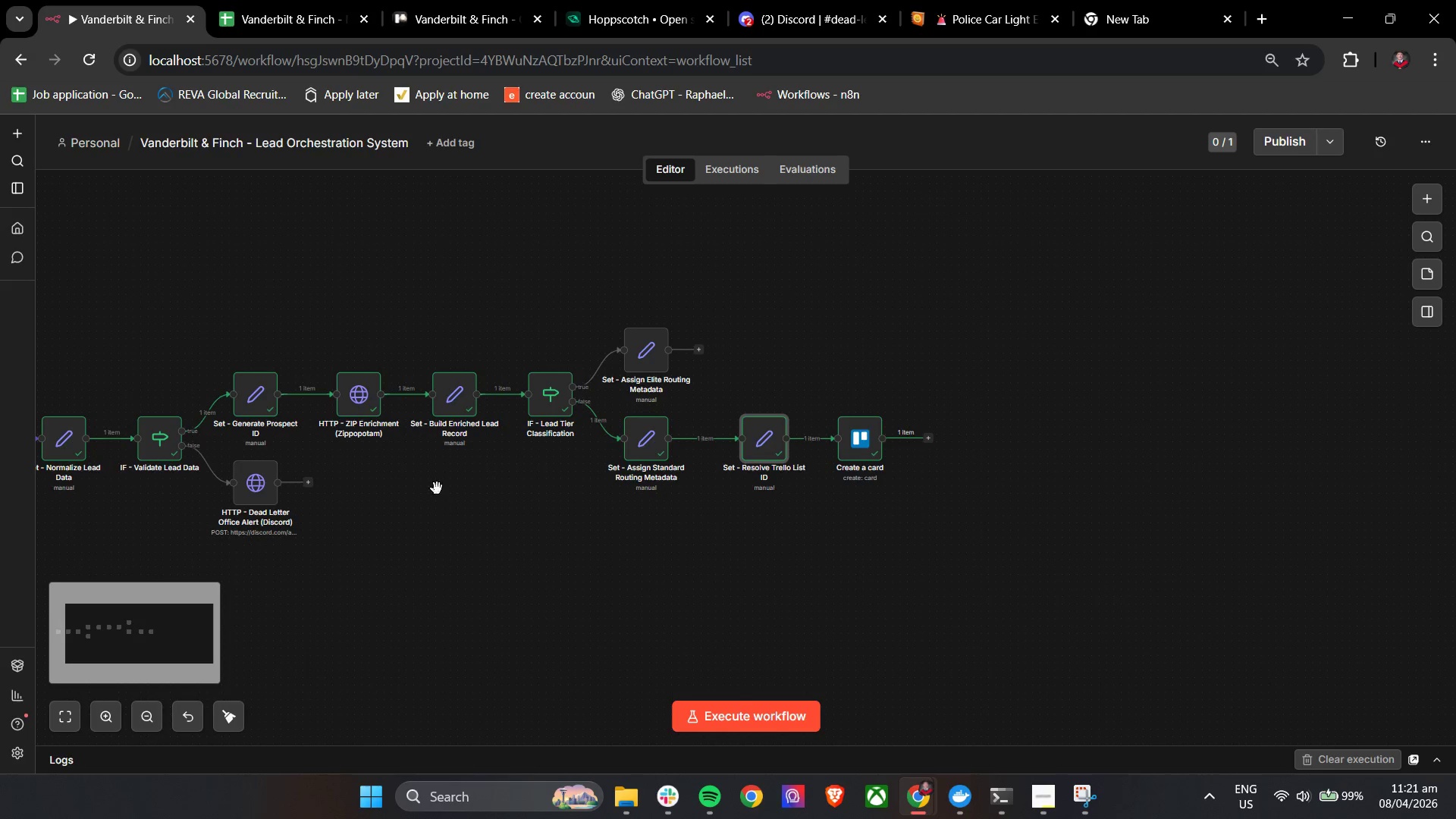 
hold_key(key=ControlLeft, duration=1.12)
 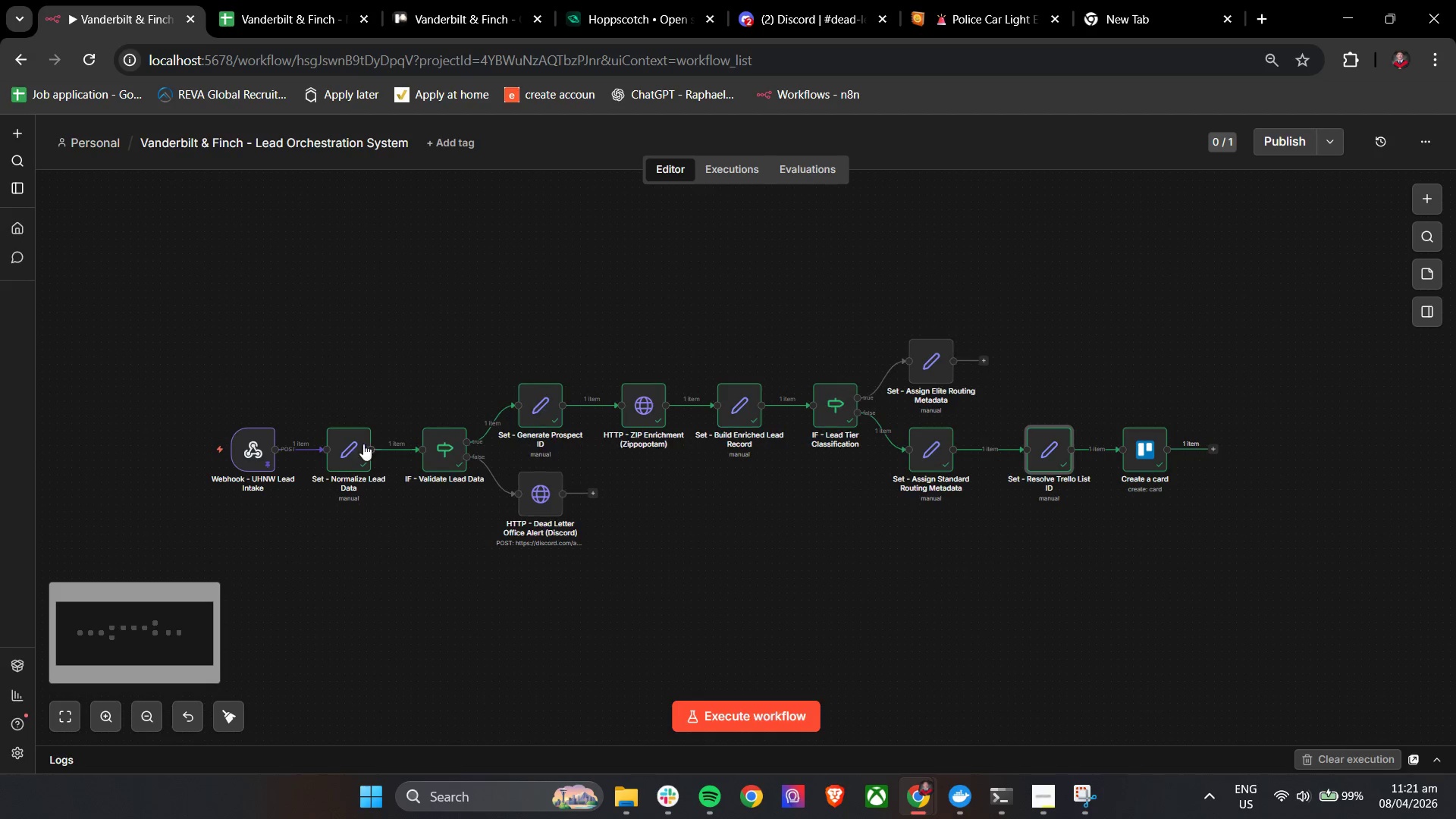 
scroll: coordinate [651, 416], scroll_direction: down, amount: 4.0
 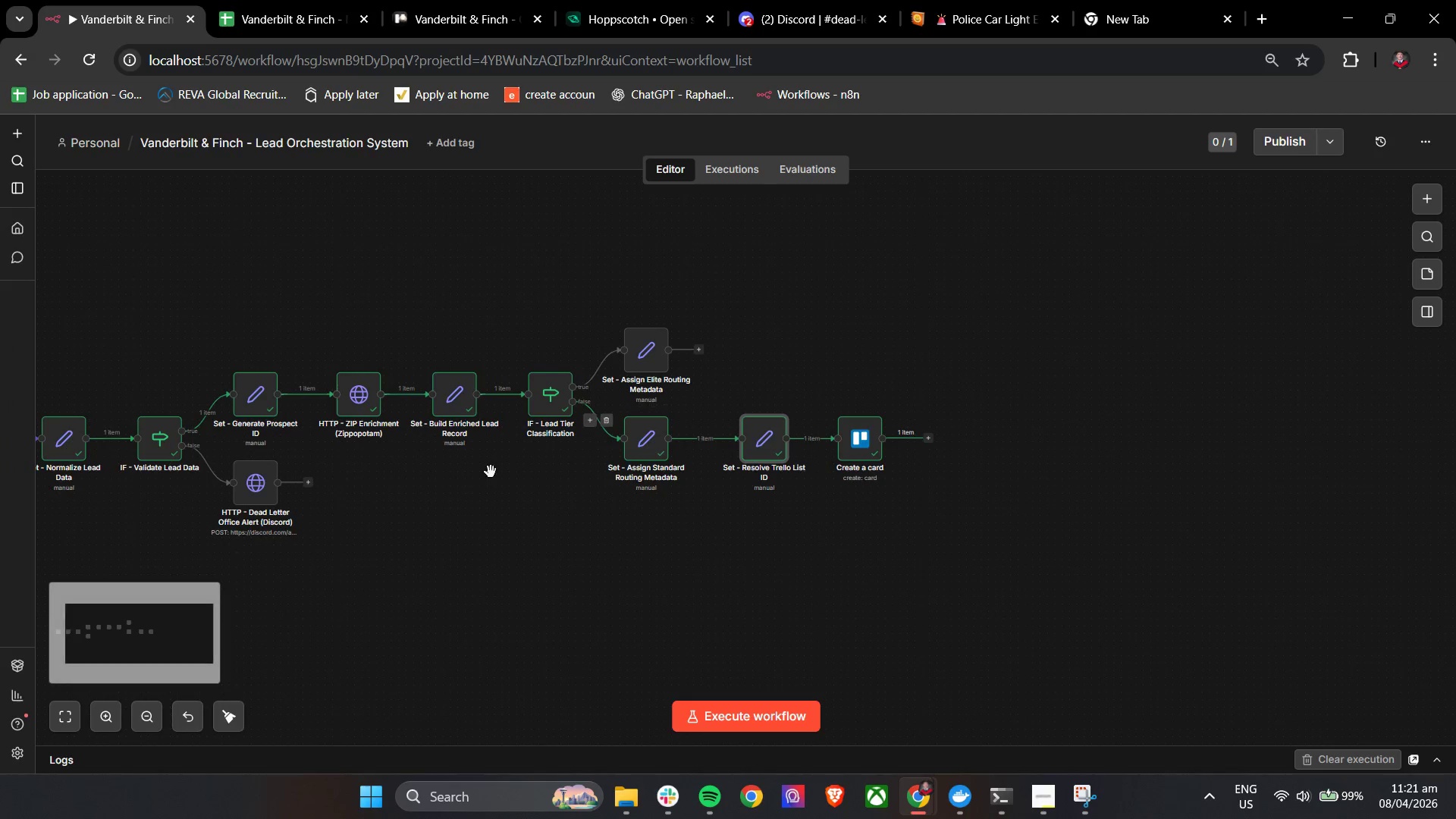 
left_click_drag(start_coordinate=[441, 488], to_coordinate=[726, 500])
 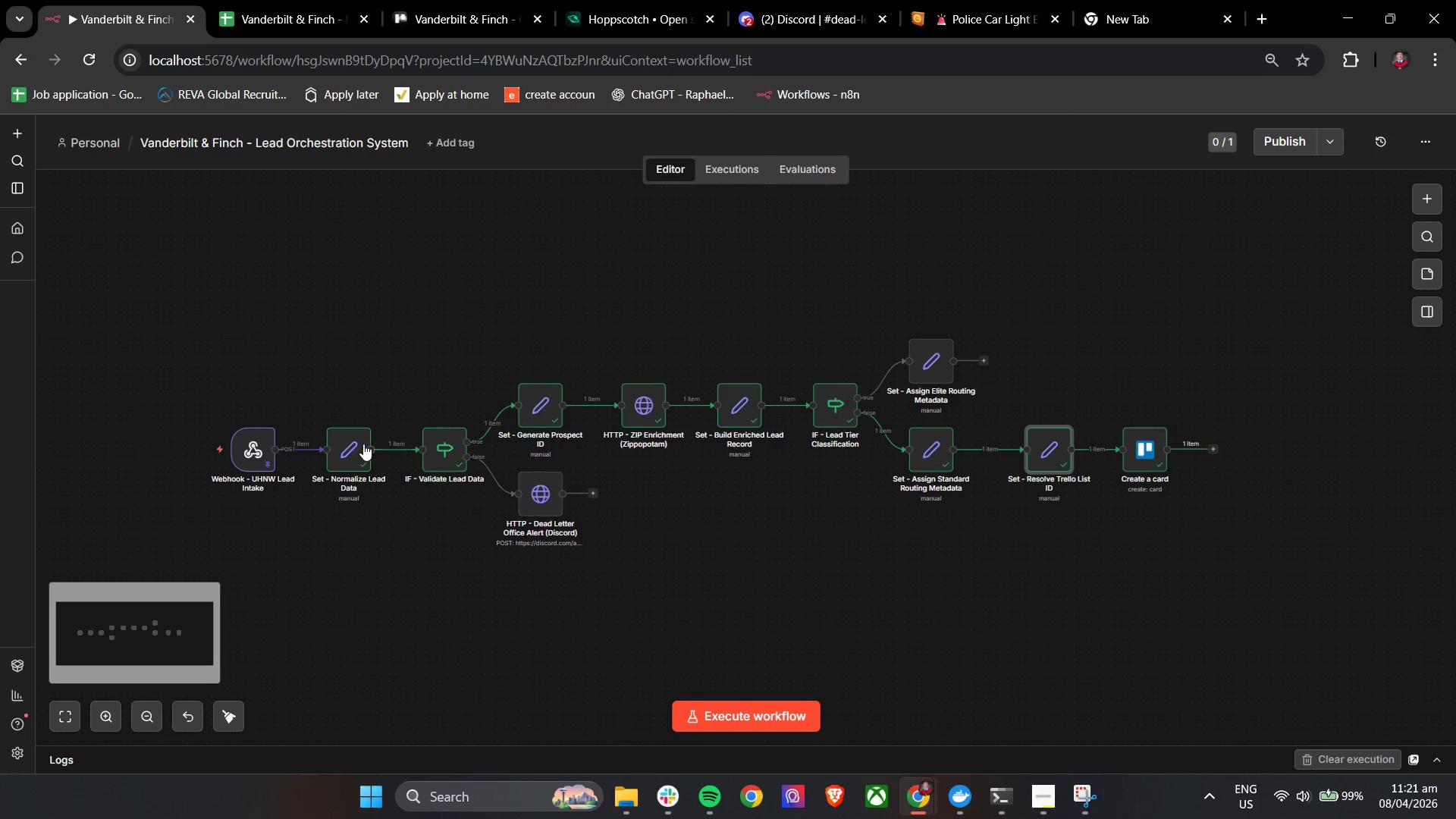 
double_click([345, 447])
 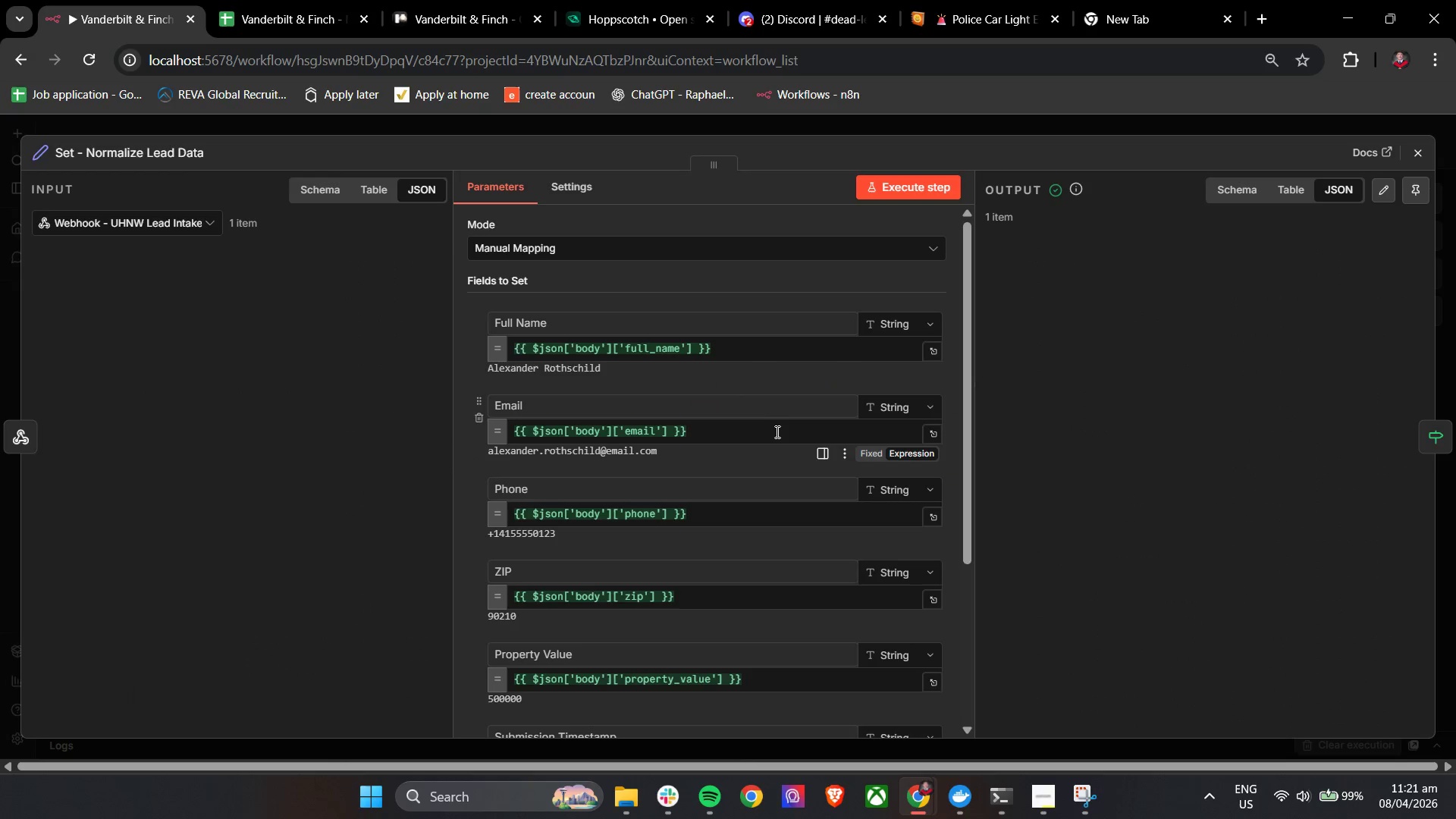 
scroll: coordinate [804, 425], scroll_direction: down, amount: 2.0
 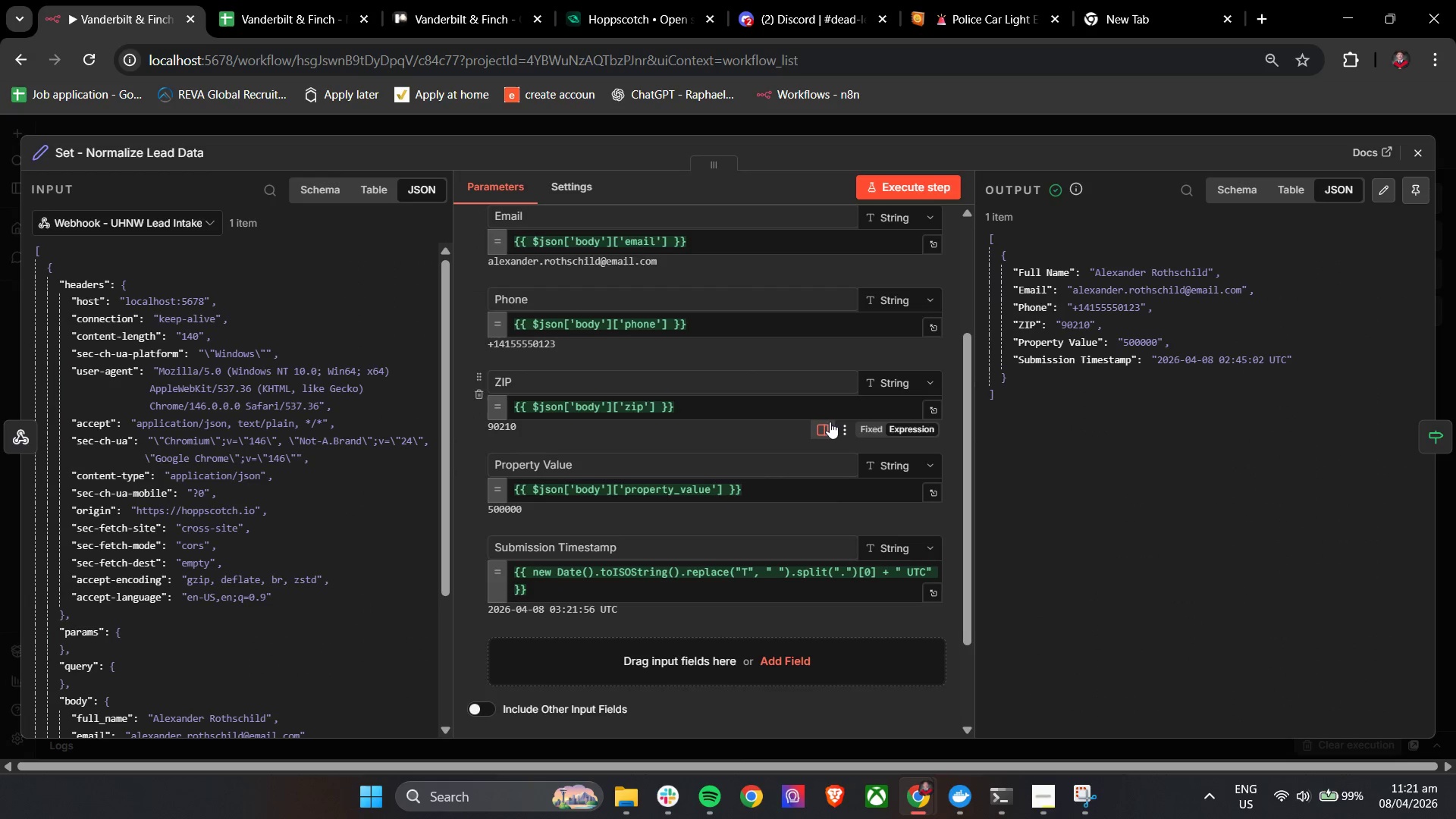 
mouse_move([718, 552])
 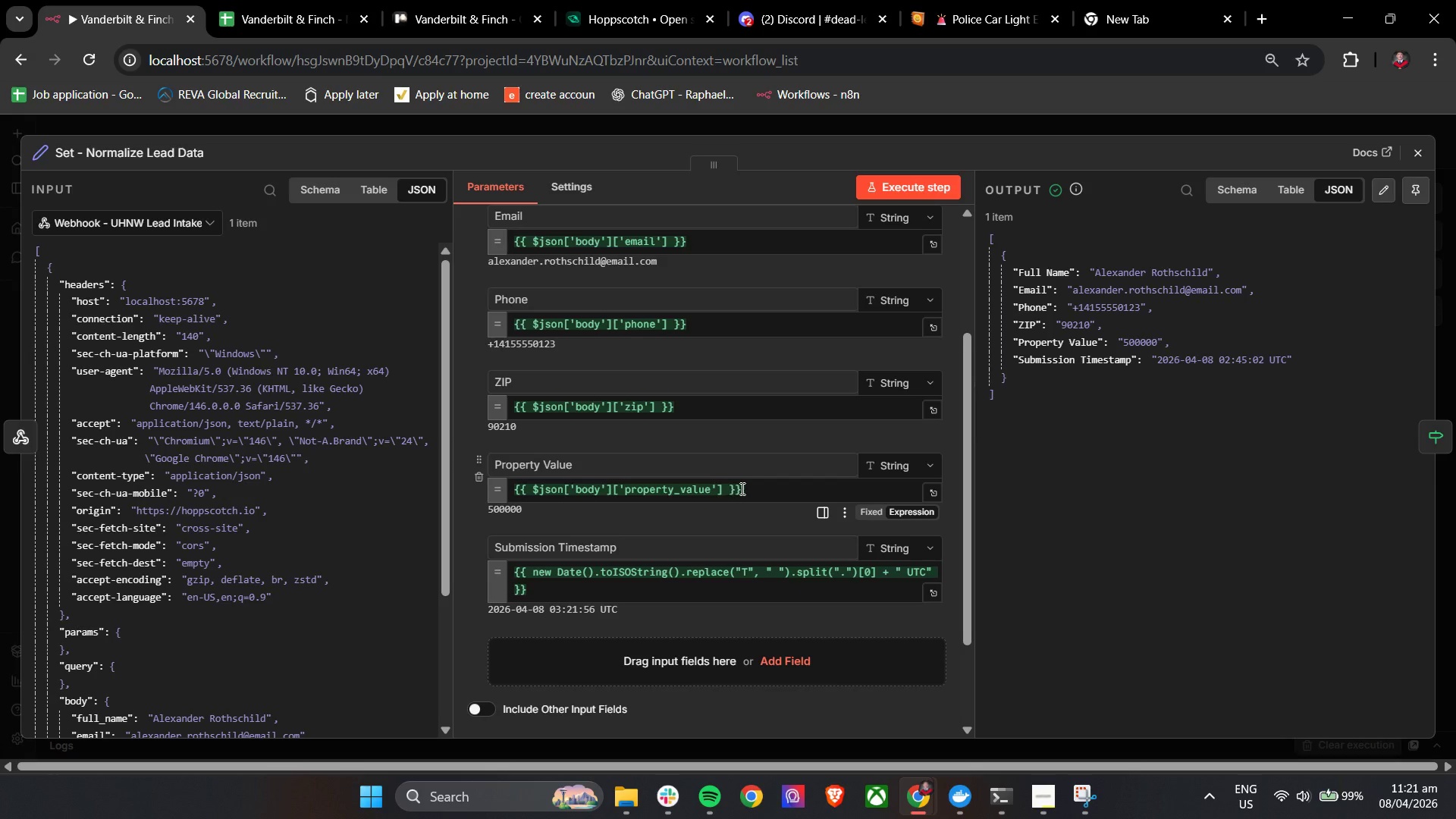 
left_click([757, 489])
 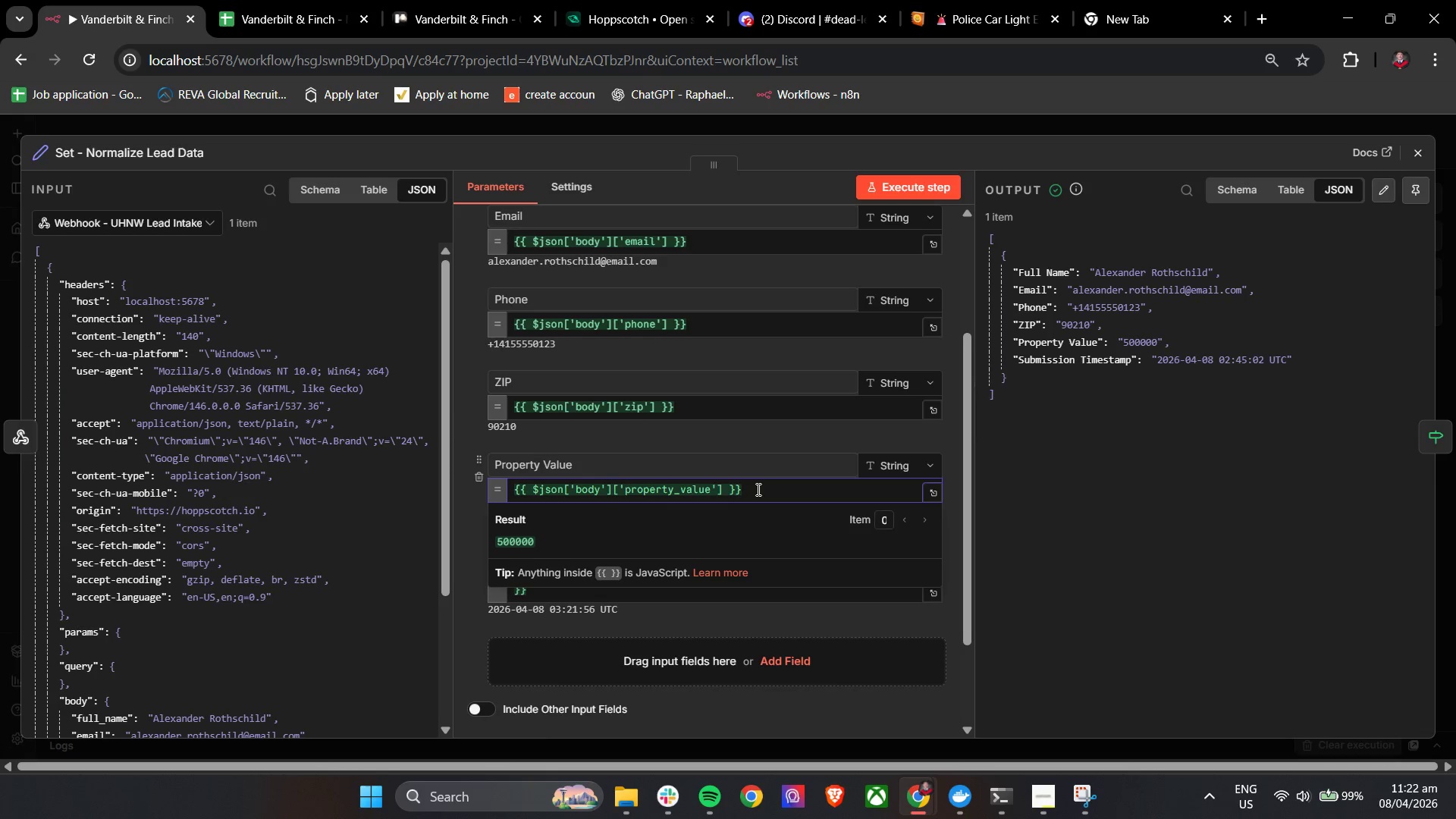 
wait(7.84)
 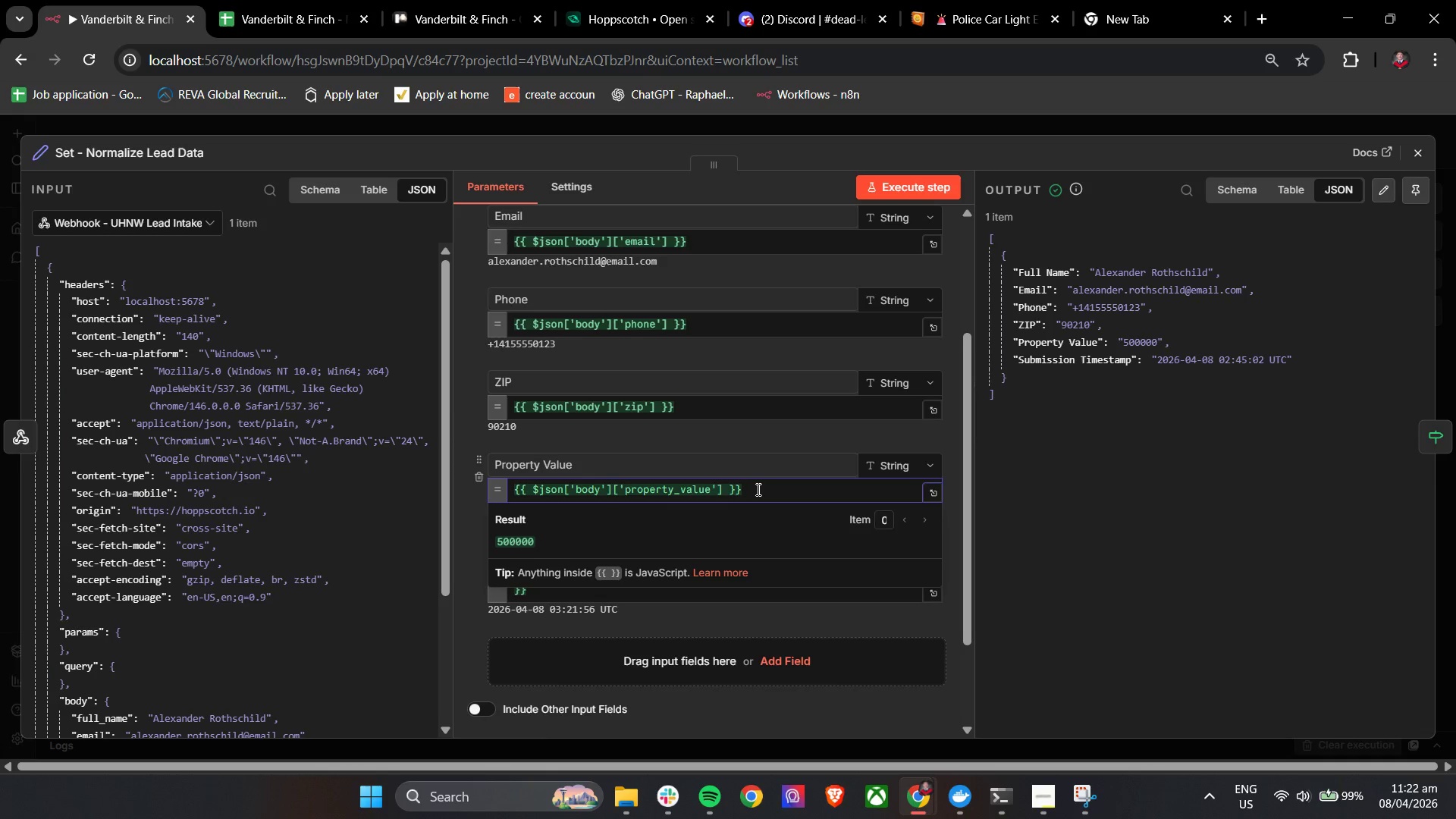 
left_click([1420, 154])
 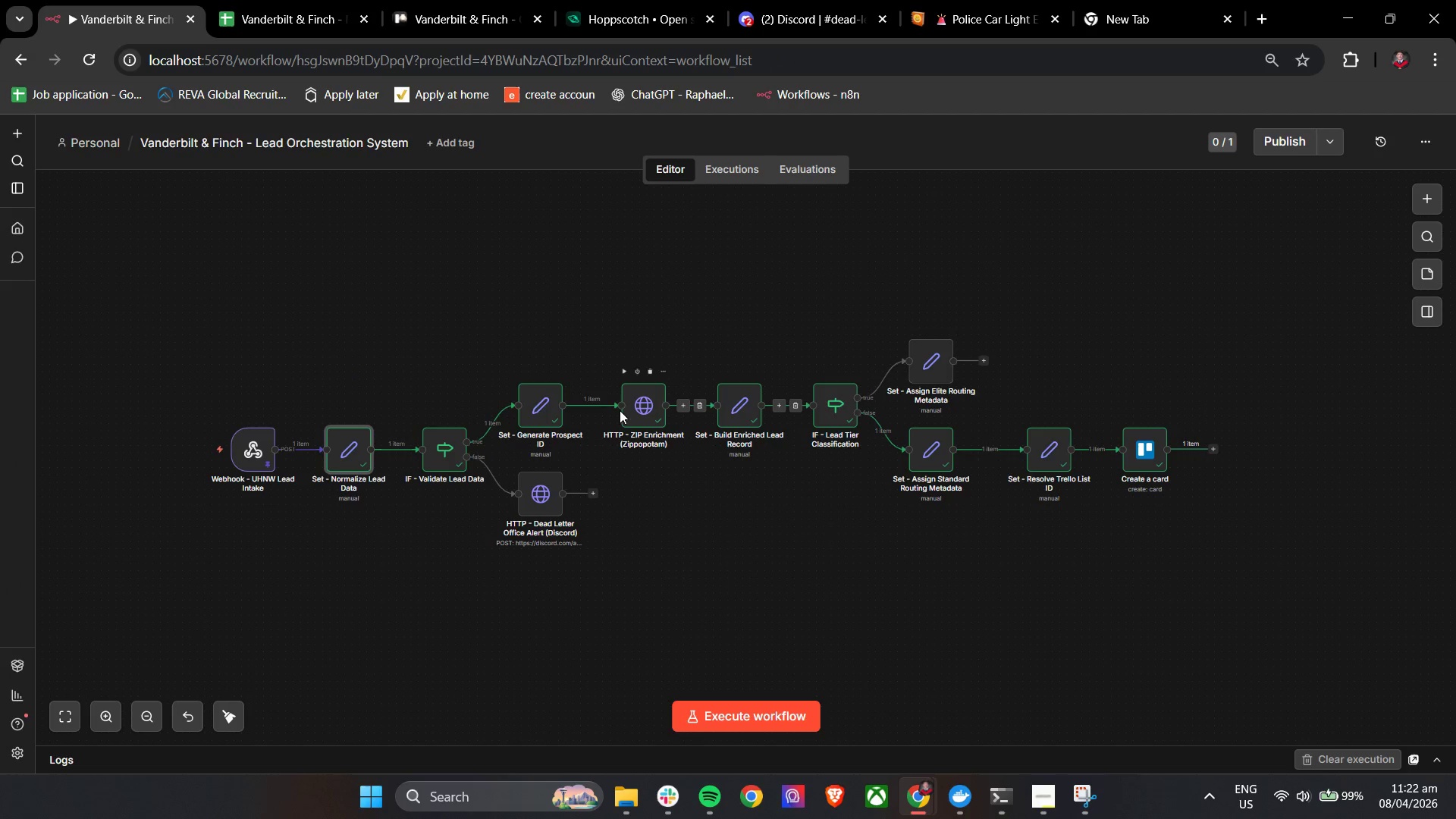 
double_click([531, 413])
 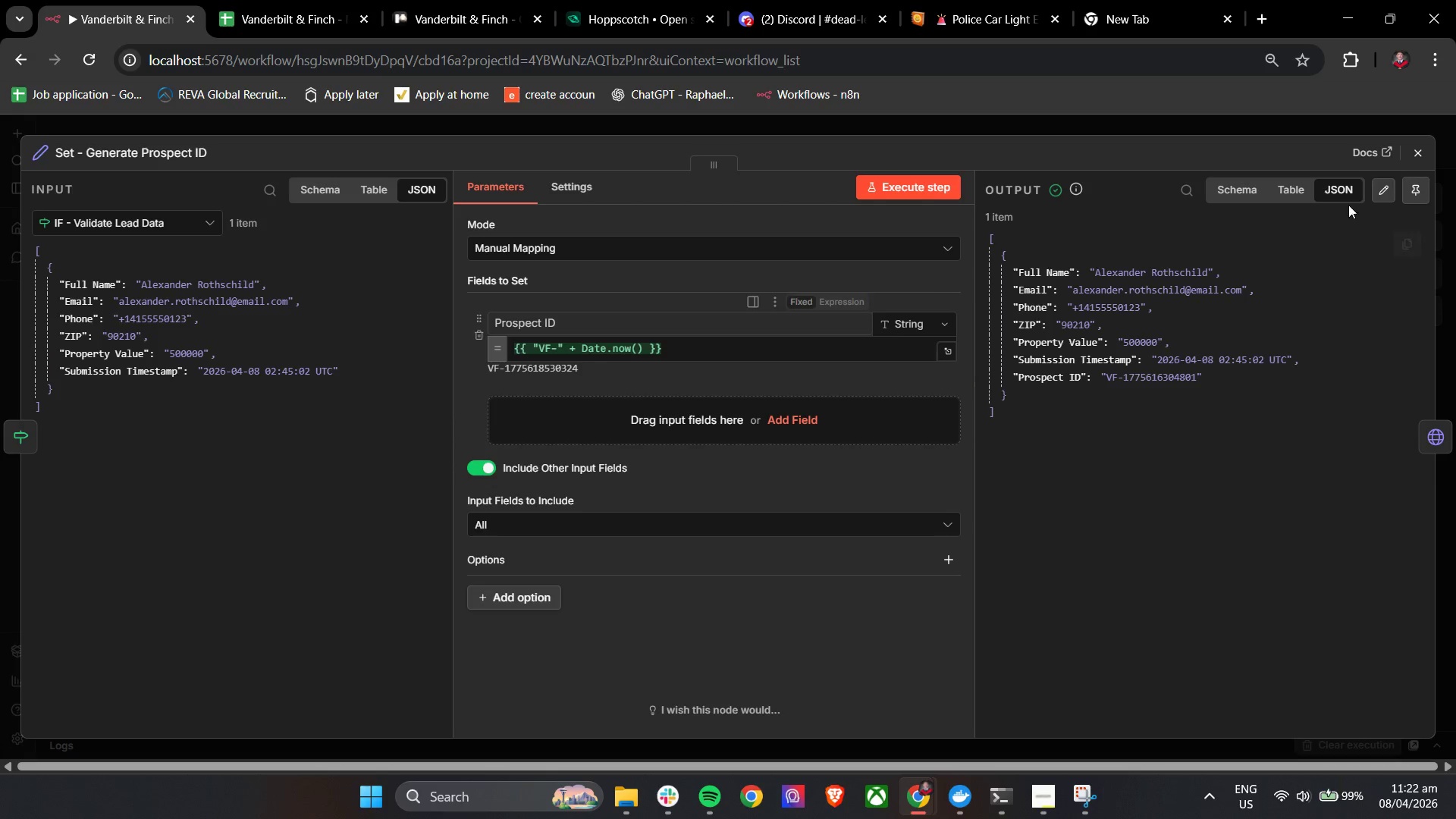 
left_click([1420, 152])
 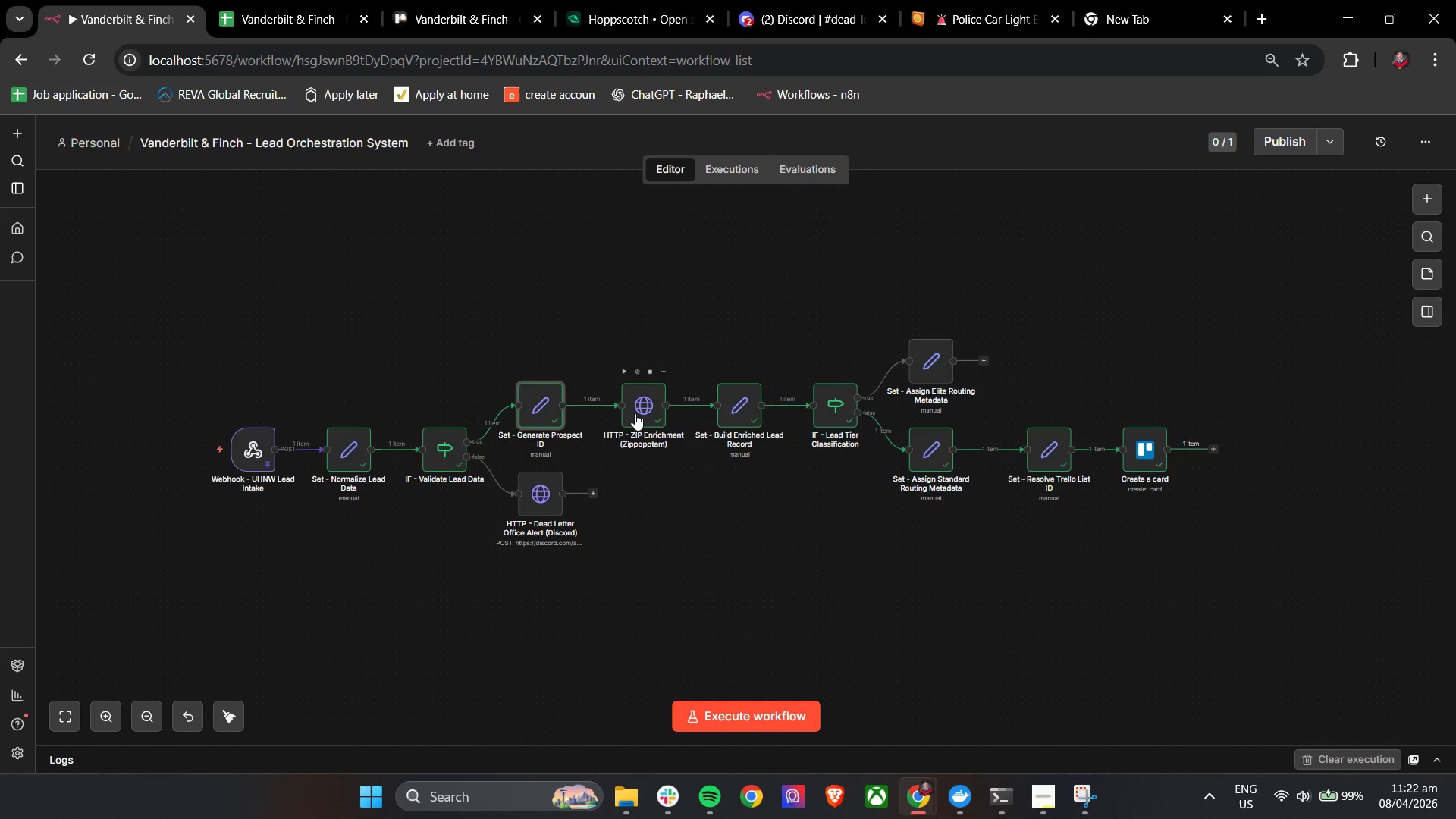 
double_click([635, 413])
 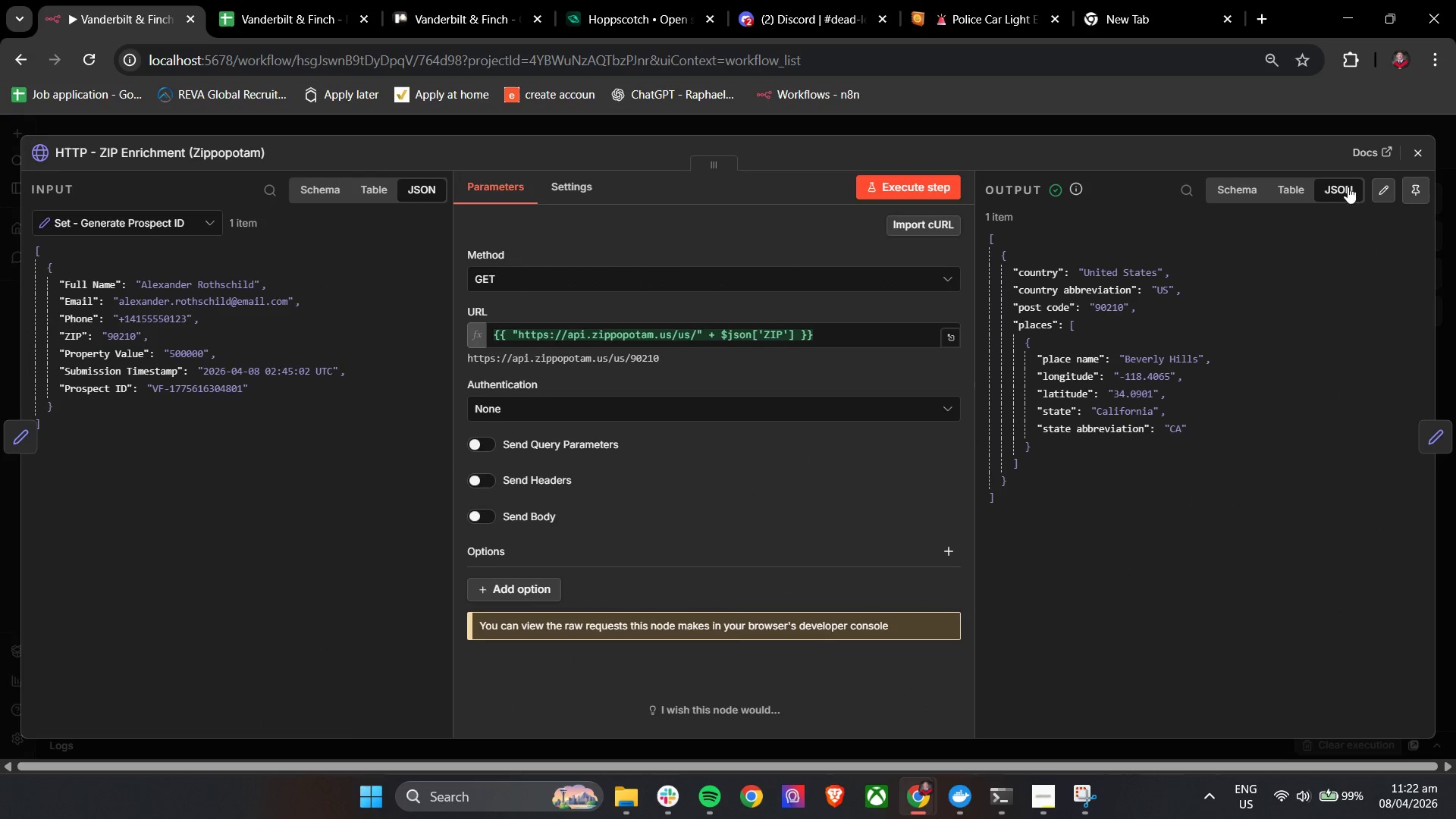 
left_click([1417, 152])
 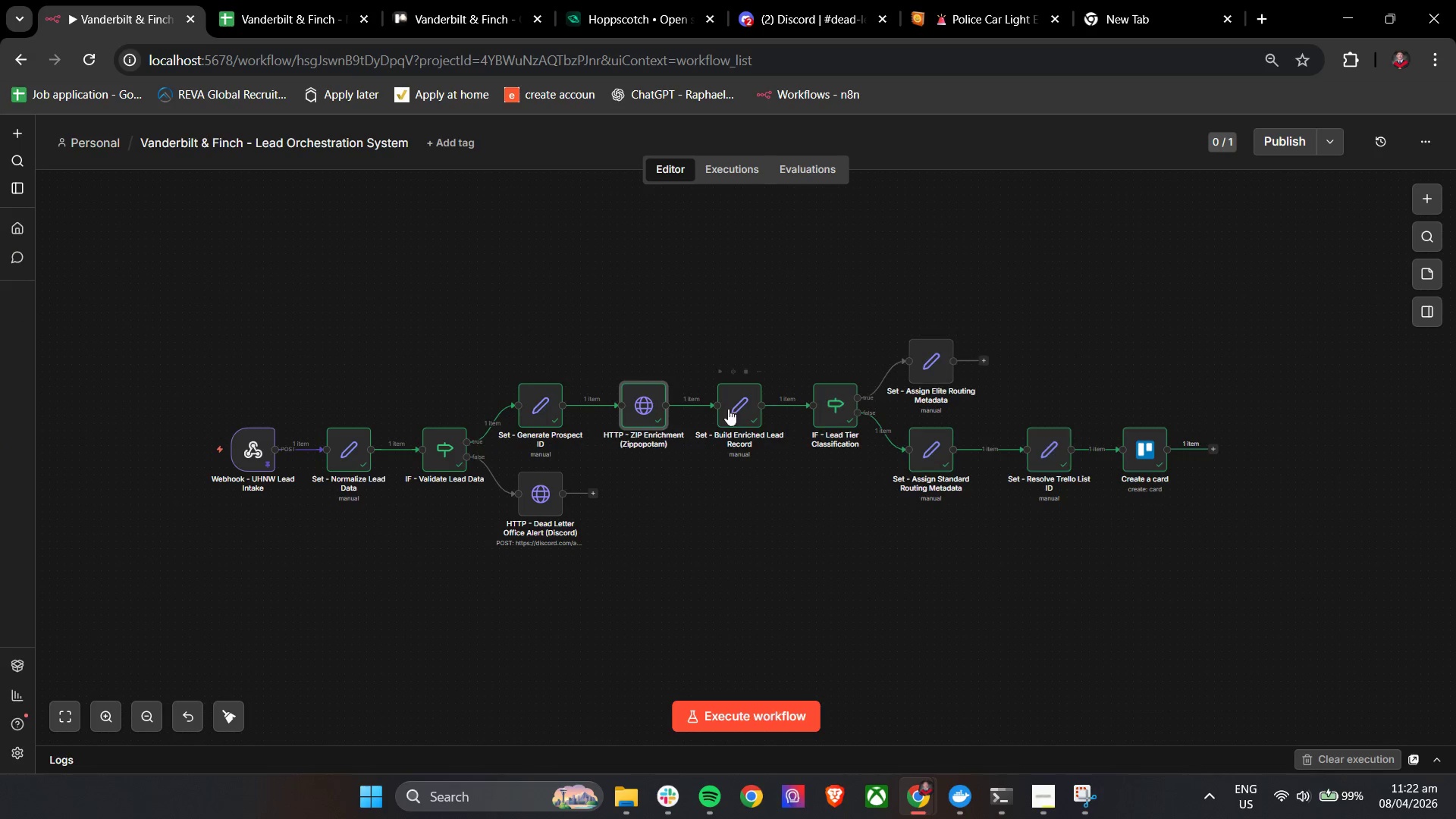 
double_click([717, 414])
 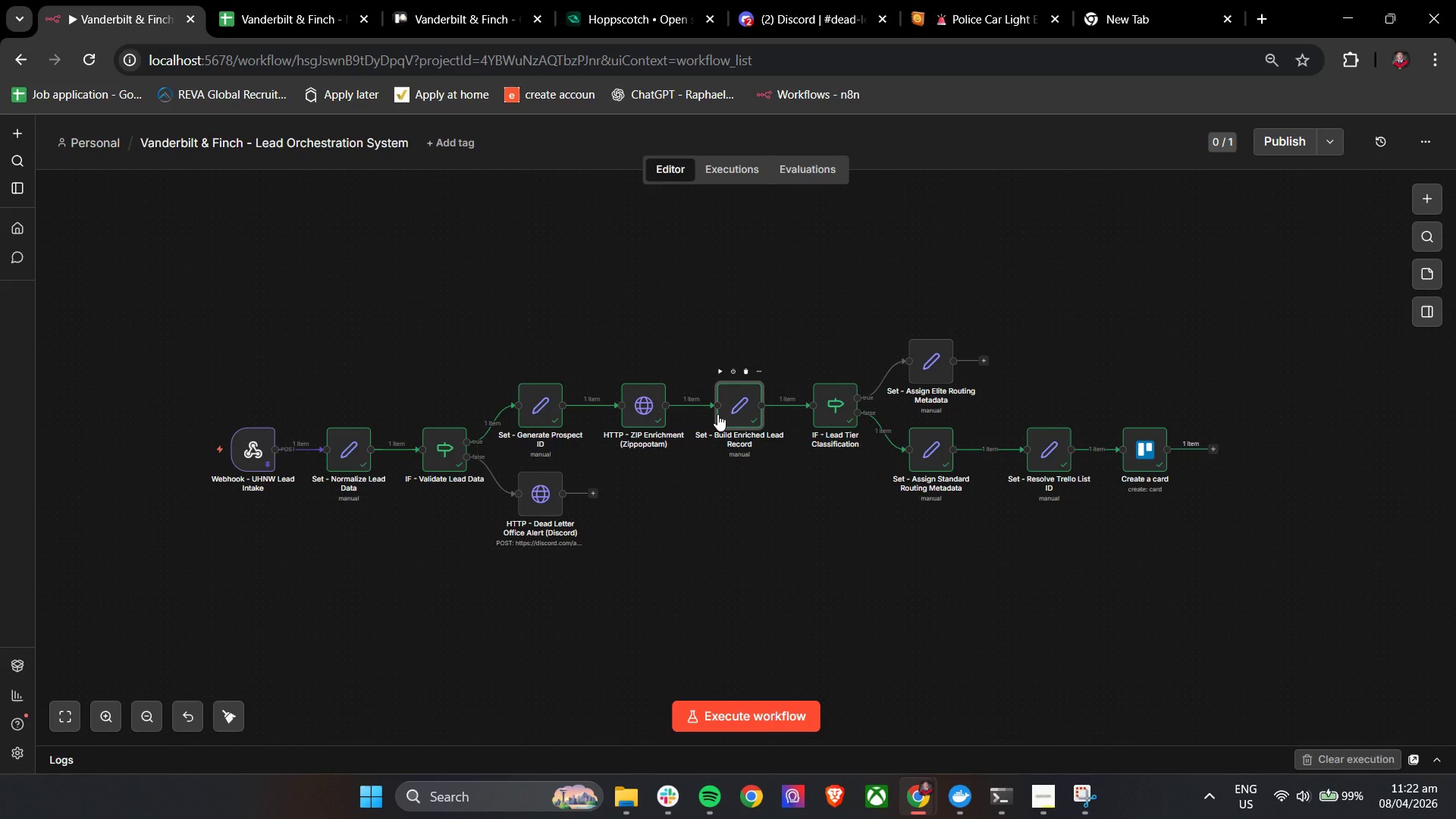 
left_click([717, 414])
 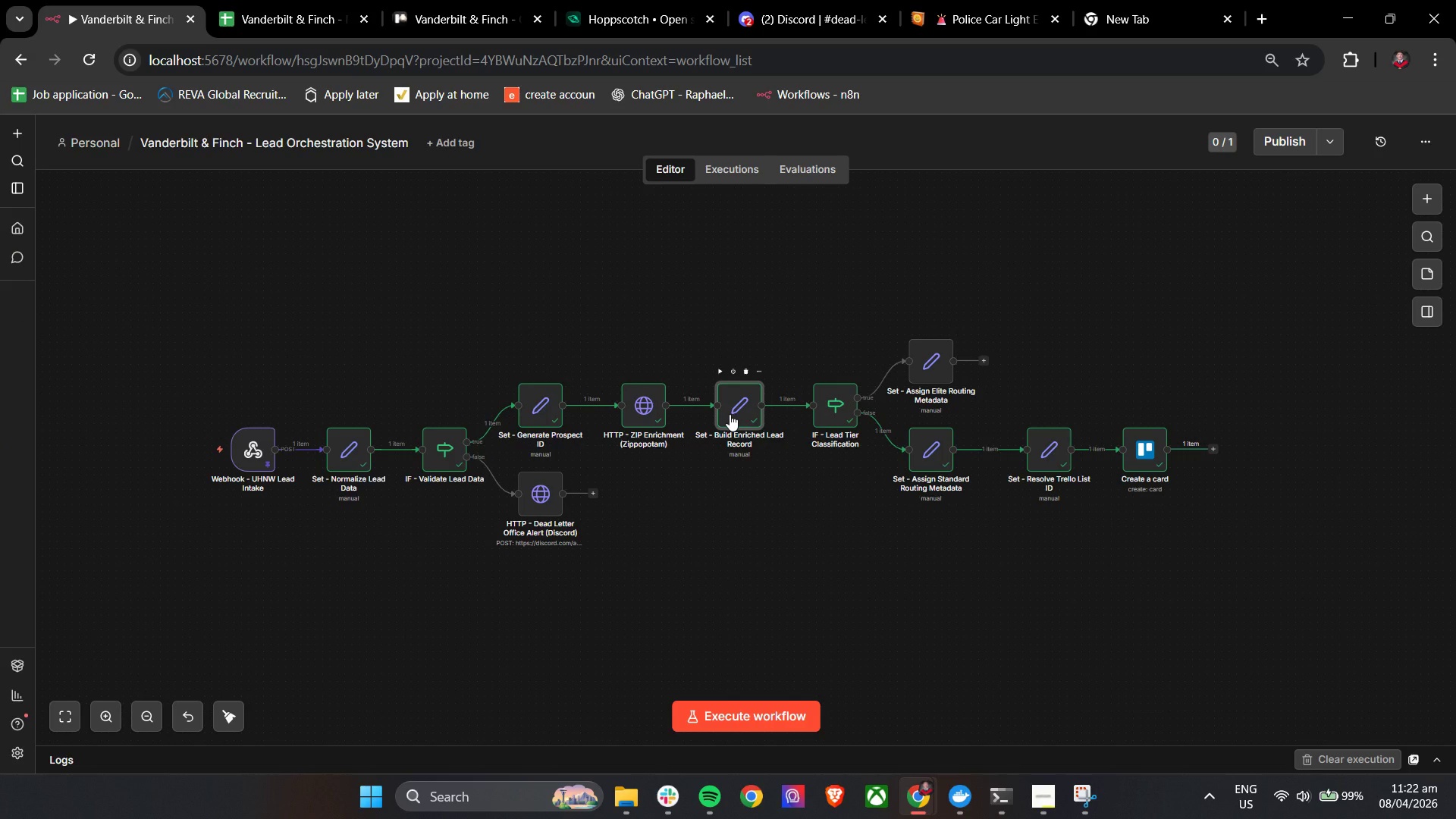 
double_click([730, 414])
 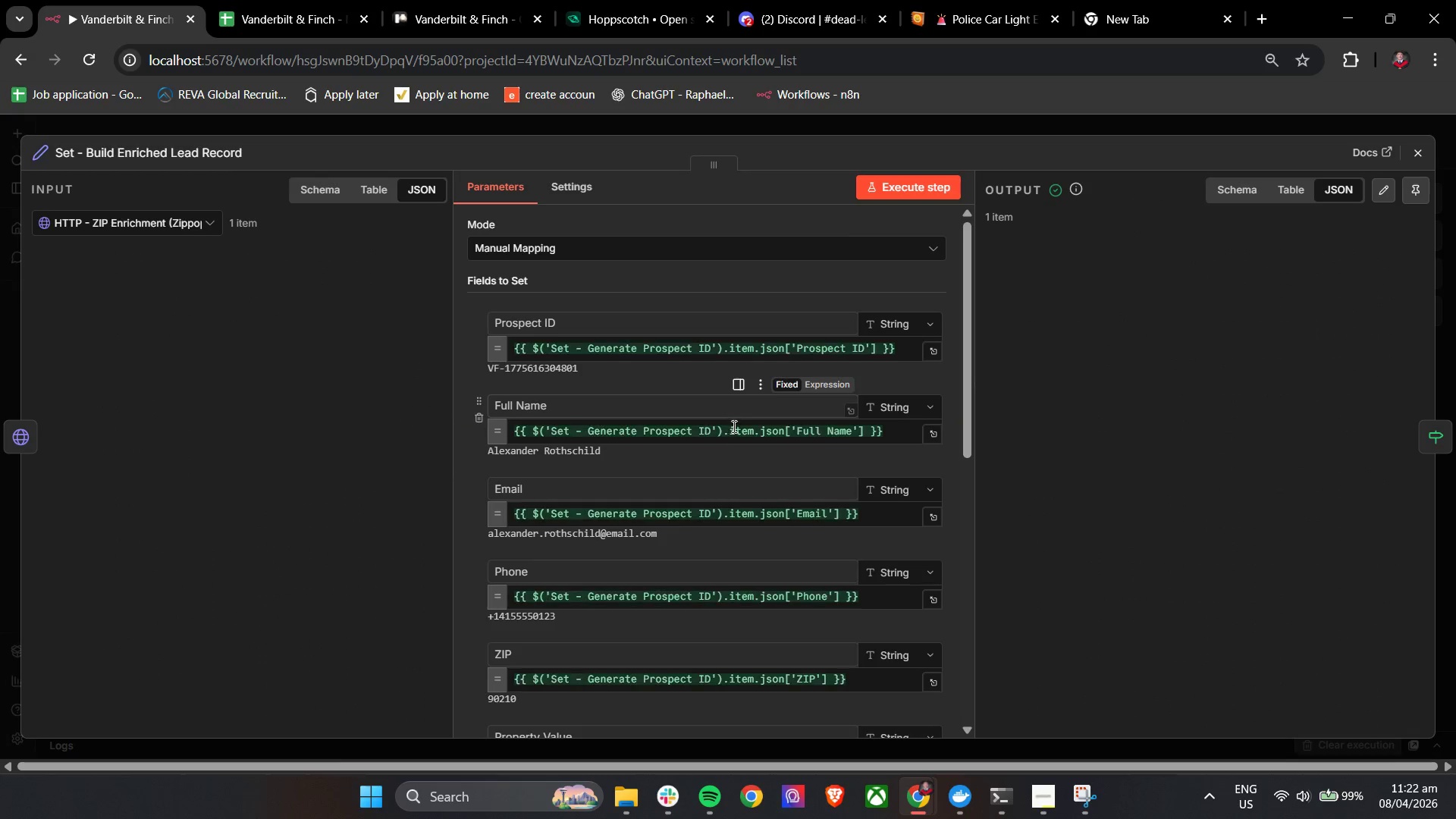 
scroll: coordinate [703, 442], scroll_direction: down, amount: 2.0
 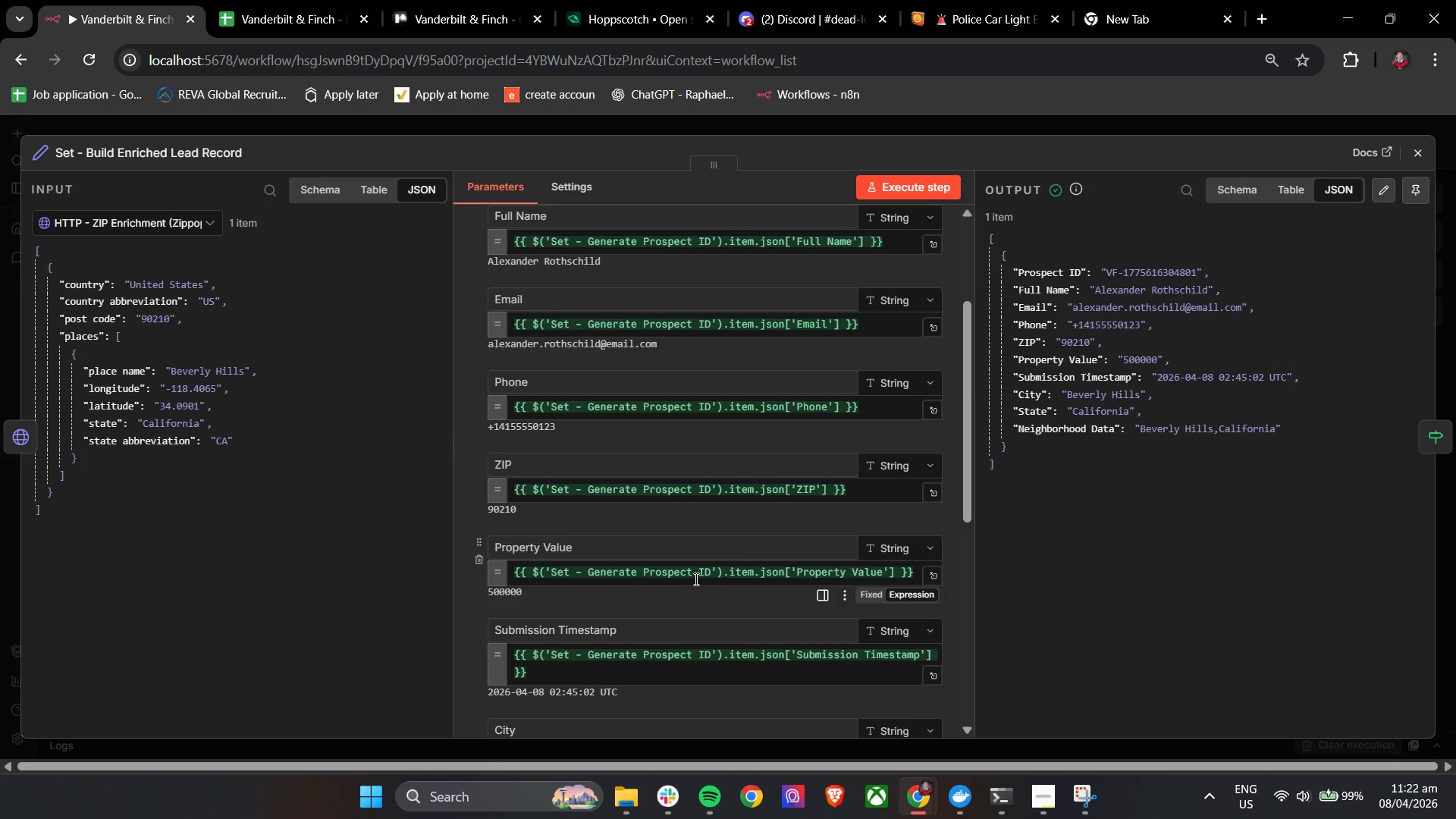 
wait(7.76)
 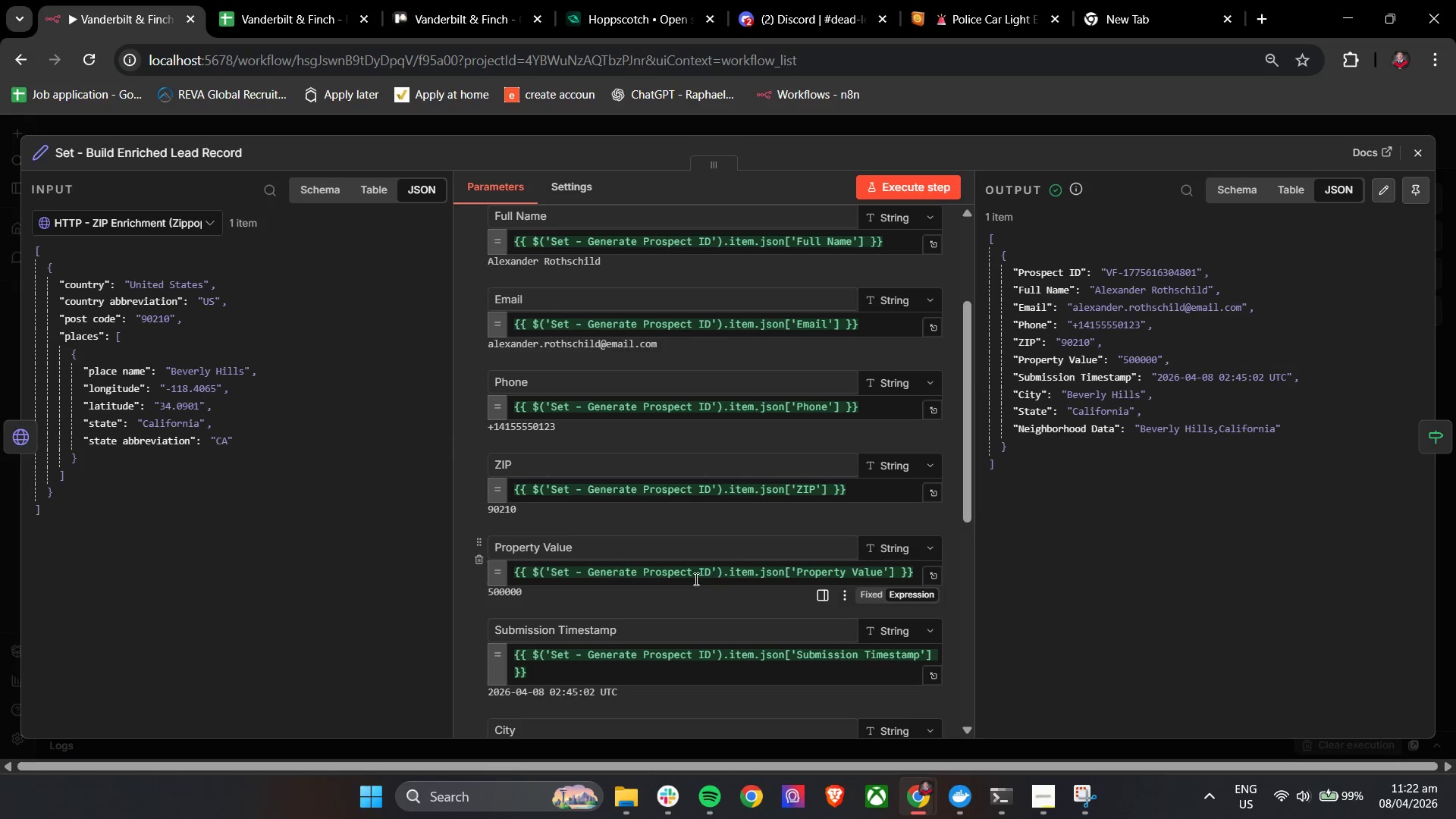 
mouse_move([799, 576])
 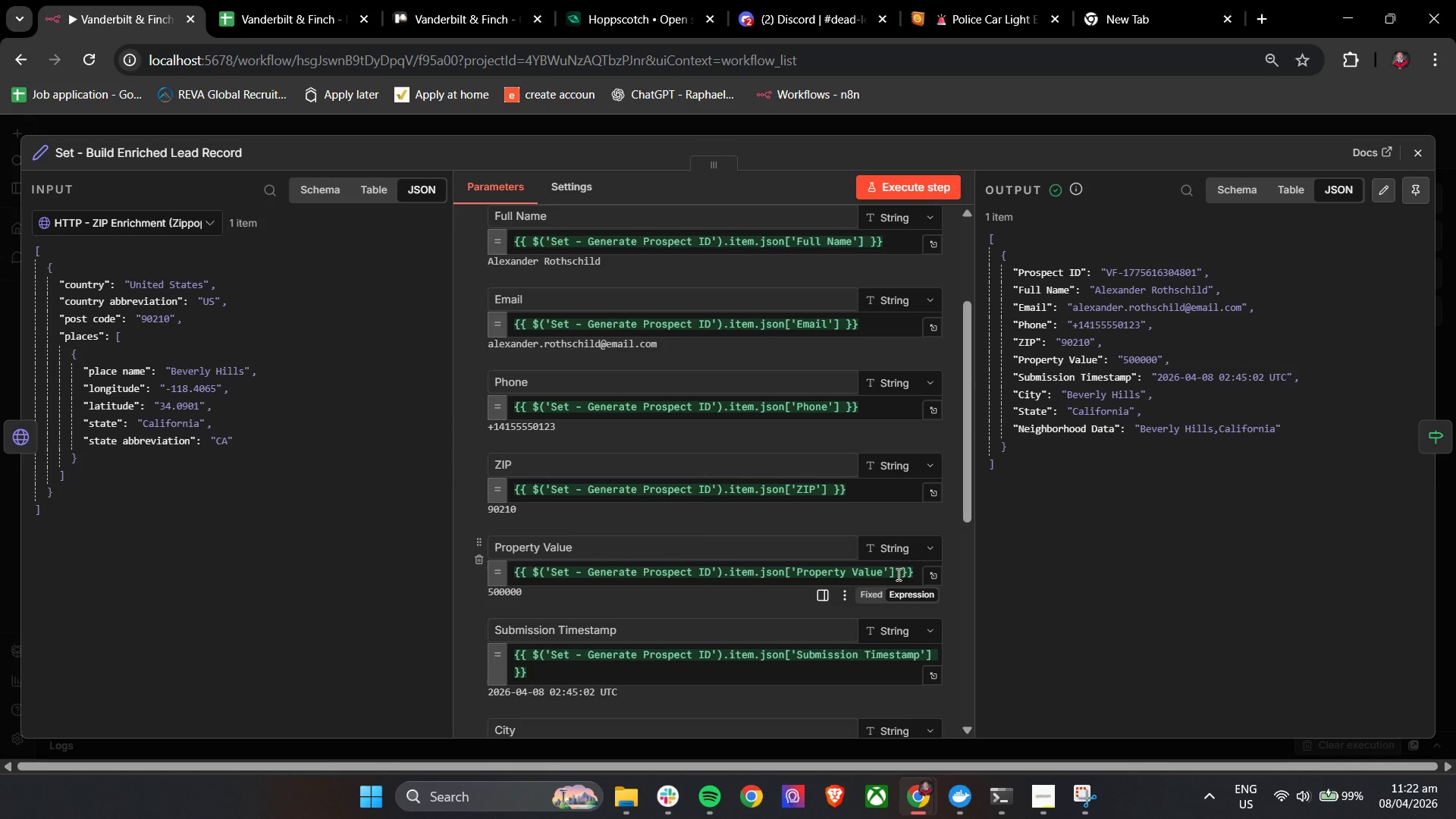 
left_click([895, 573])
 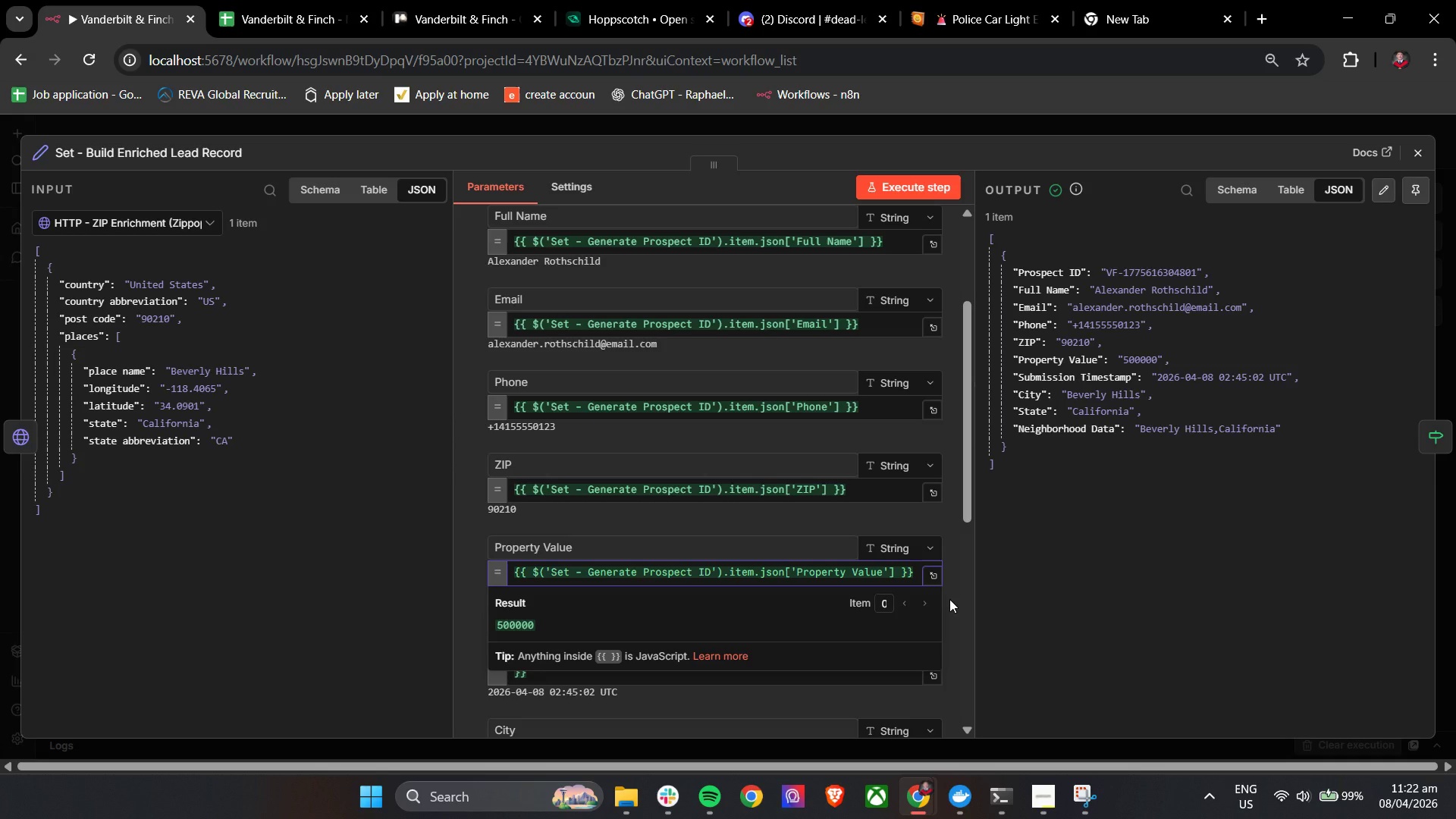 
wait(9.05)
 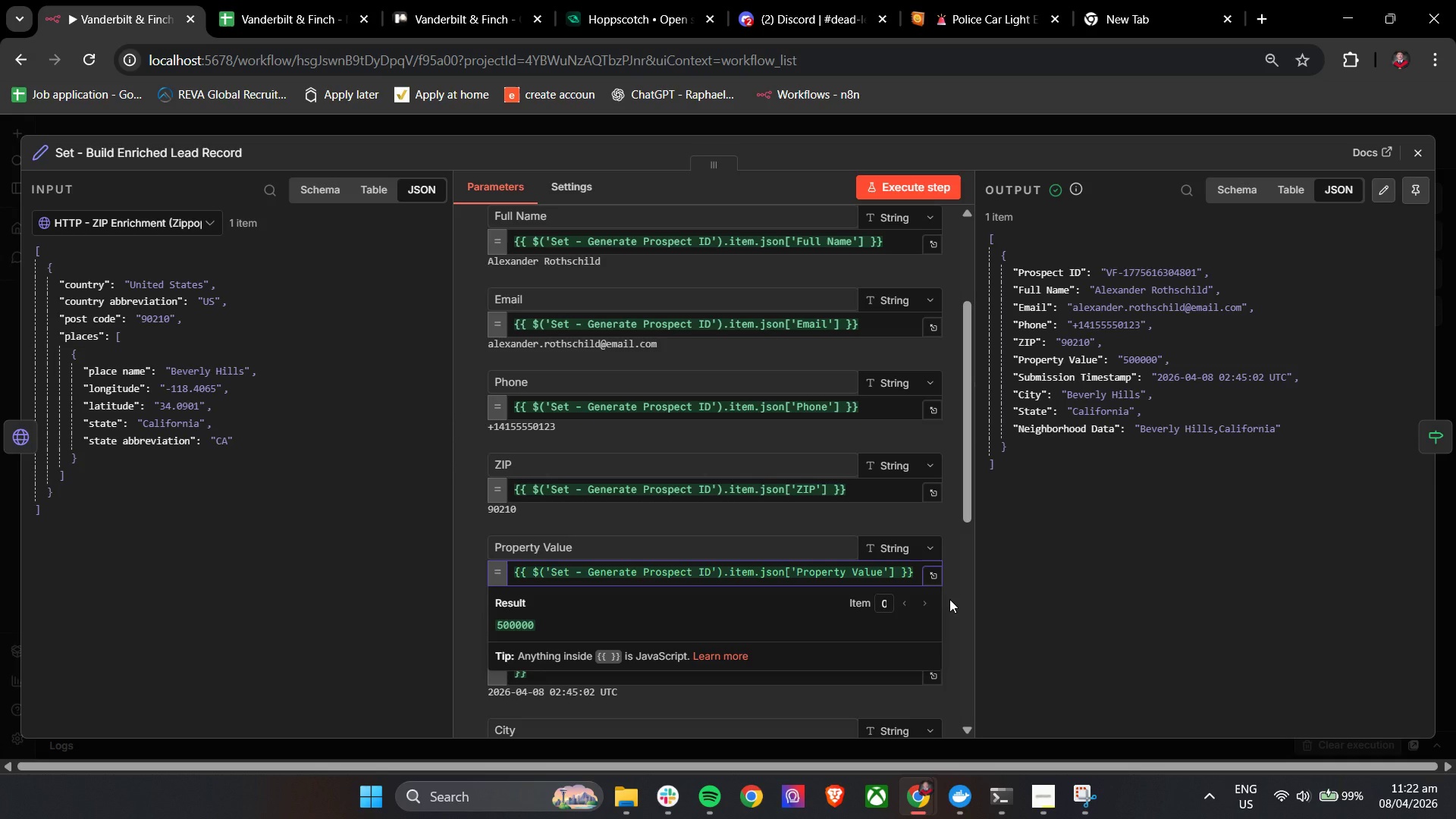 
type(.toLocaleString())
 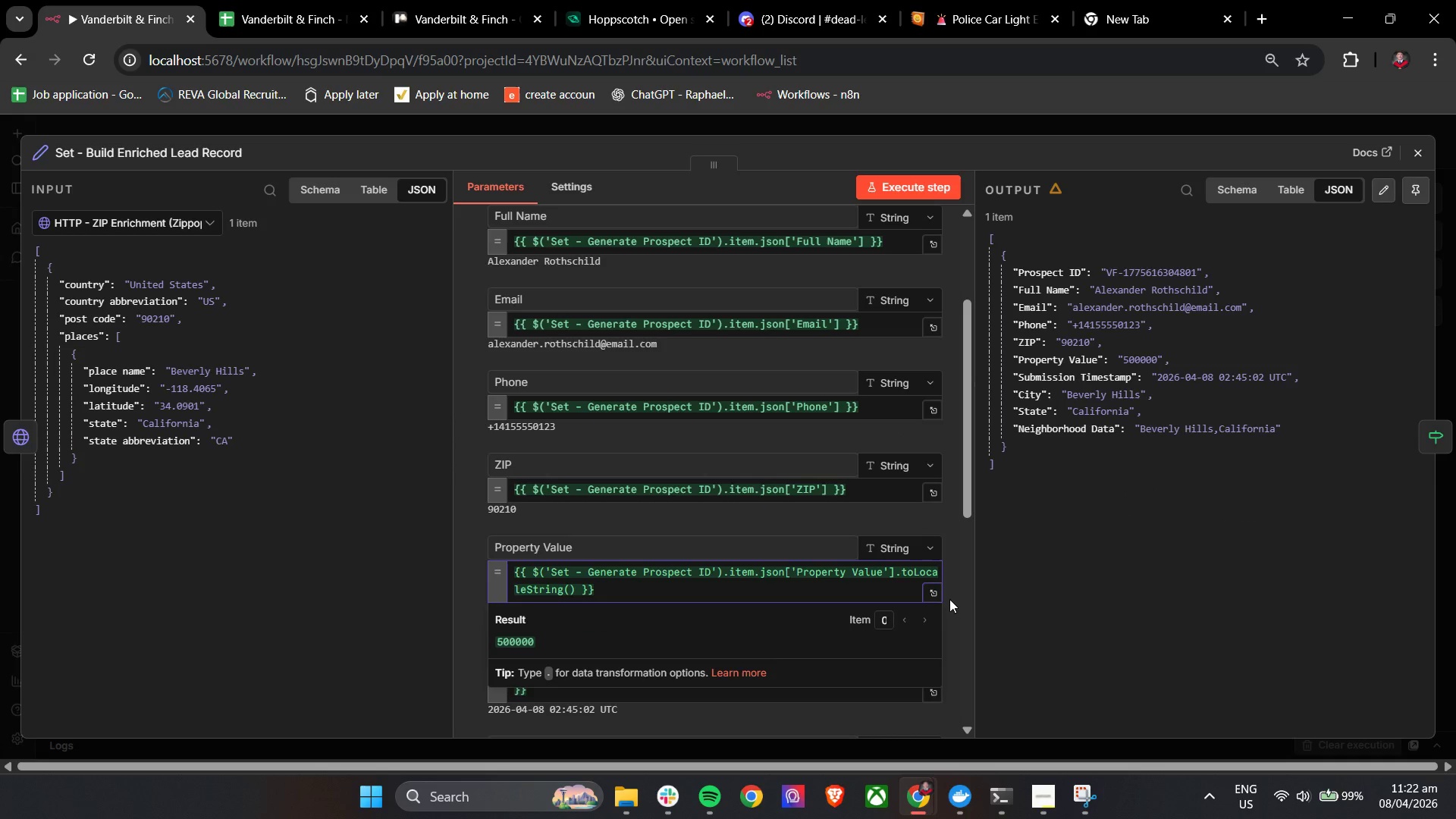 
left_click_drag(start_coordinate=[576, 592], to_coordinate=[896, 577])
 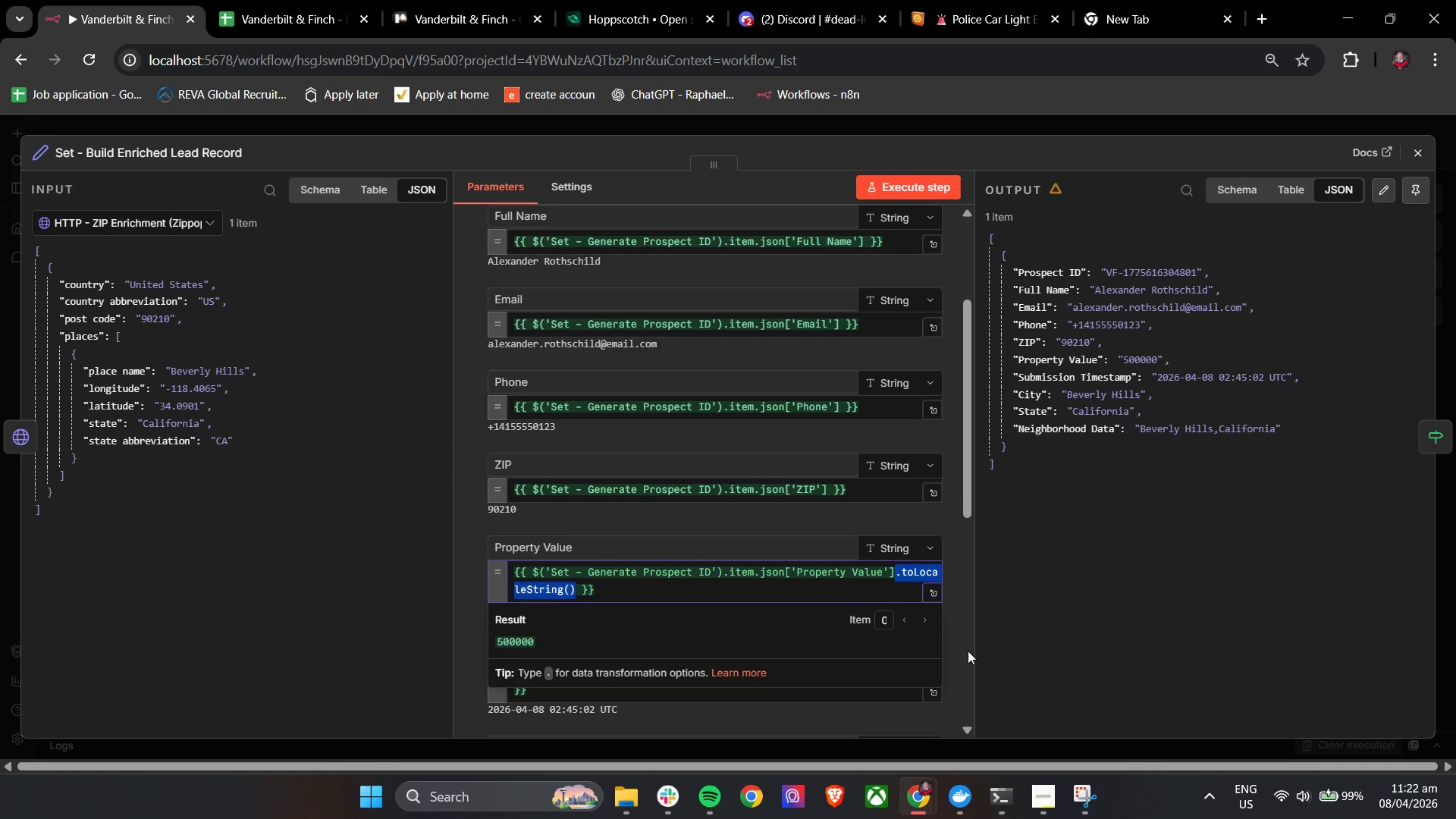 
key(Backspace)
 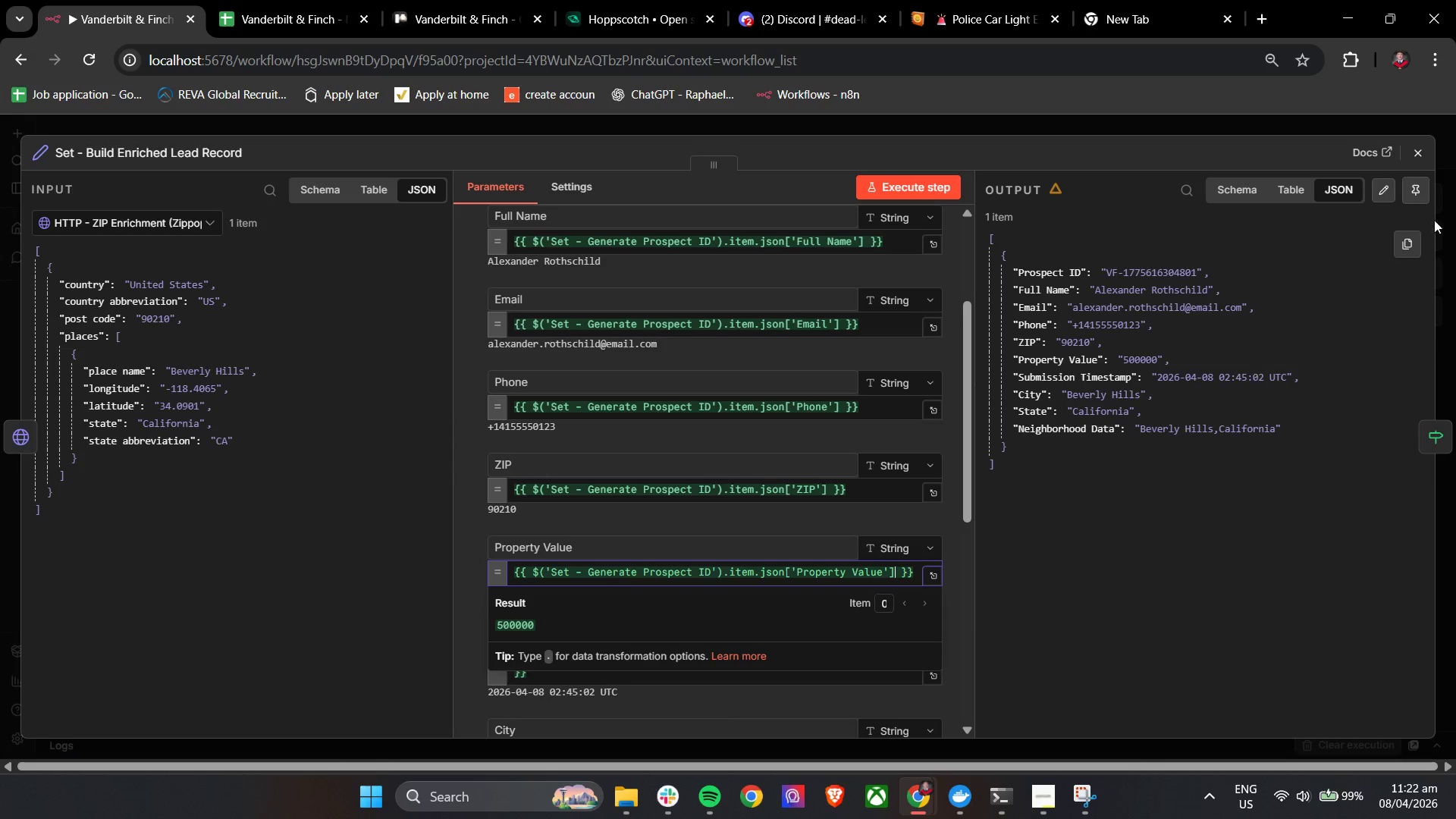 
left_click([1424, 158])
 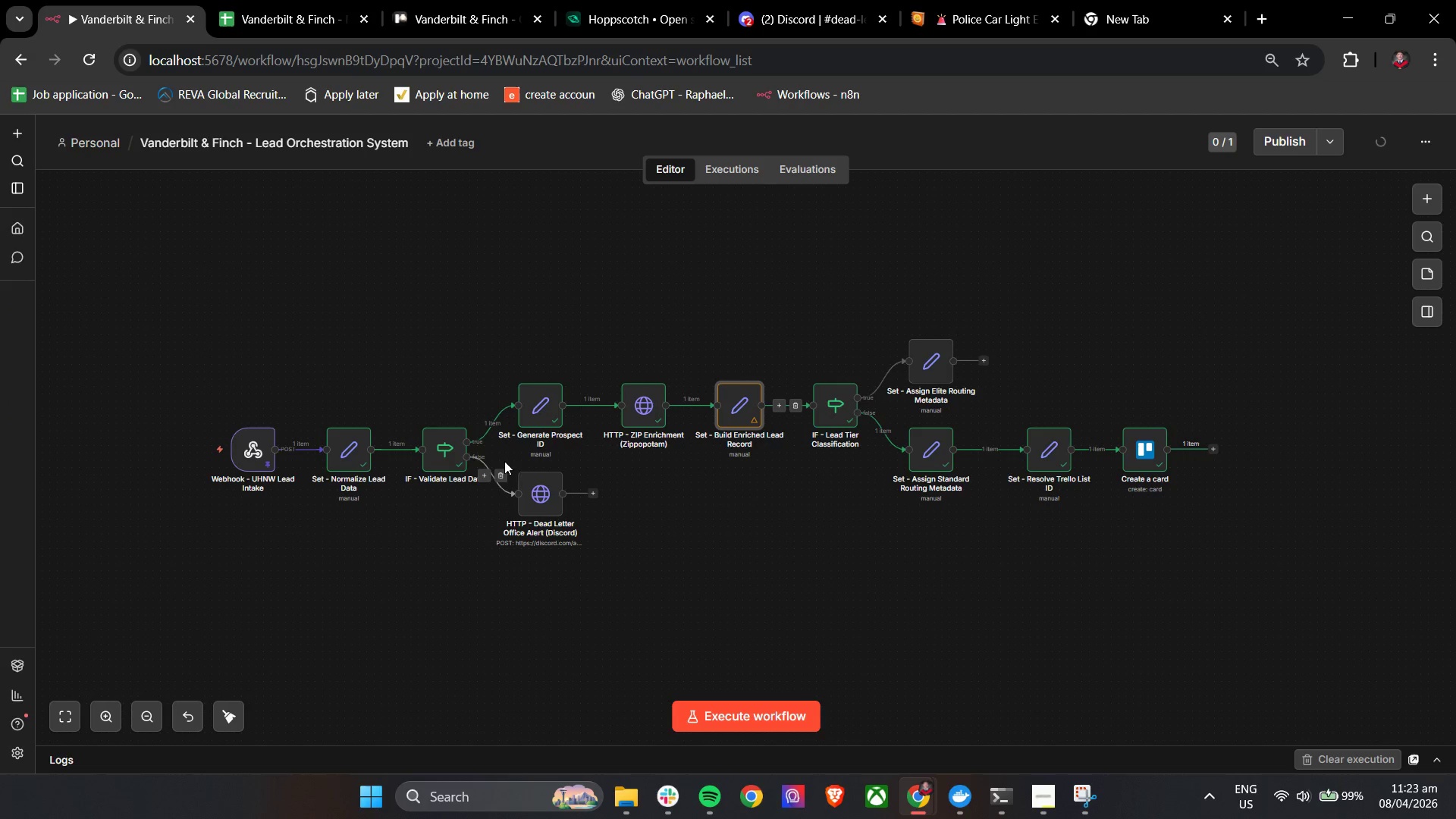 
left_click([761, 482])
 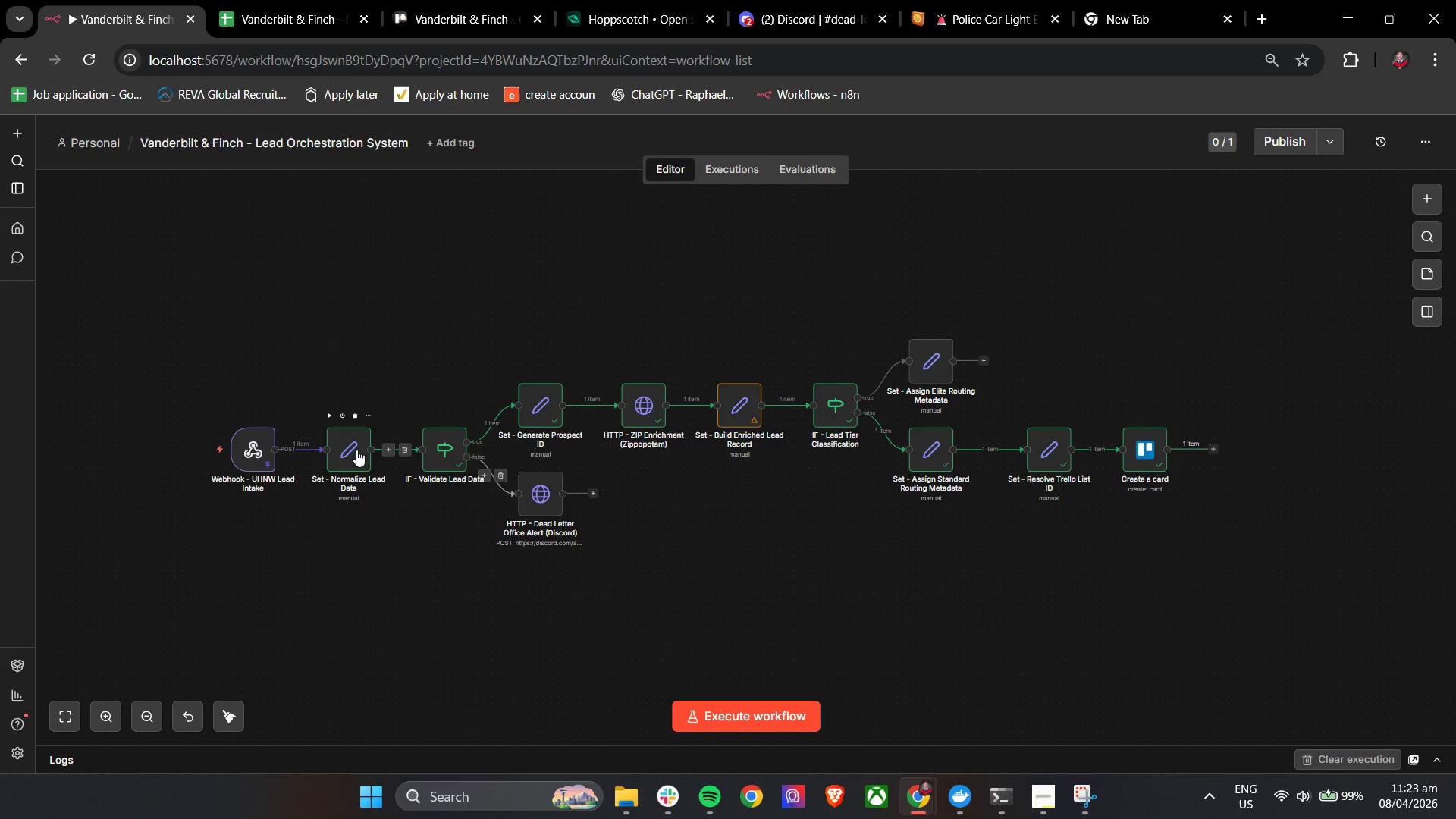 
double_click([356, 450])
 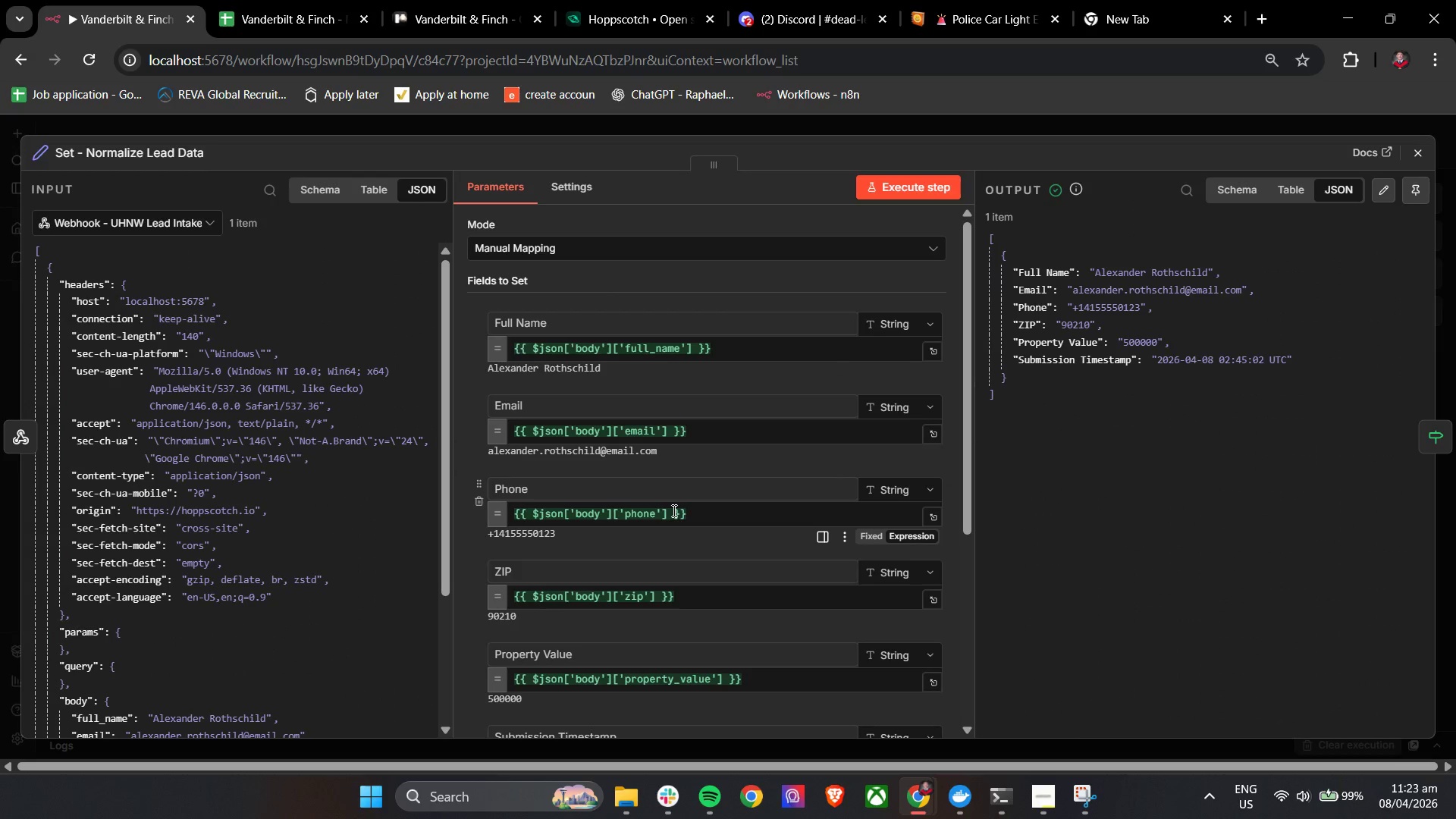 
scroll: coordinate [725, 512], scroll_direction: down, amount: 3.0
 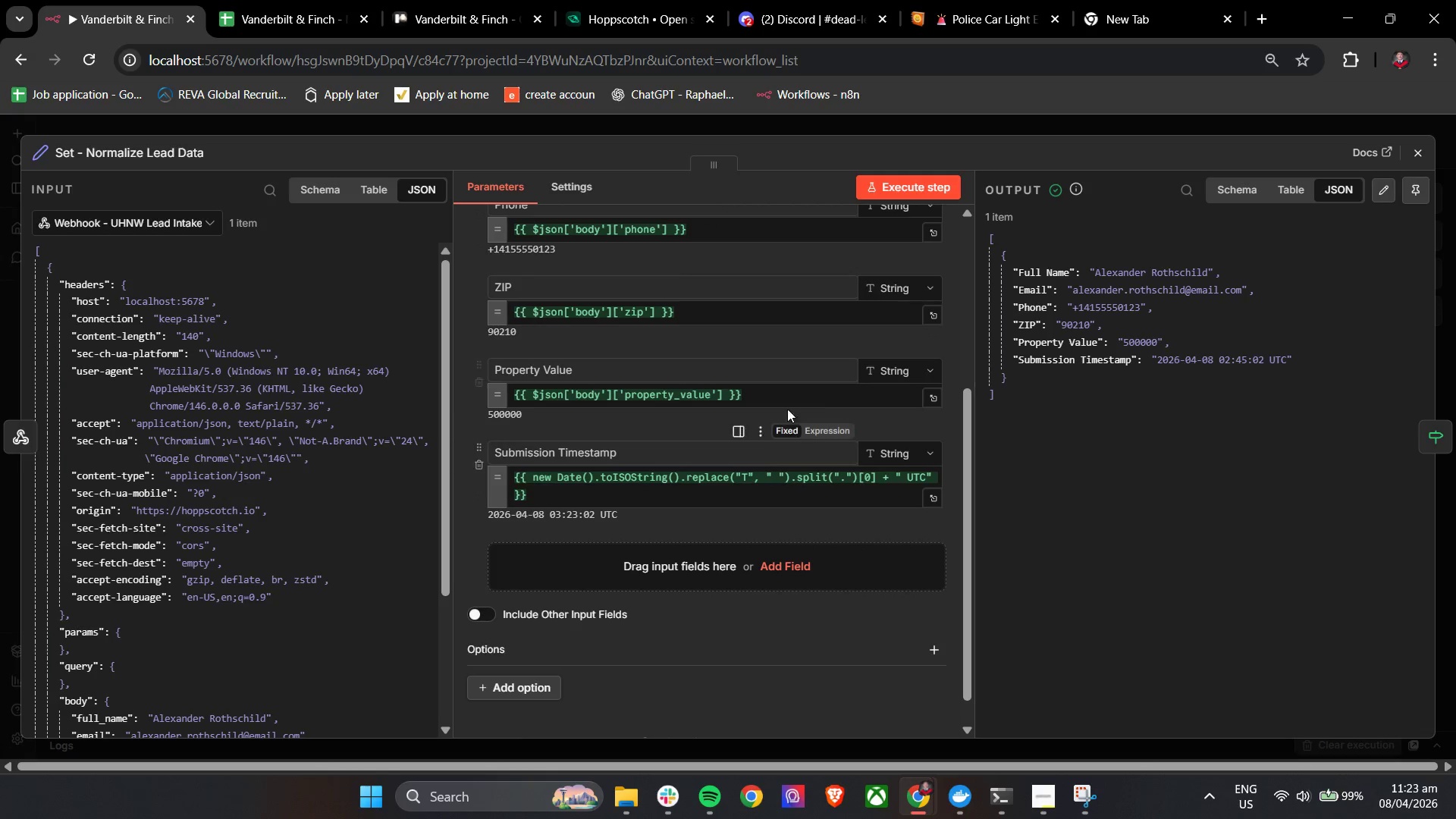 
left_click([776, 388])
 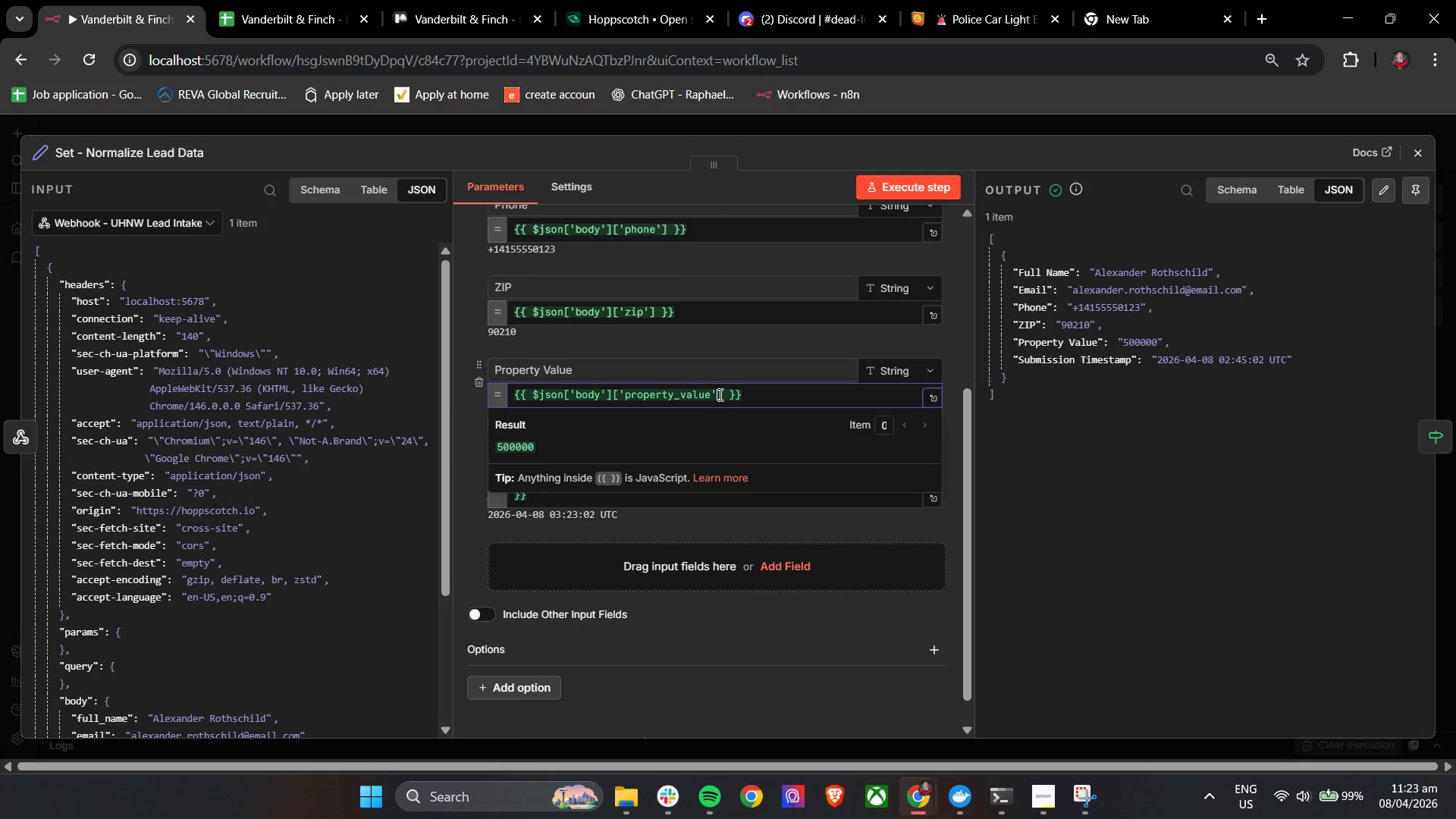 
double_click([722, 394])
 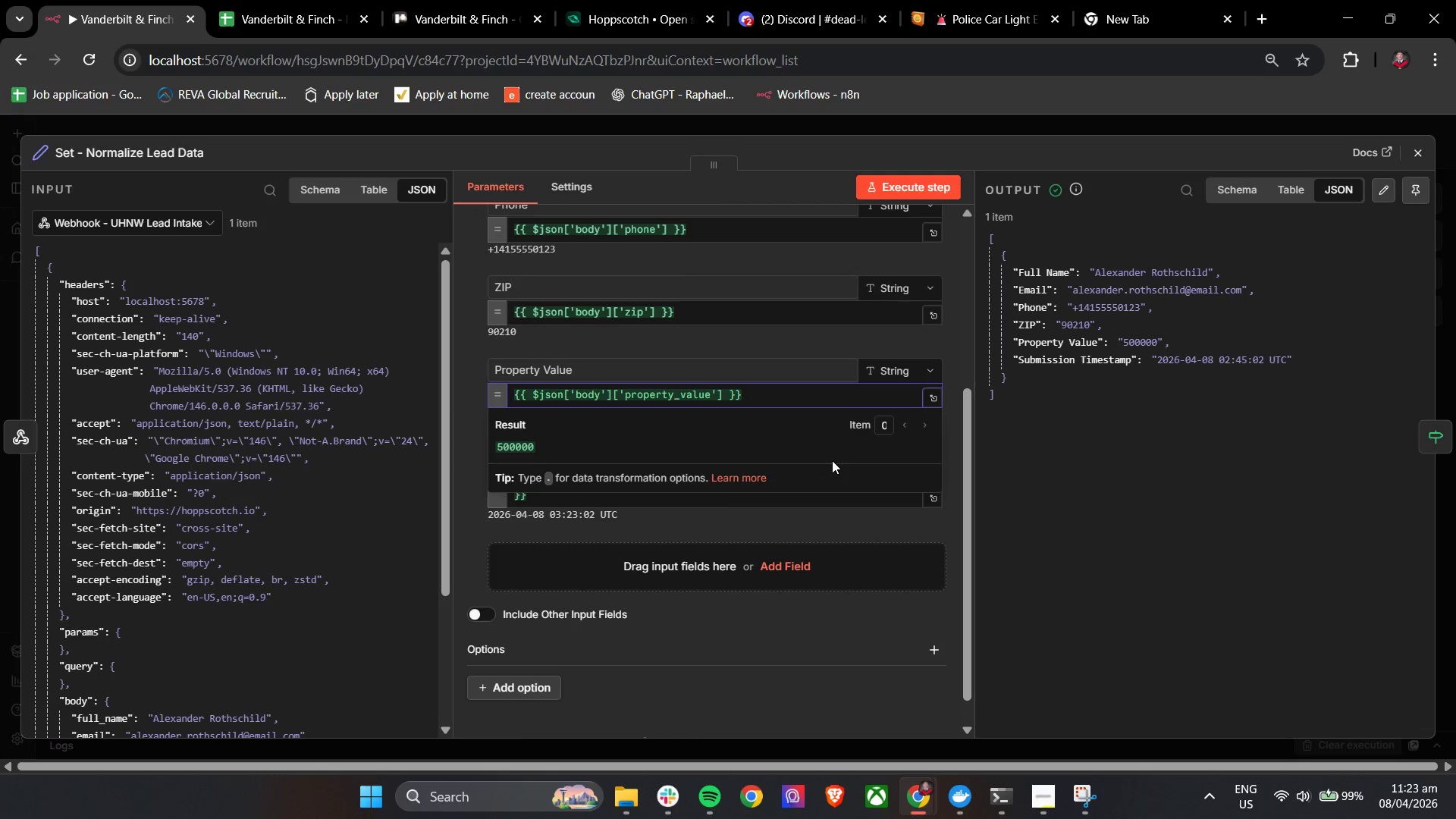 
wait(8.7)
 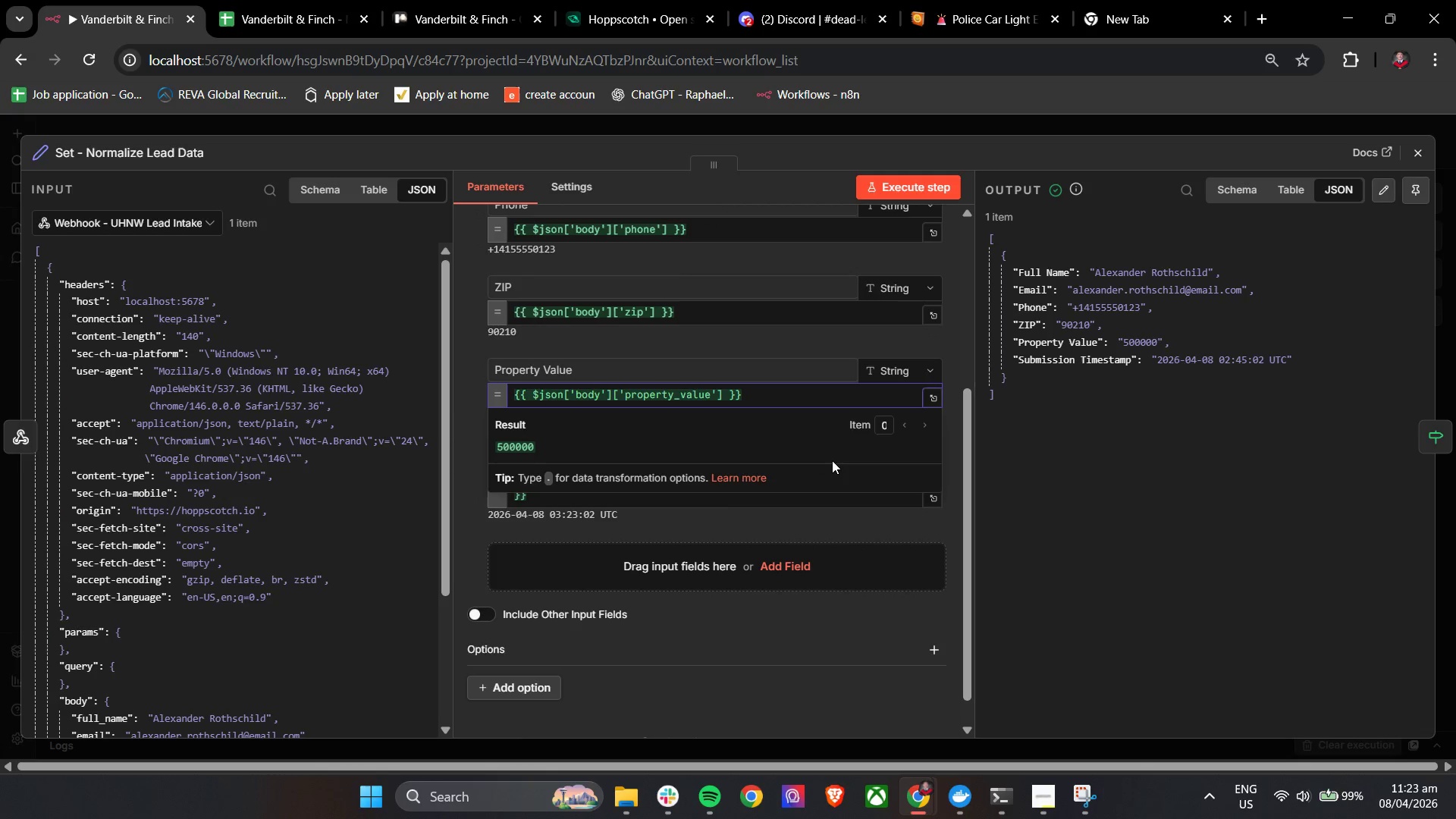 
type(.tp)
key(Backspace)
type(oLocale)
 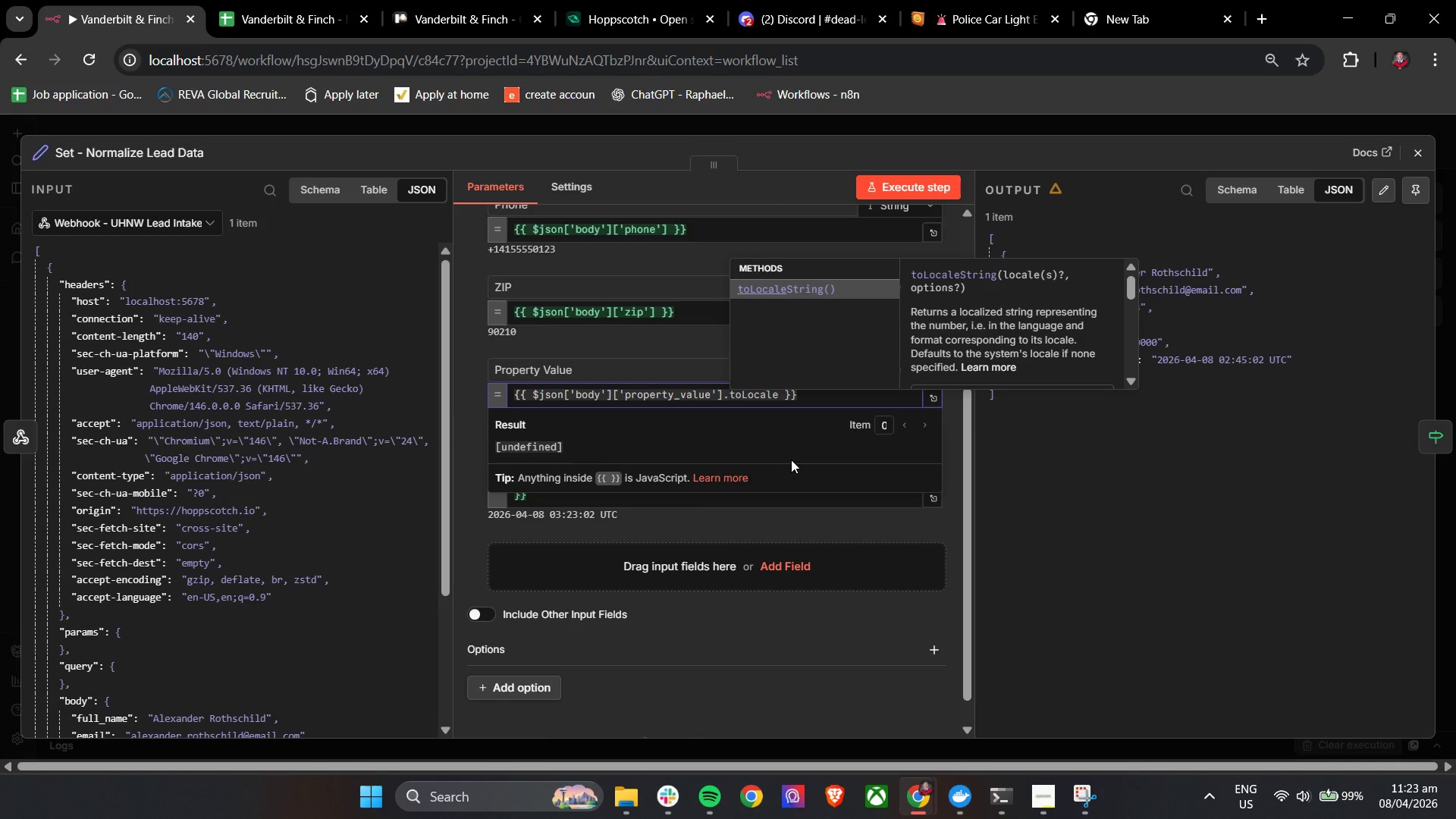 
key(Enter)
 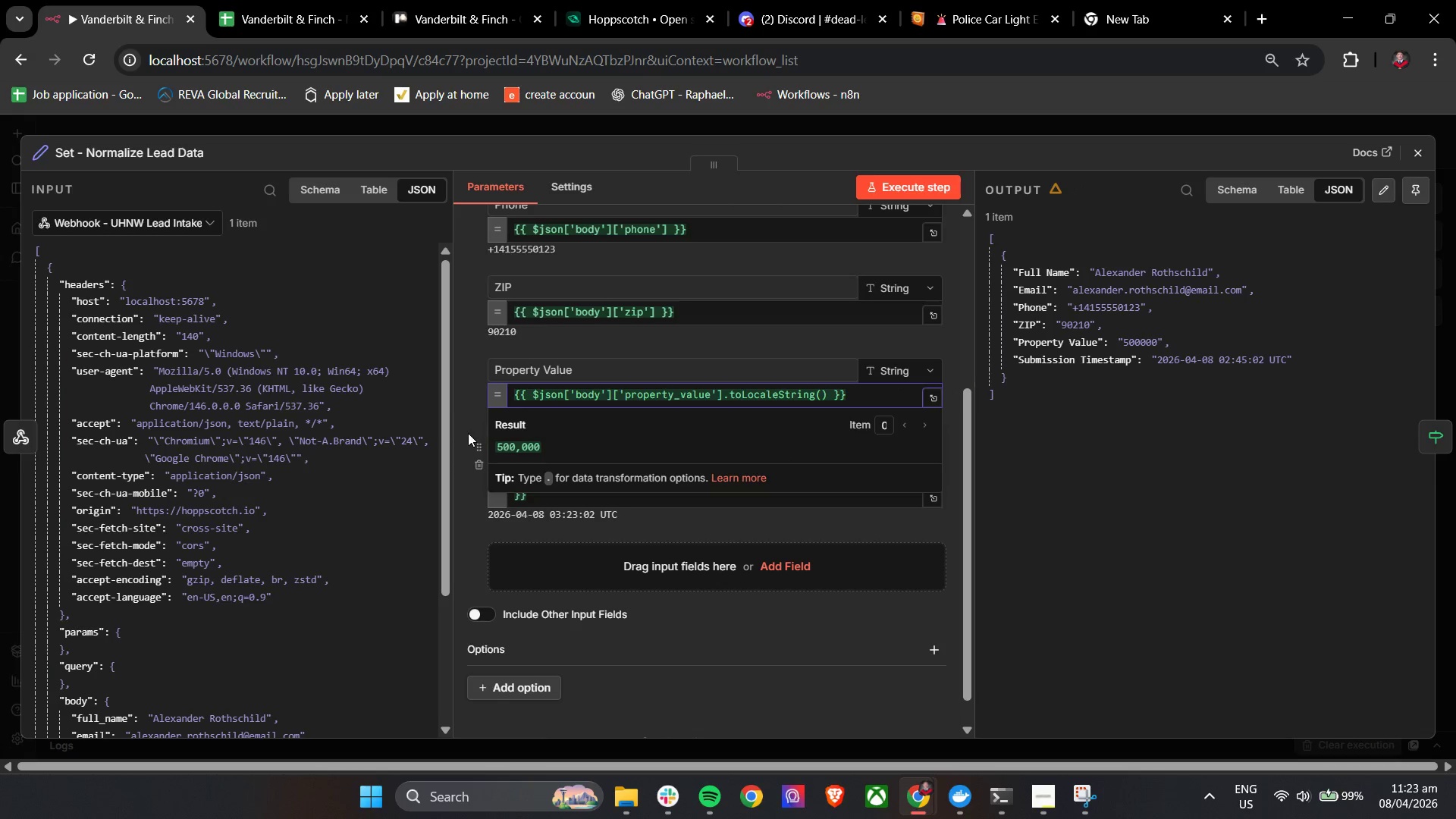 
left_click([466, 416])
 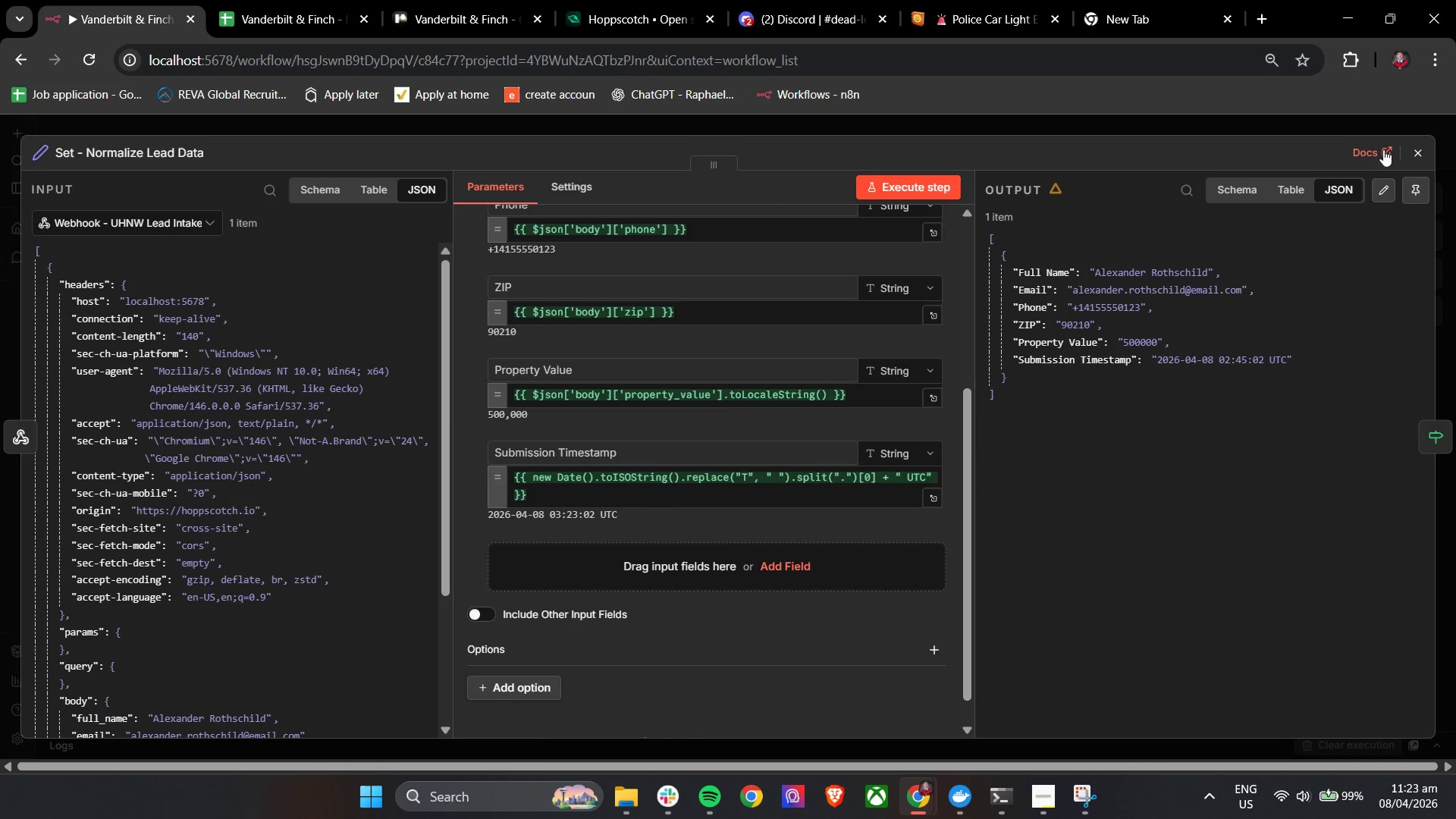 
left_click([1425, 140])
 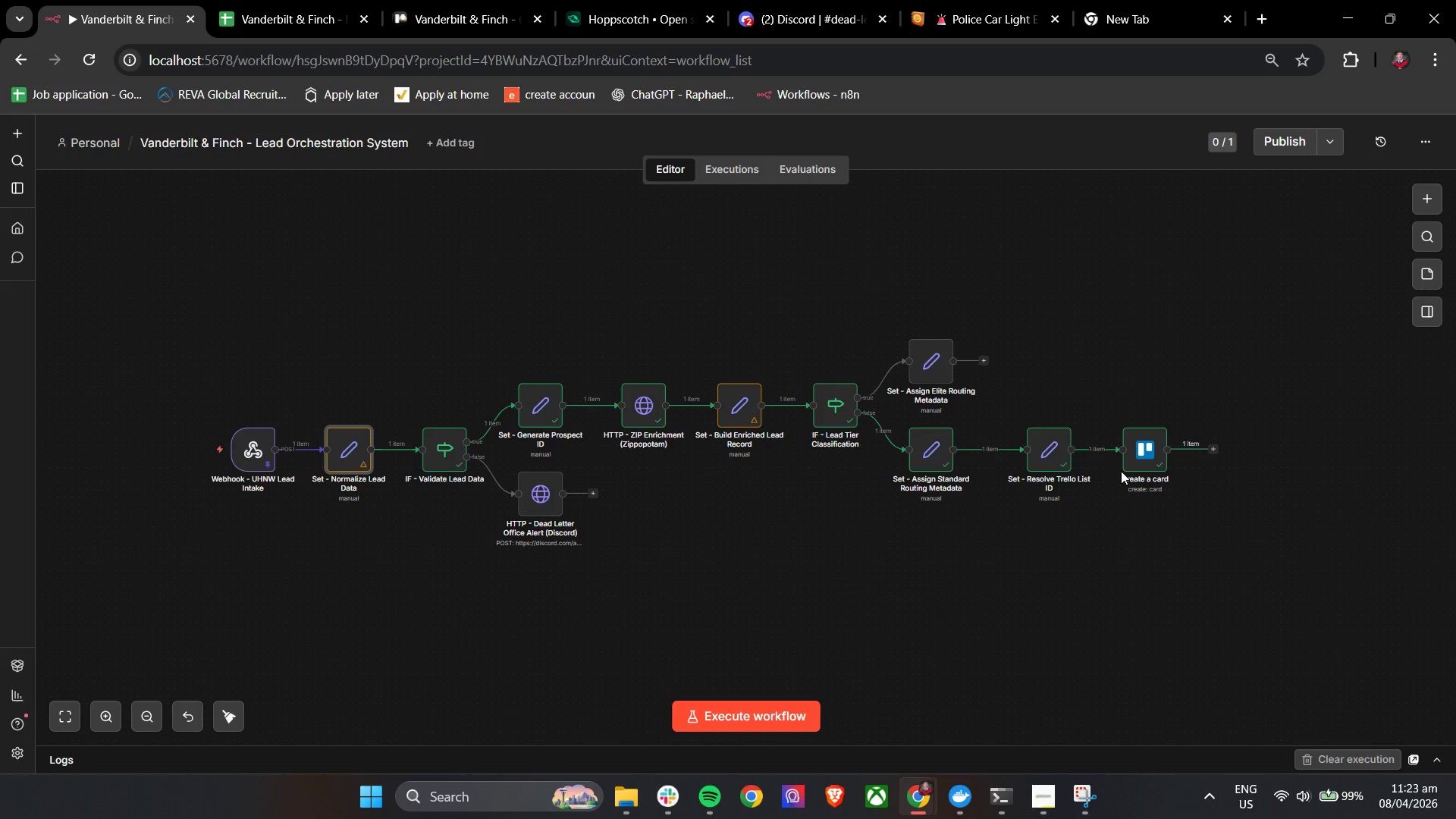 
double_click([1159, 454])
 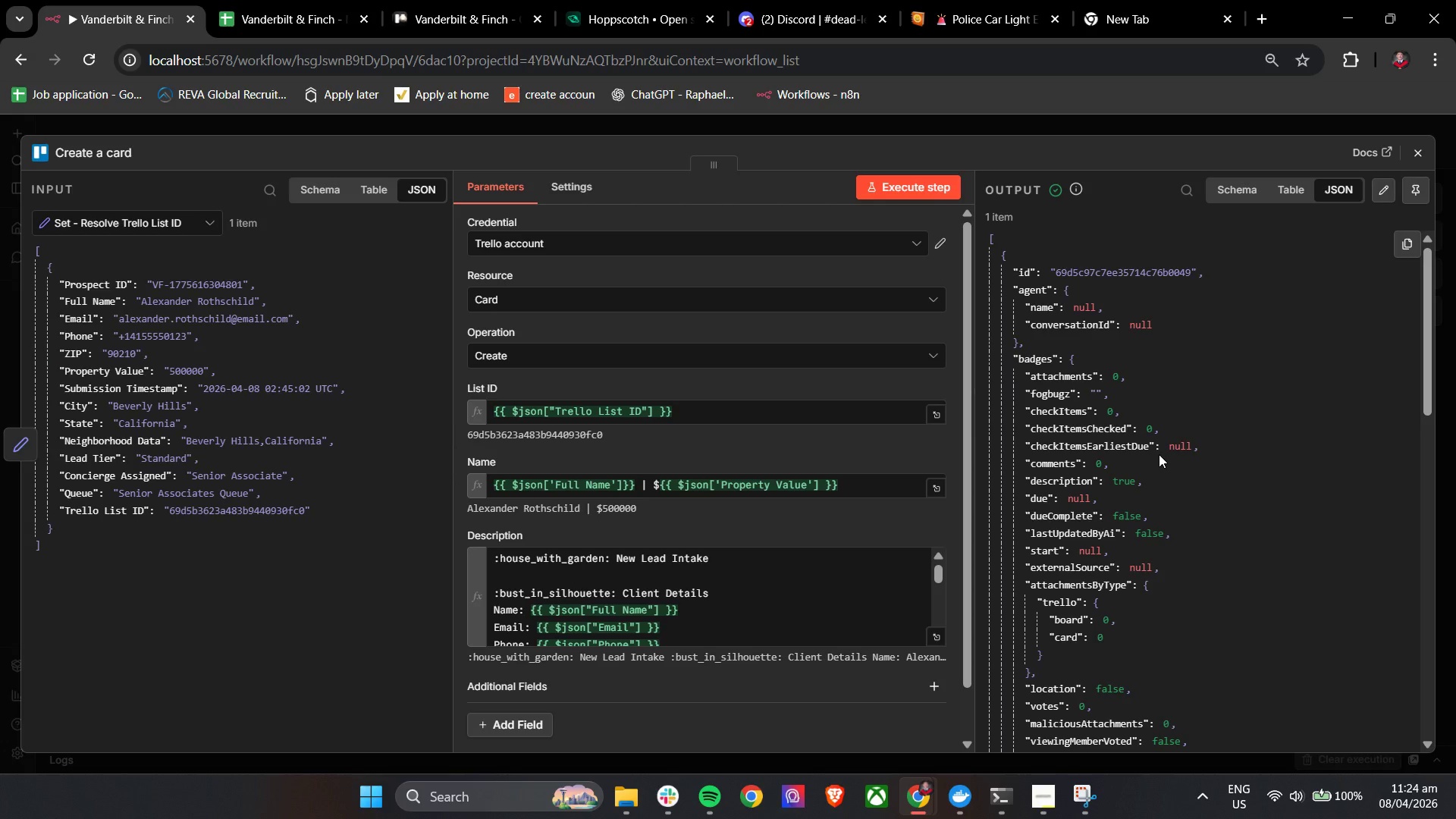 
wait(38.53)
 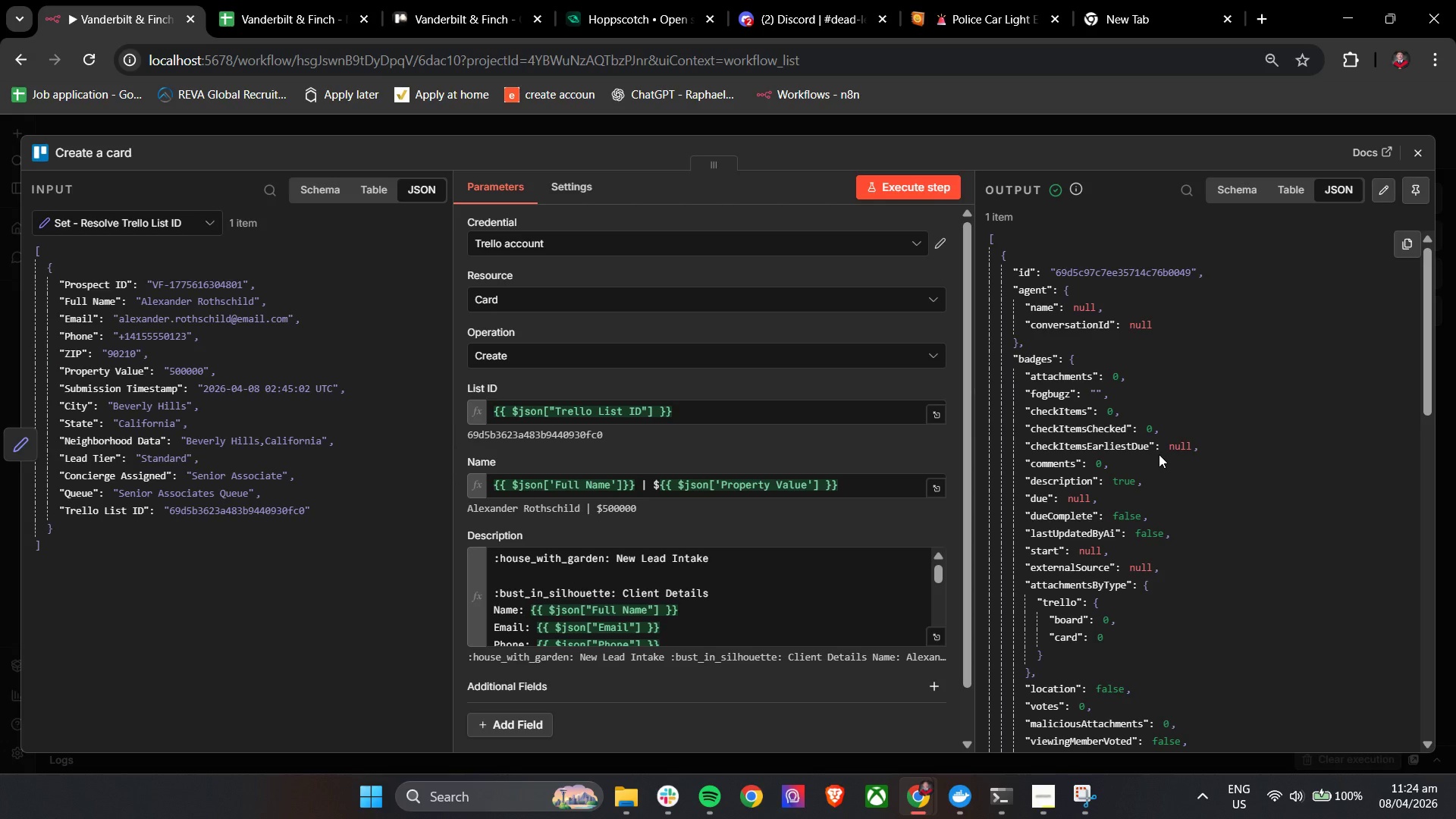 
left_click([1047, 793])
 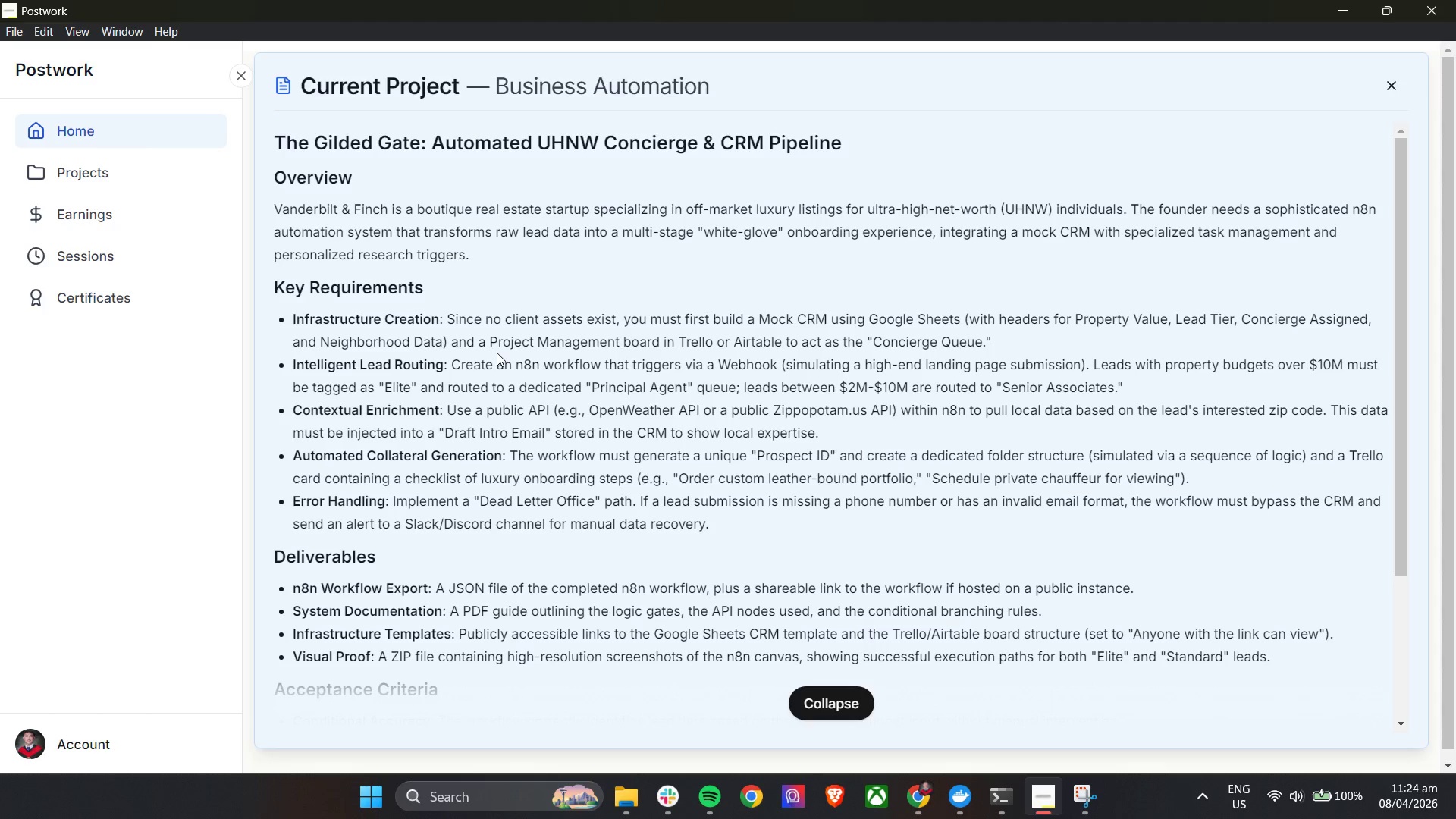 
wait(13.17)
 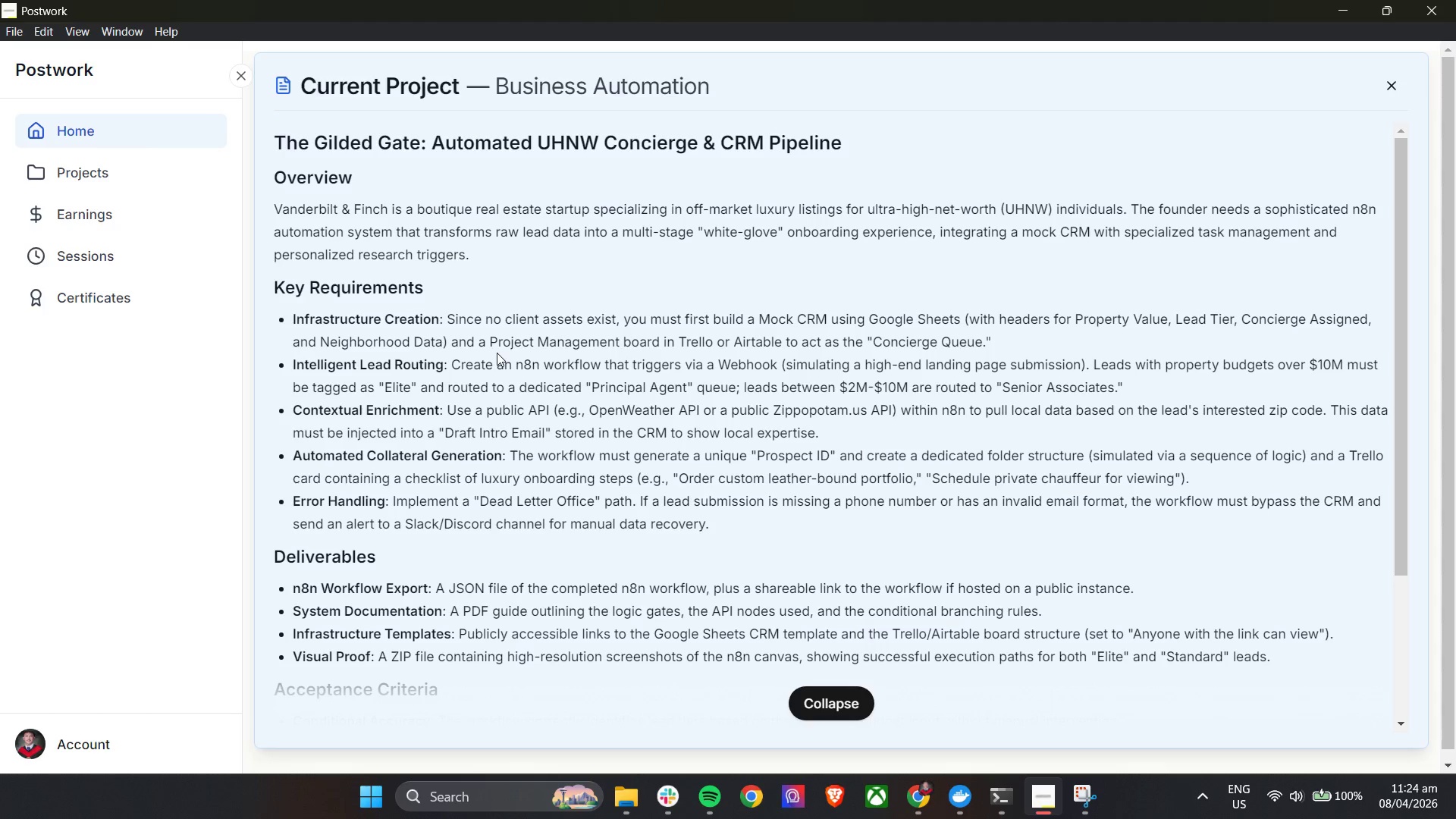 
left_click([1423, 145])
 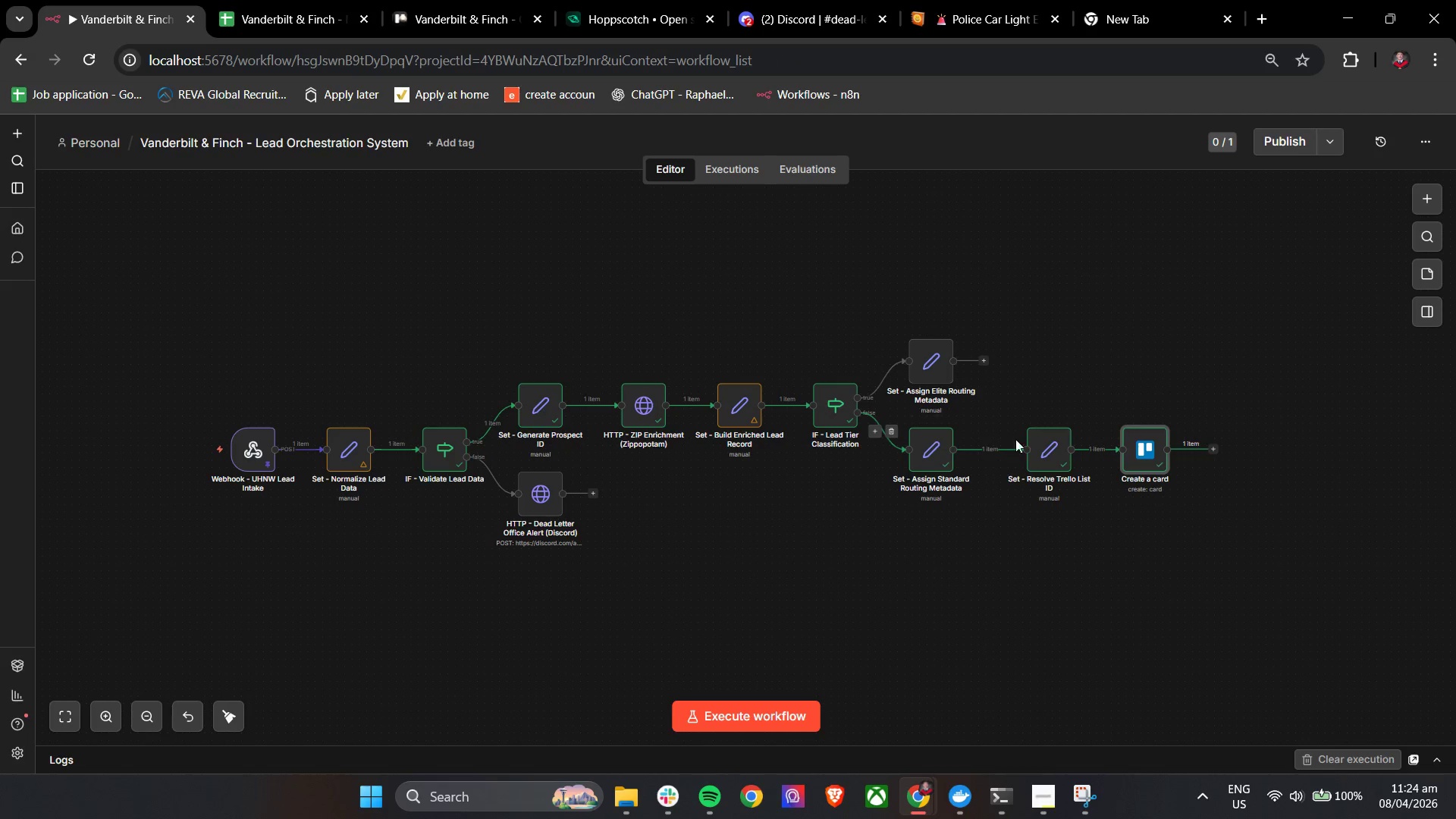 
left_click([1104, 352])
 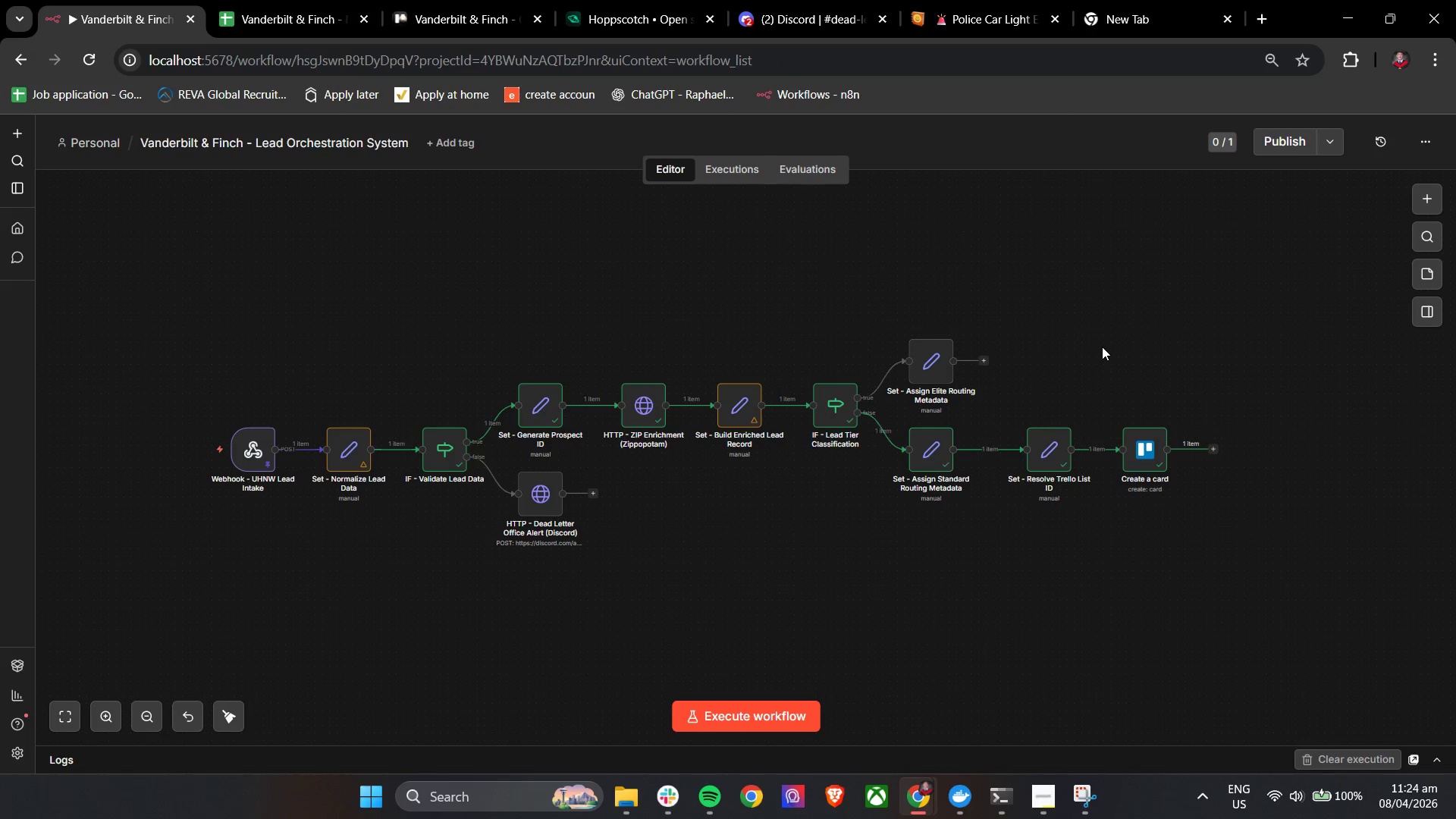 
hold_key(key=ControlLeft, duration=0.5)
scroll: coordinate [1102, 347], scroll_direction: up, amount: 4.0
 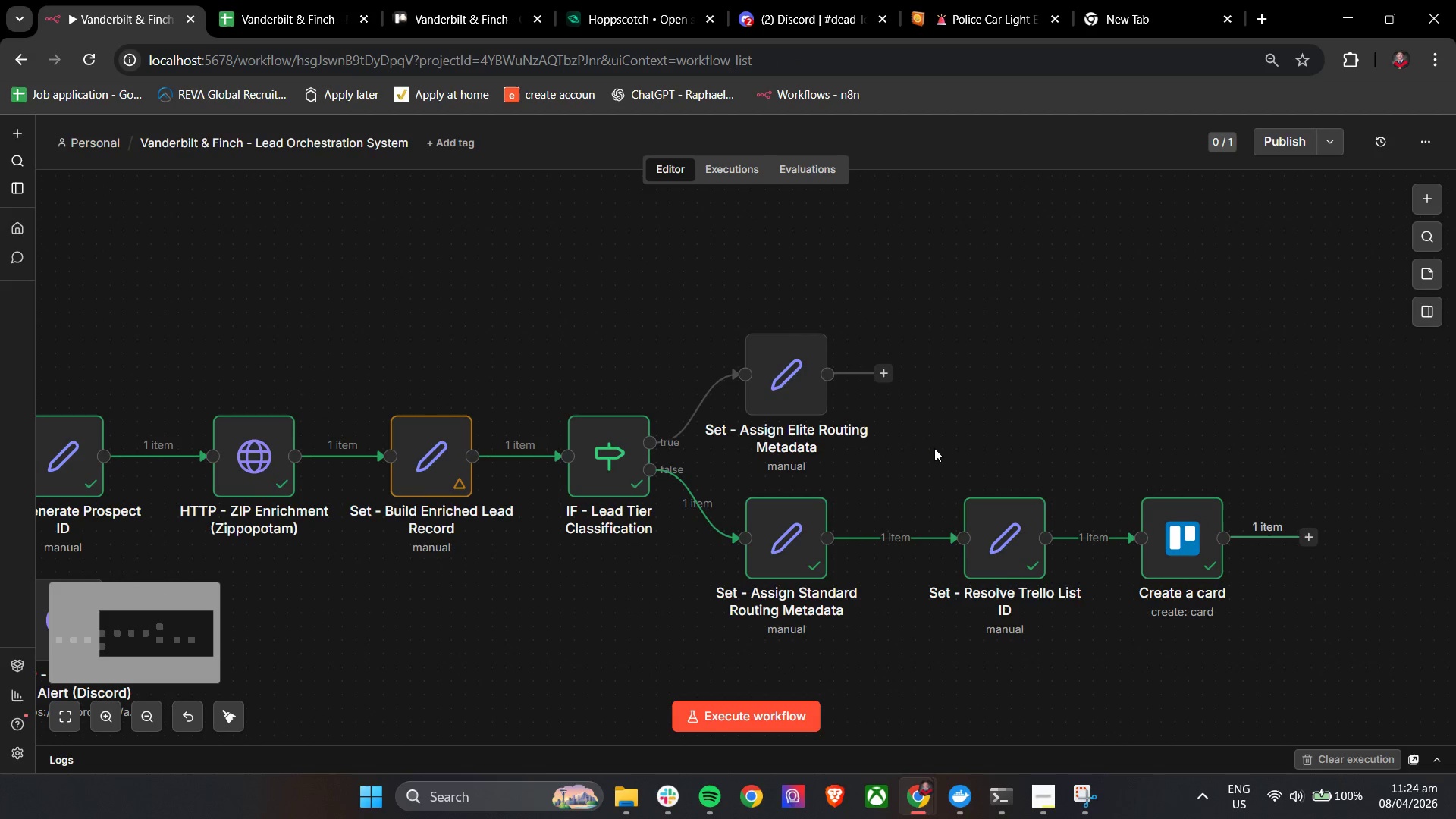 
left_click_drag(start_coordinate=[929, 454], to_coordinate=[1296, 639])
 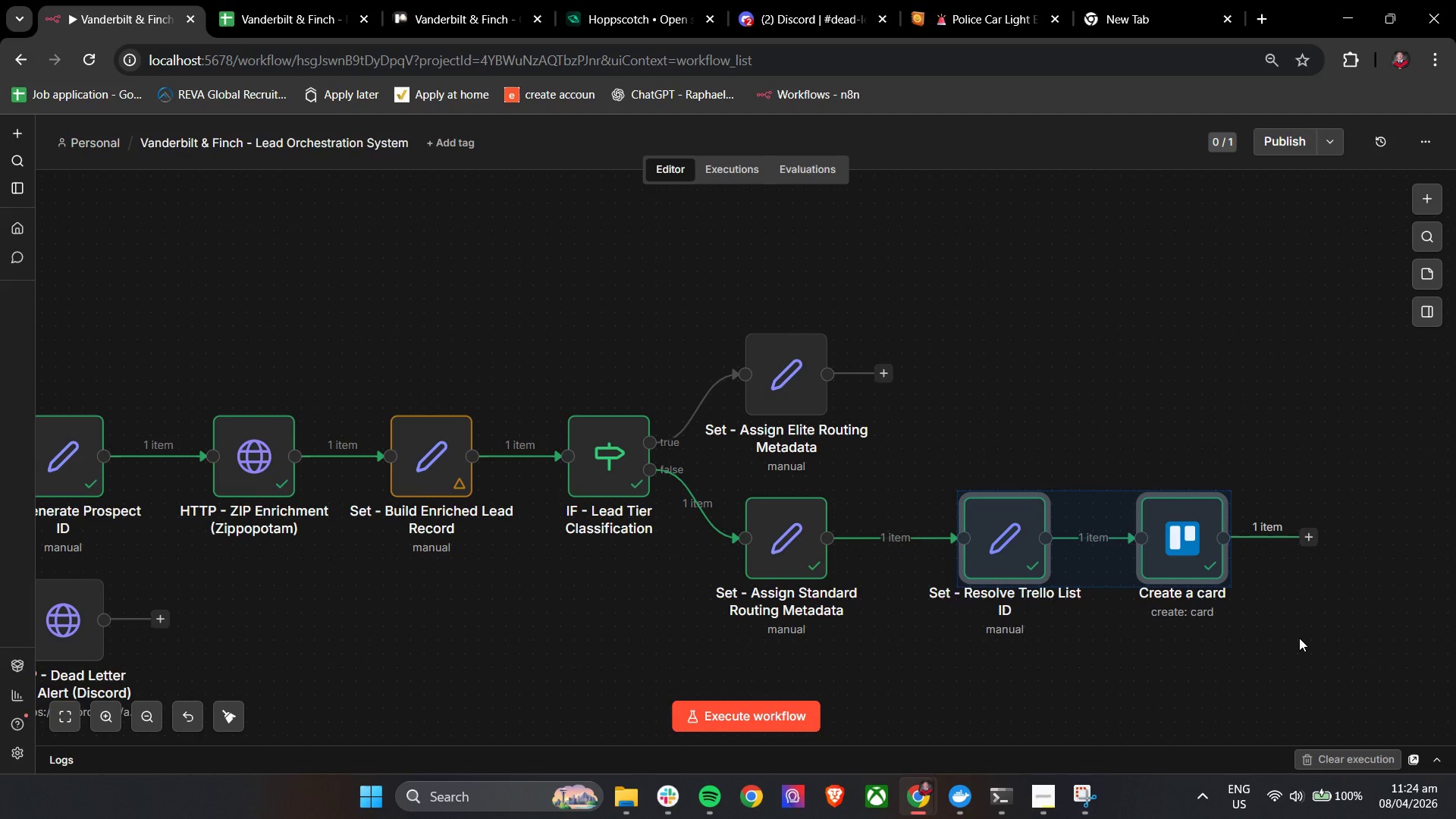 
key(Control+C)
 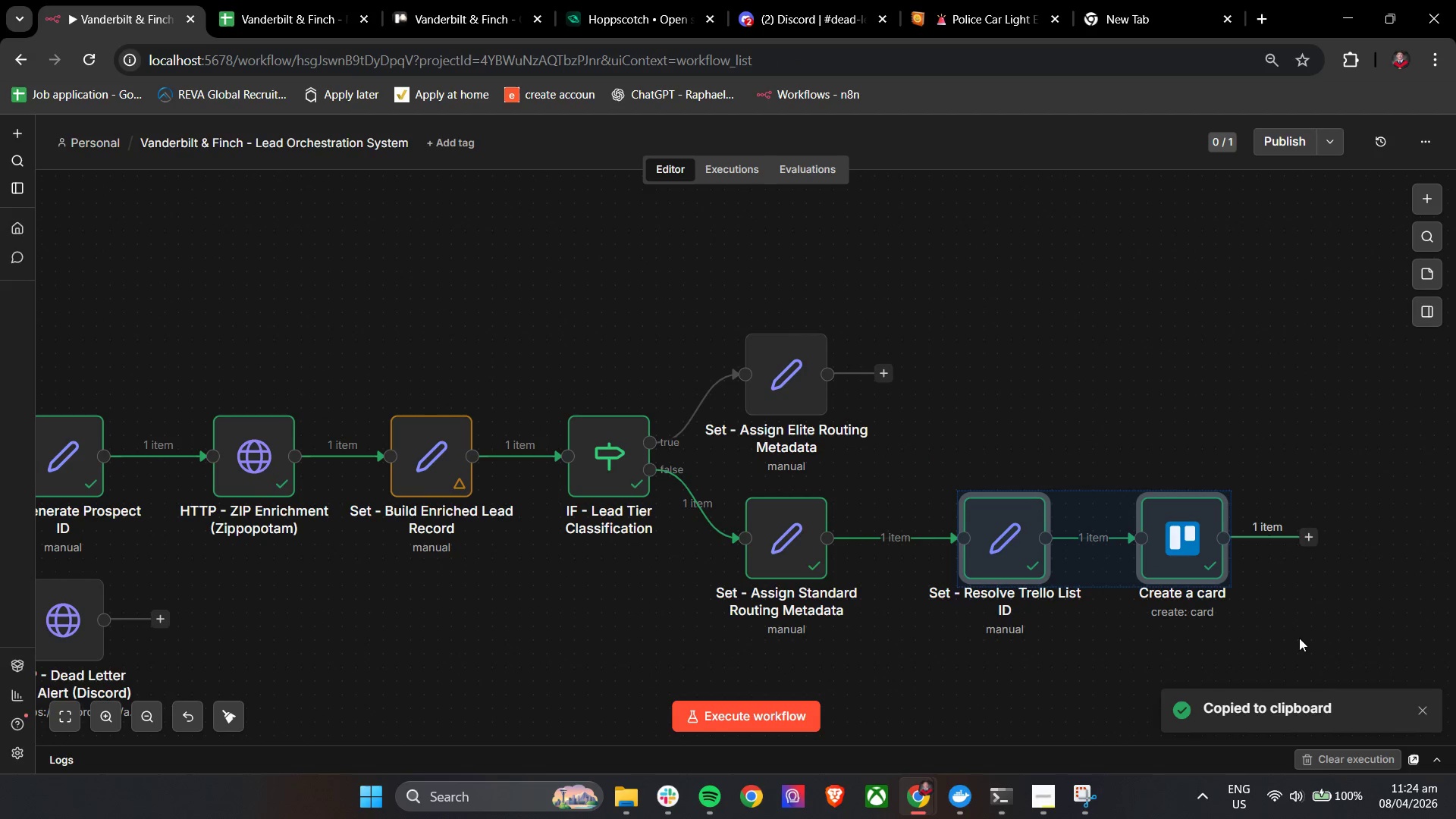 
key(Control+V)
 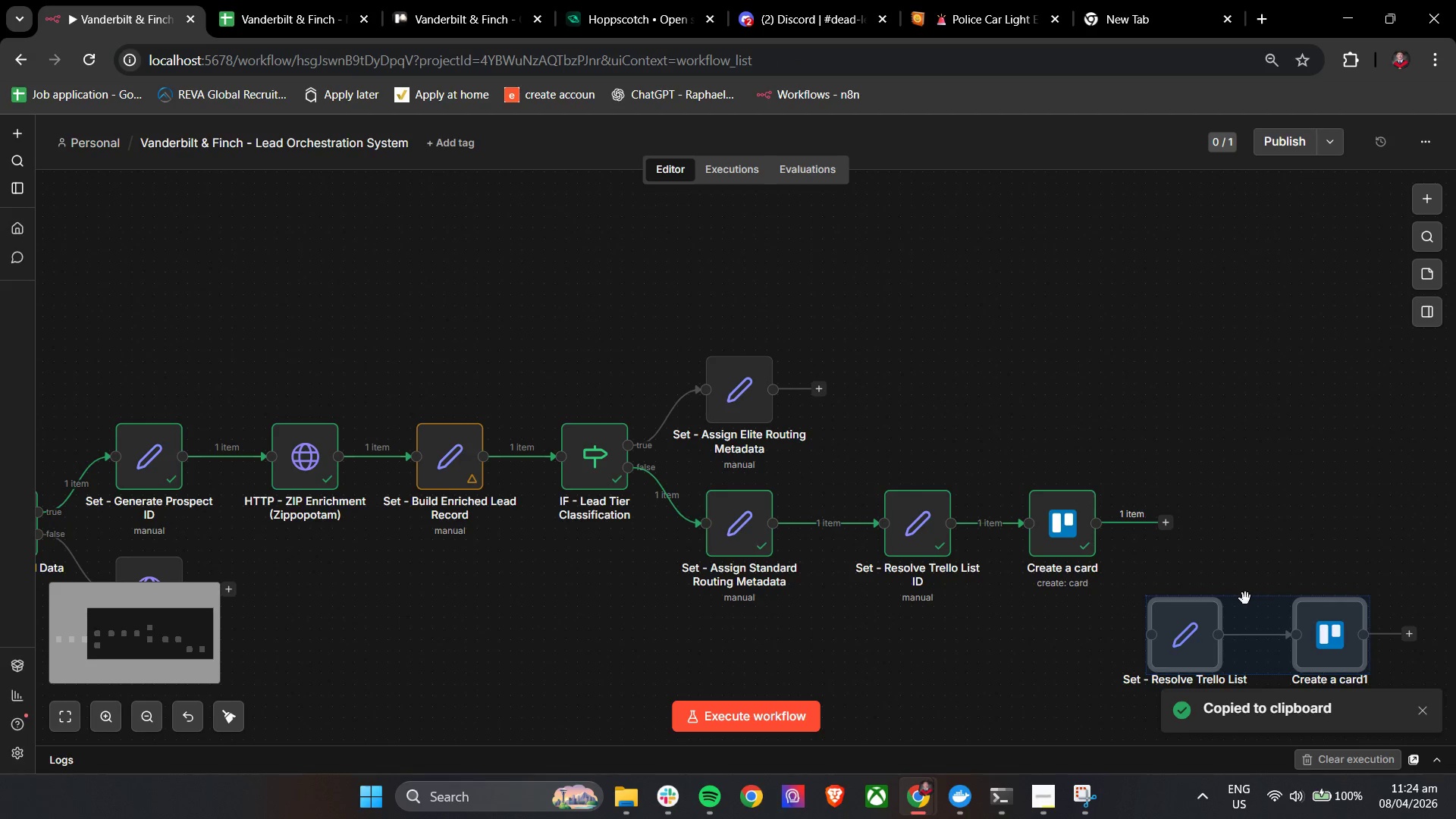 
left_click_drag(start_coordinate=[1249, 636], to_coordinate=[952, 385])
 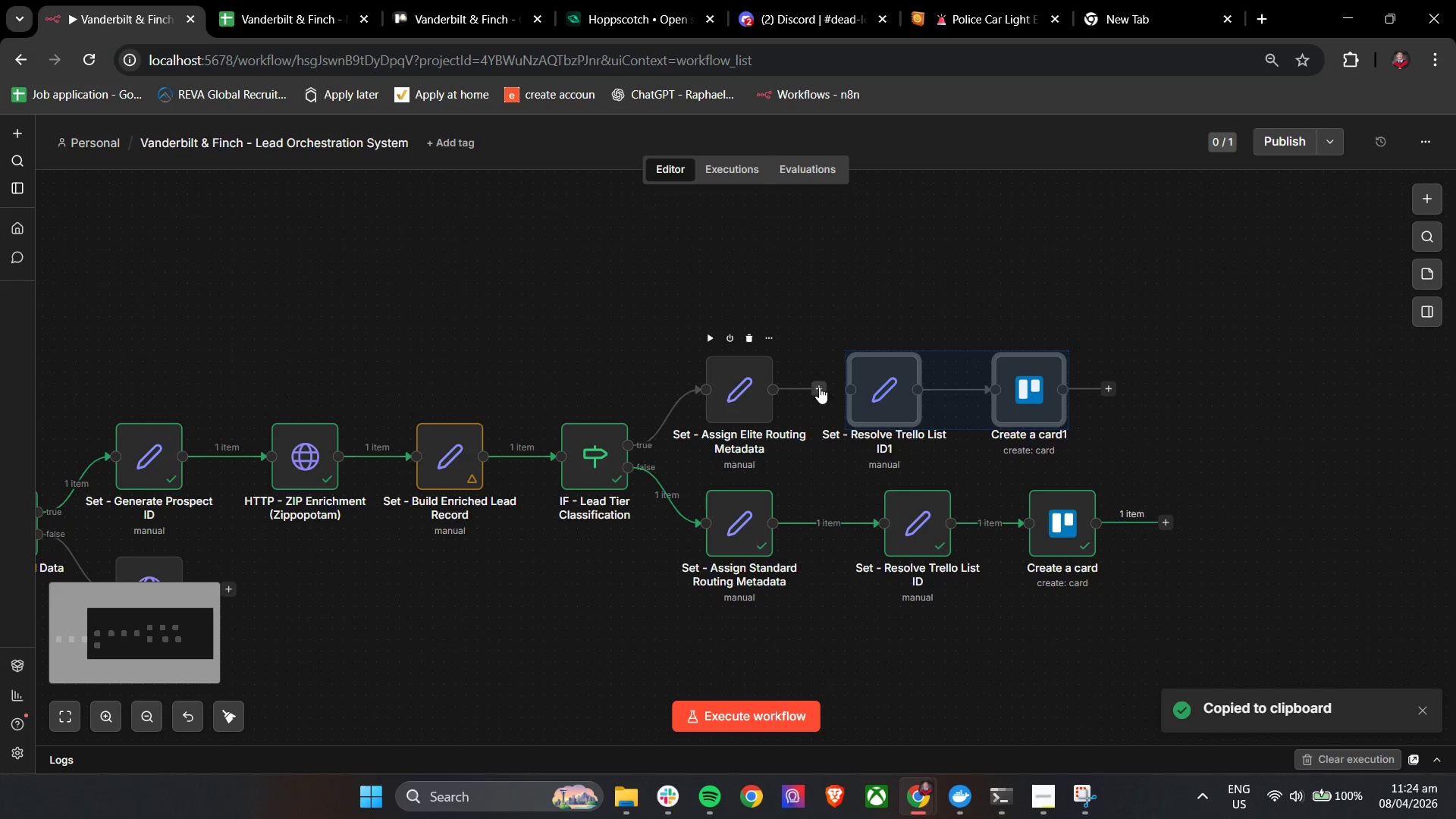 
left_click_drag(start_coordinate=[817, 387], to_coordinate=[852, 394])
 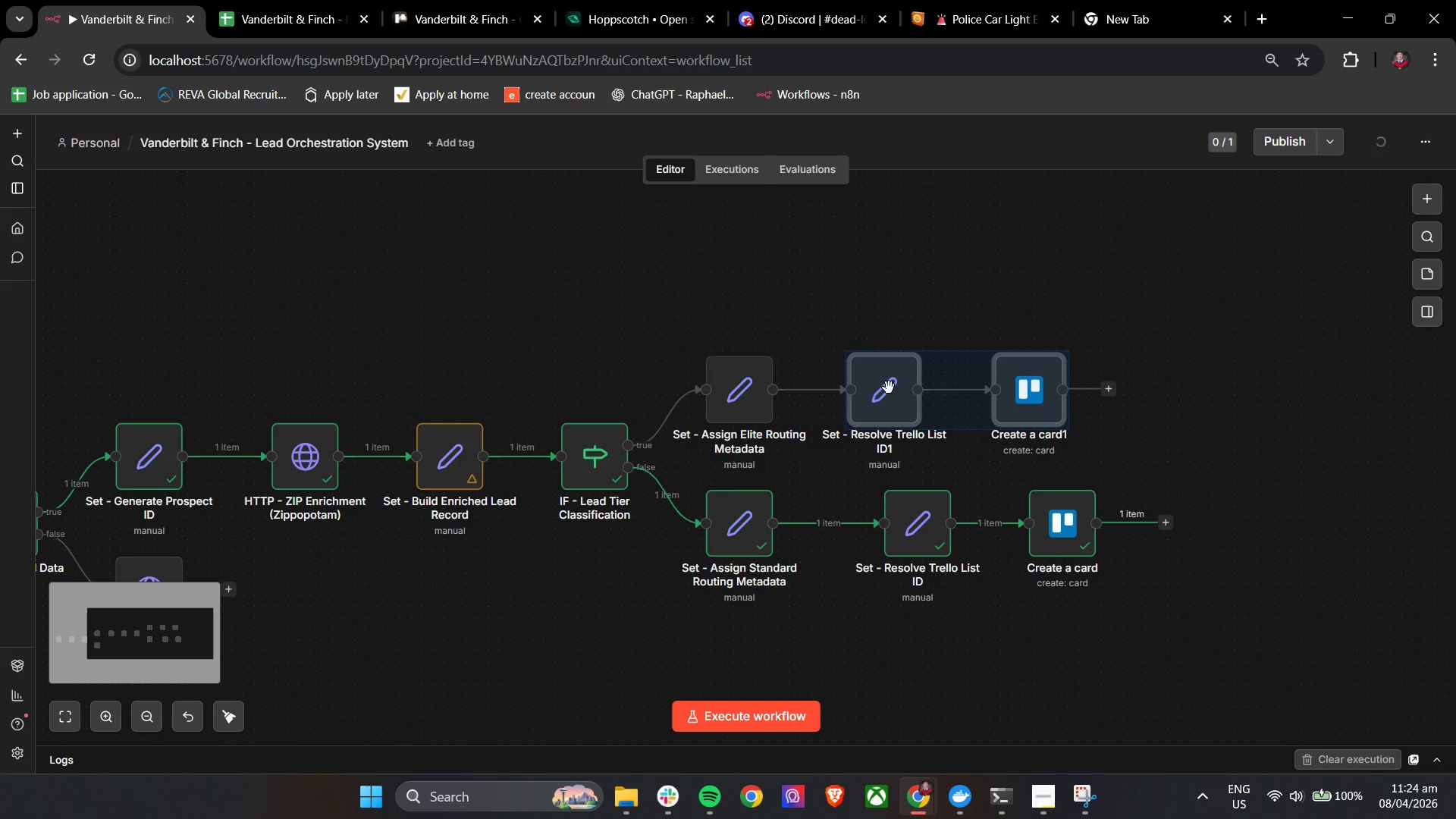 
double_click([889, 388])
 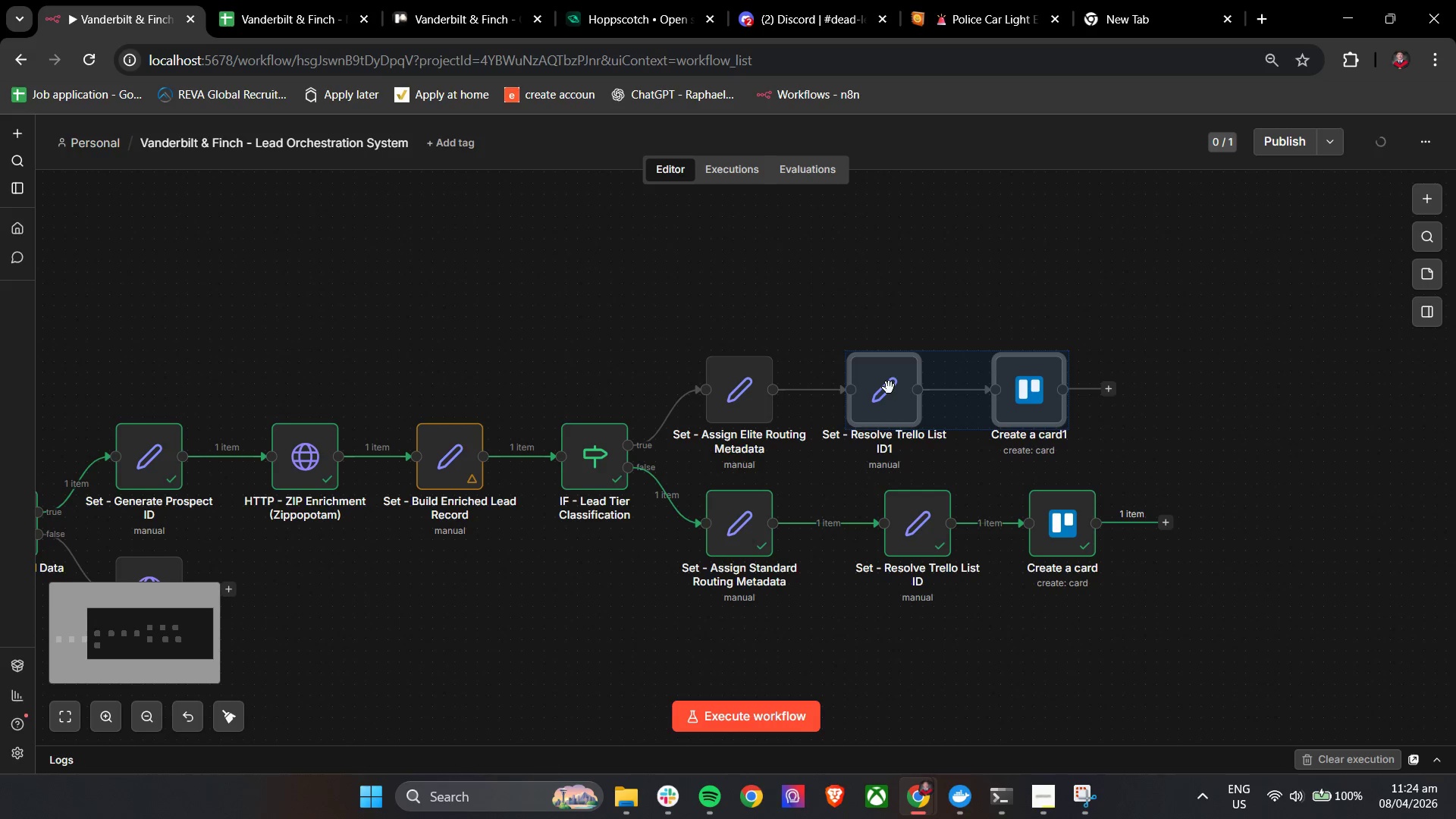 
left_click([1188, 378])
 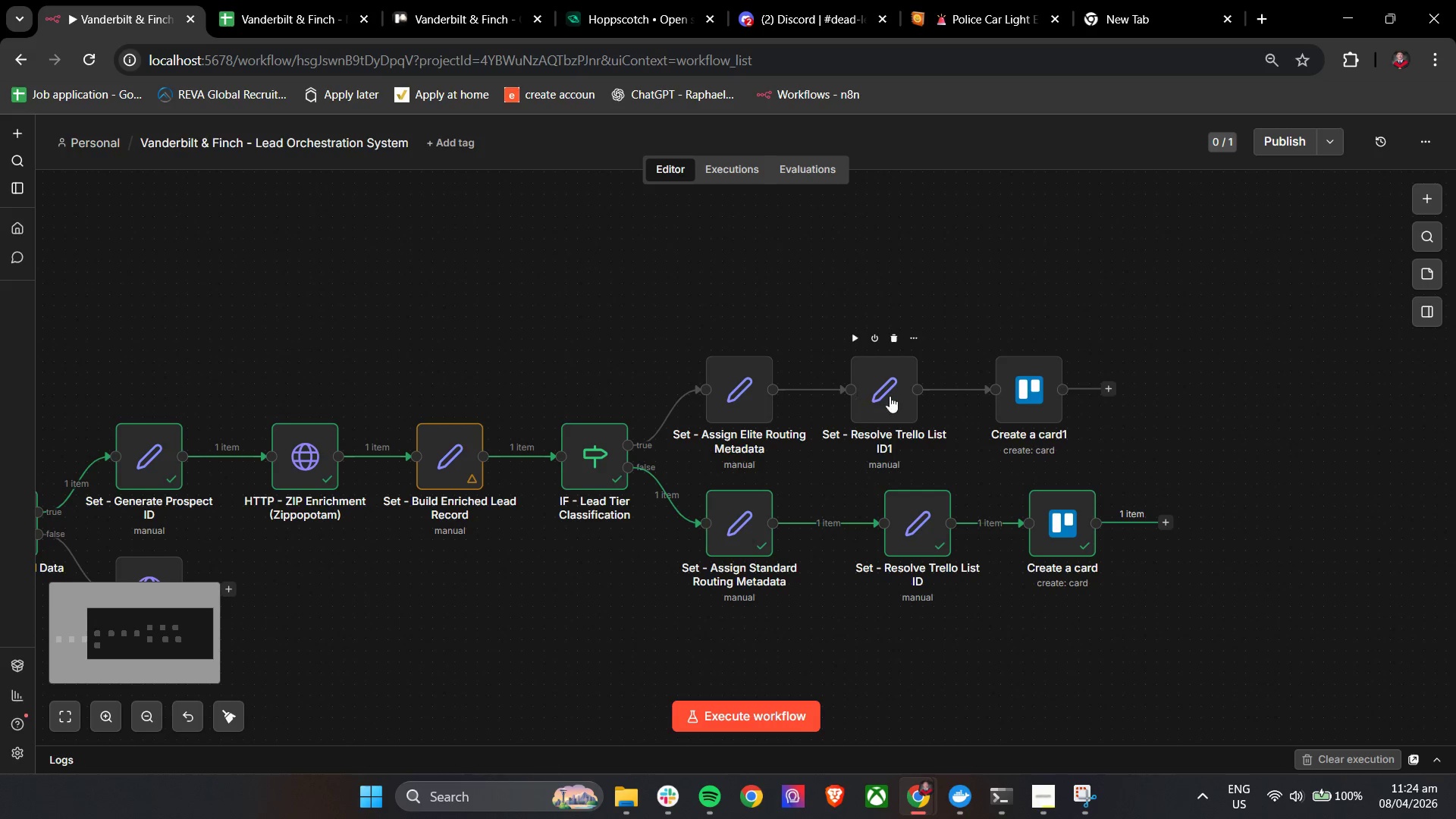 
left_click_drag(start_coordinate=[930, 522], to_coordinate=[896, 519])
 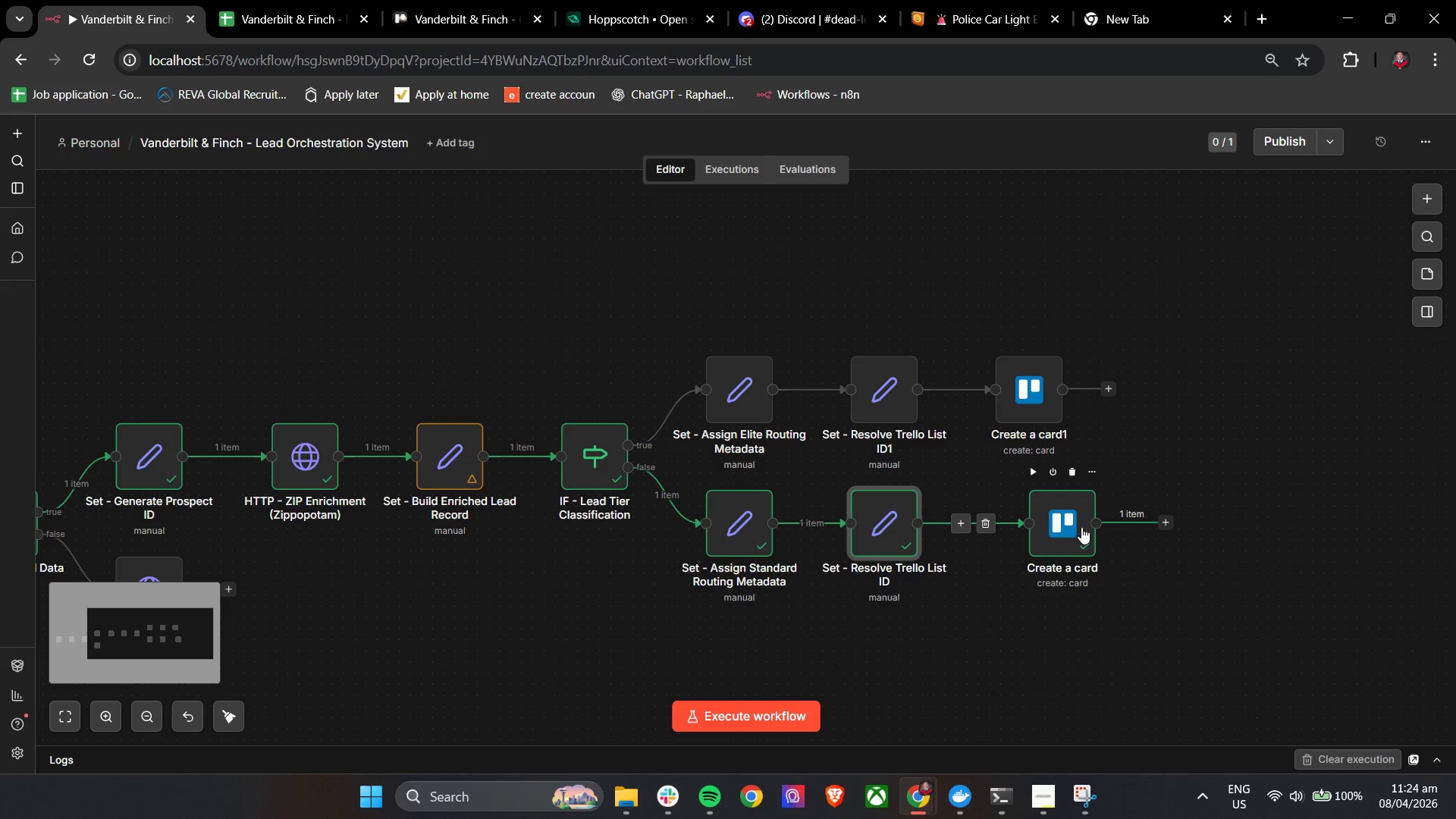 
left_click_drag(start_coordinate=[1081, 527], to_coordinate=[1051, 526])
 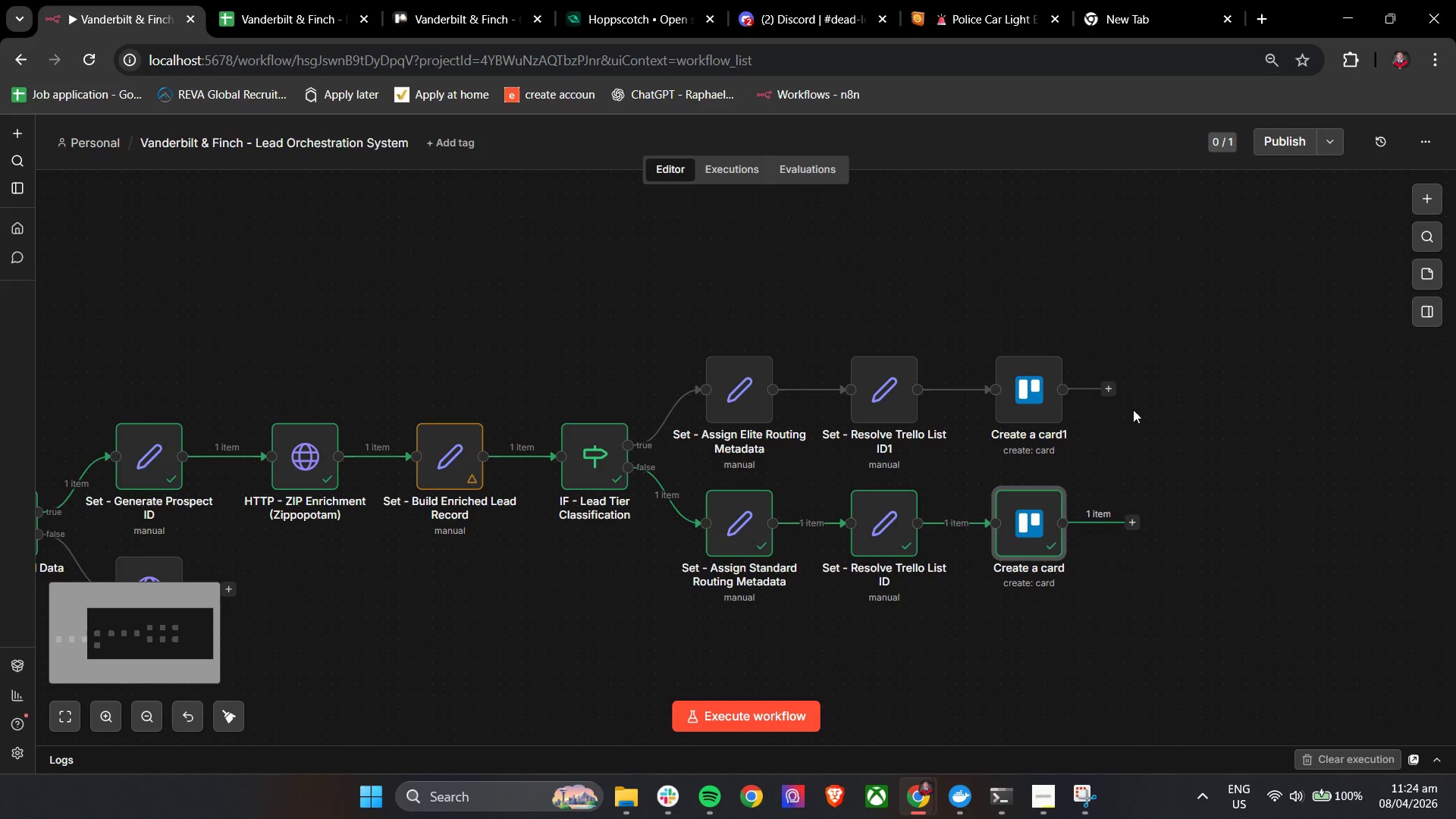 
wait(5.16)
 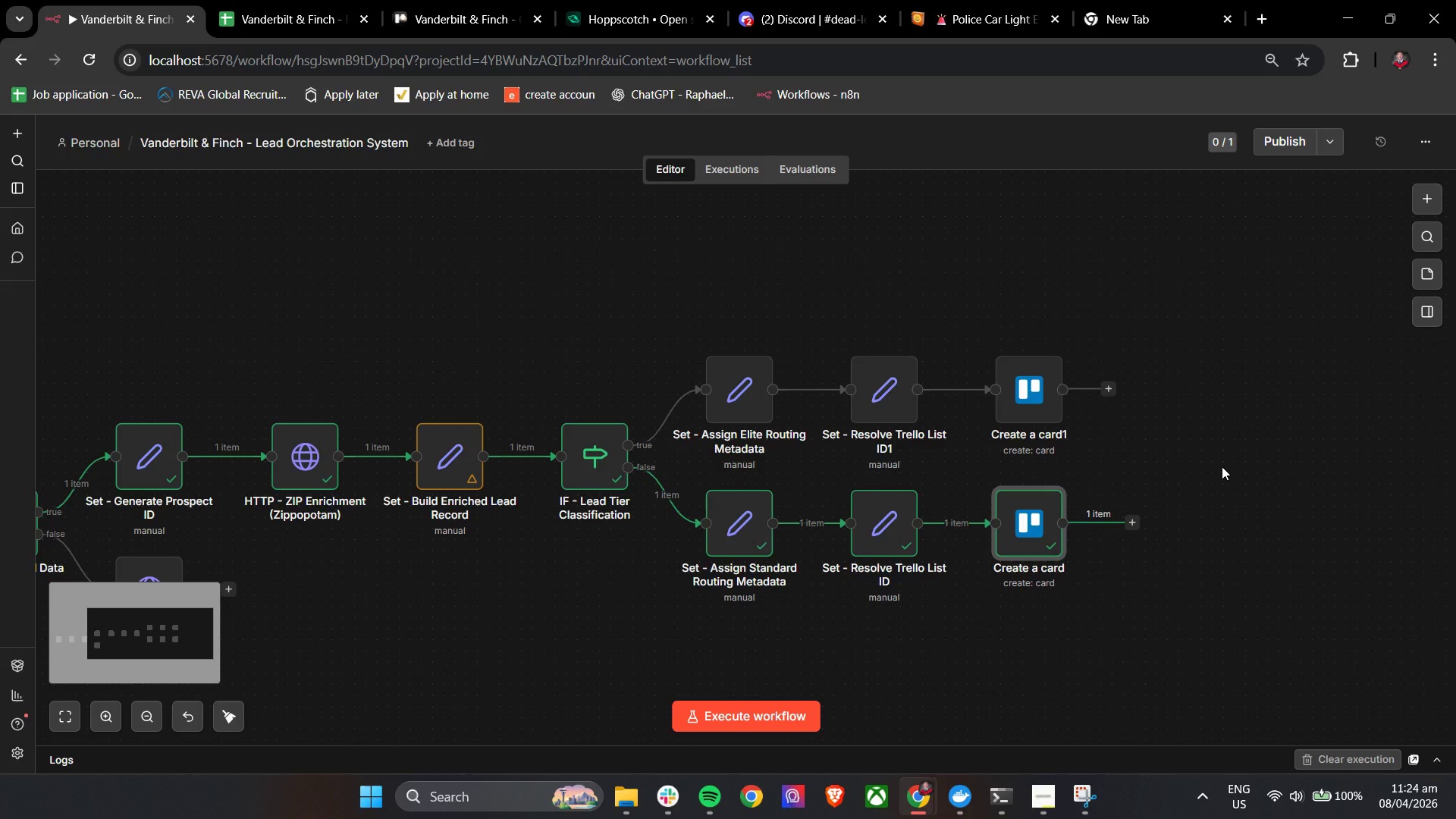 
left_click([1035, 400])
 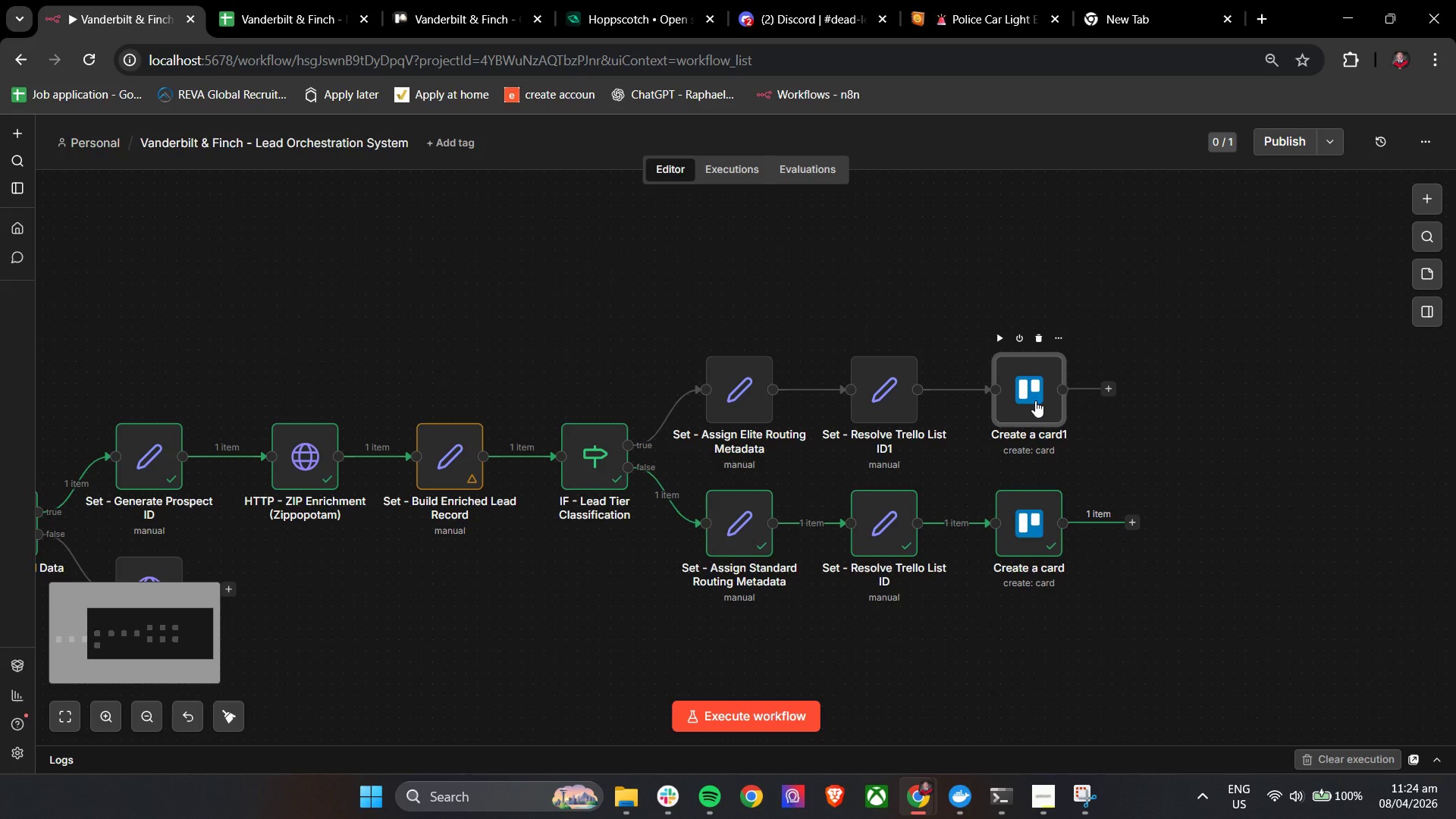 
double_click([1035, 400])
 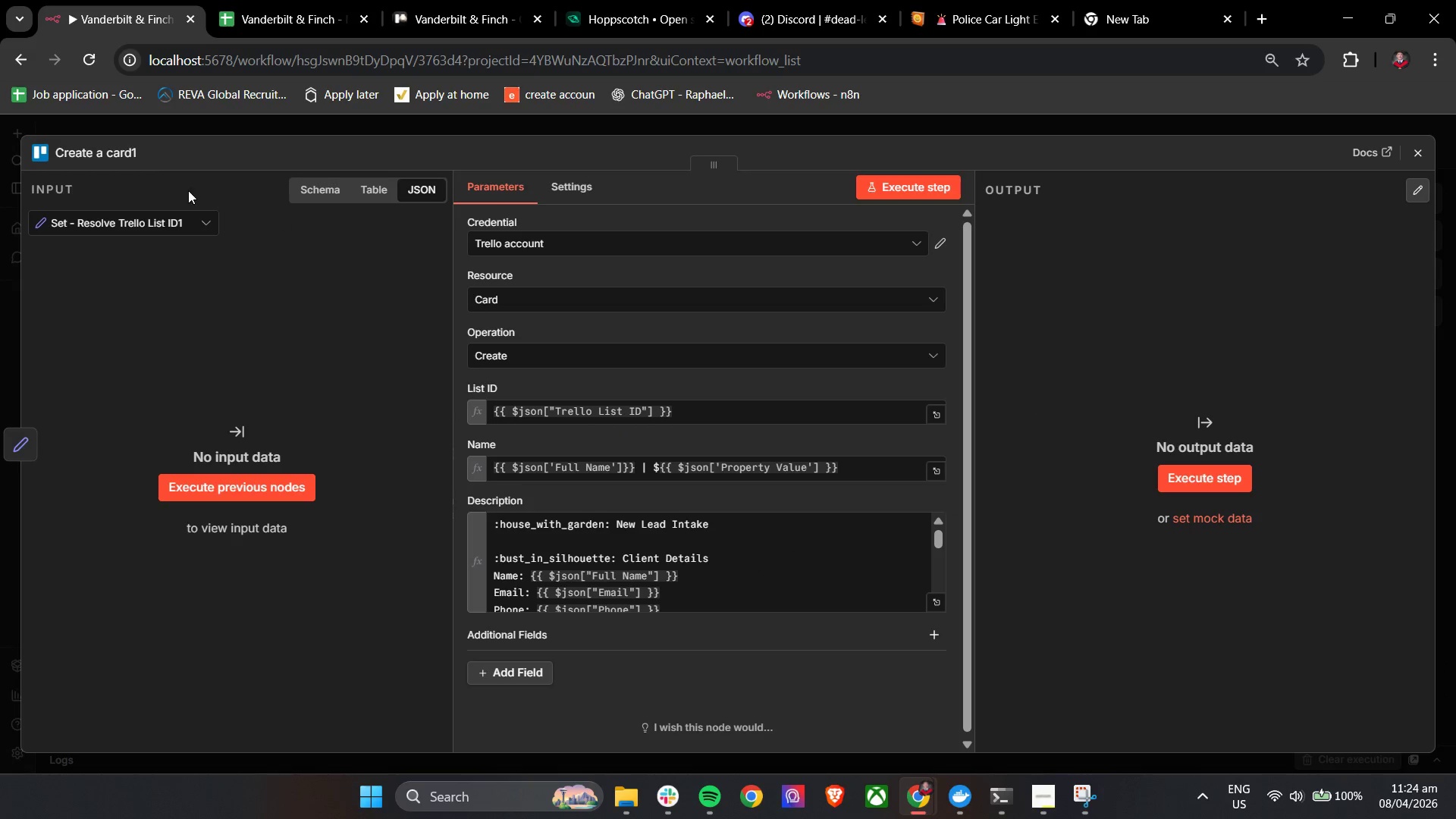 
left_click([103, 149])
 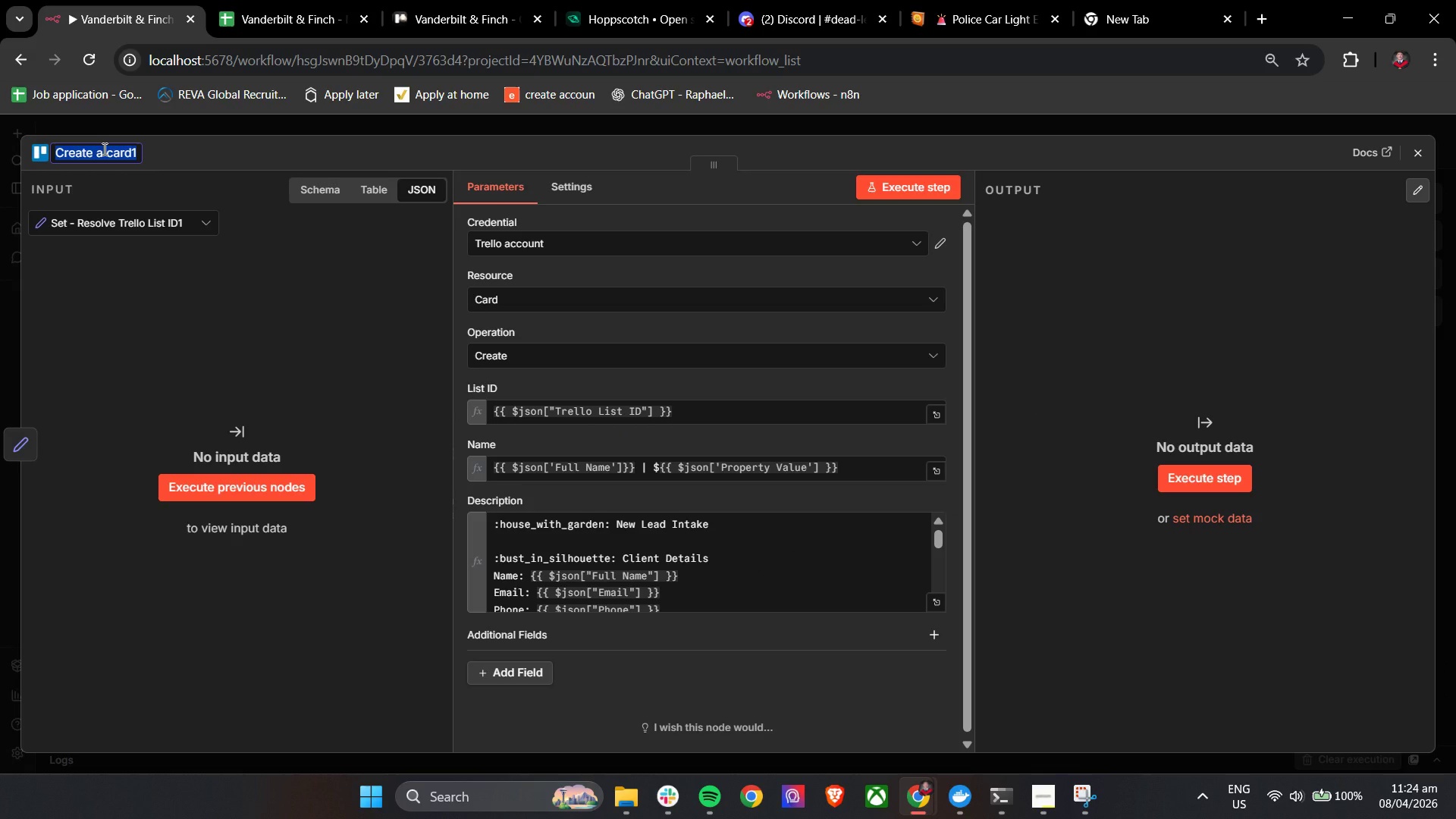 
type(Create)
 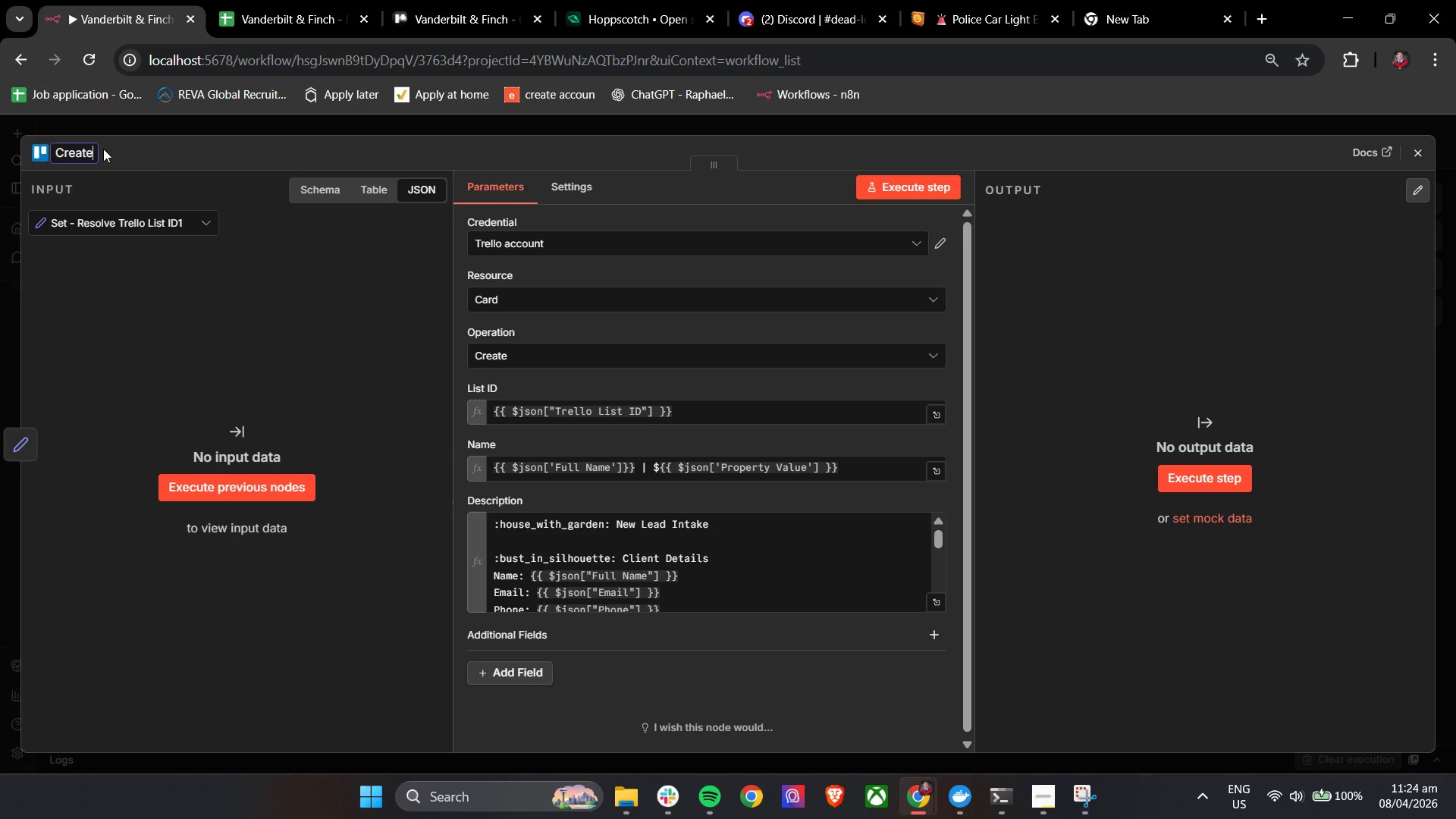 
hold_key(key=Backspace, duration=0.89)
 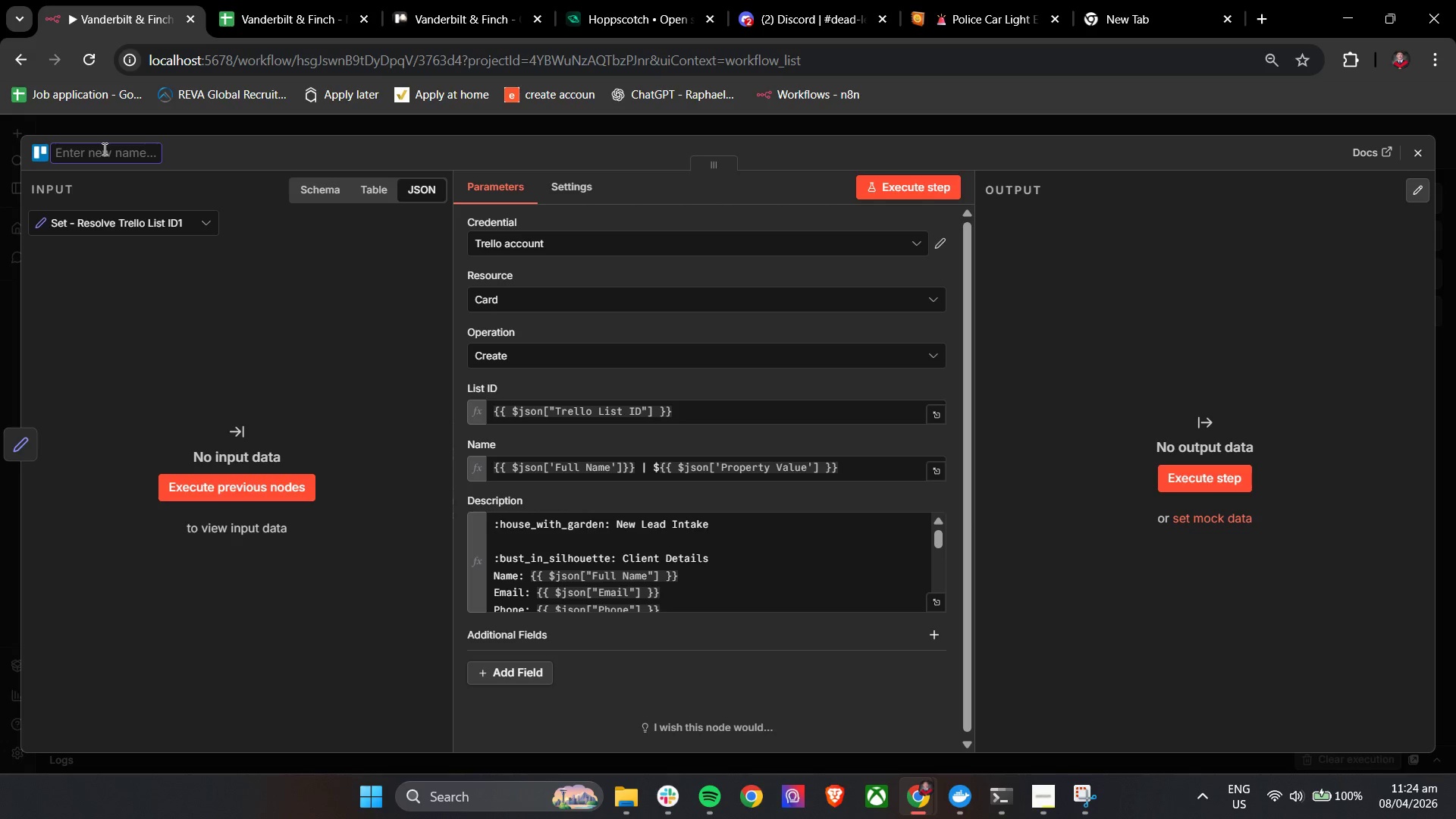 
type(Trello - Create Elite Lead Card (oin)
key(Backspace)
key(Backspace)
key(Backspace)
type(Prins)
key(Backspace)
type(cipal)
 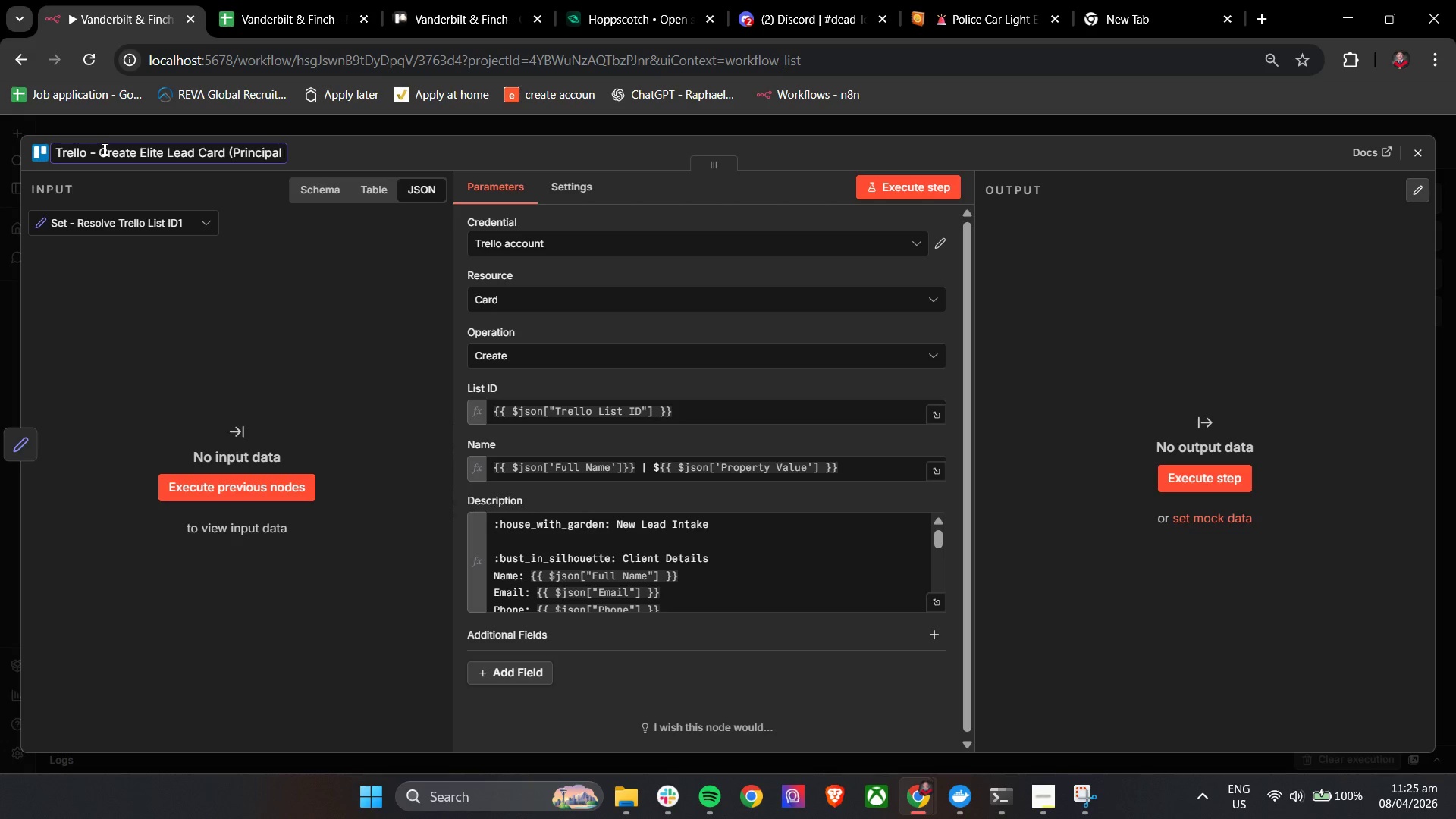 
wait(5.64)
 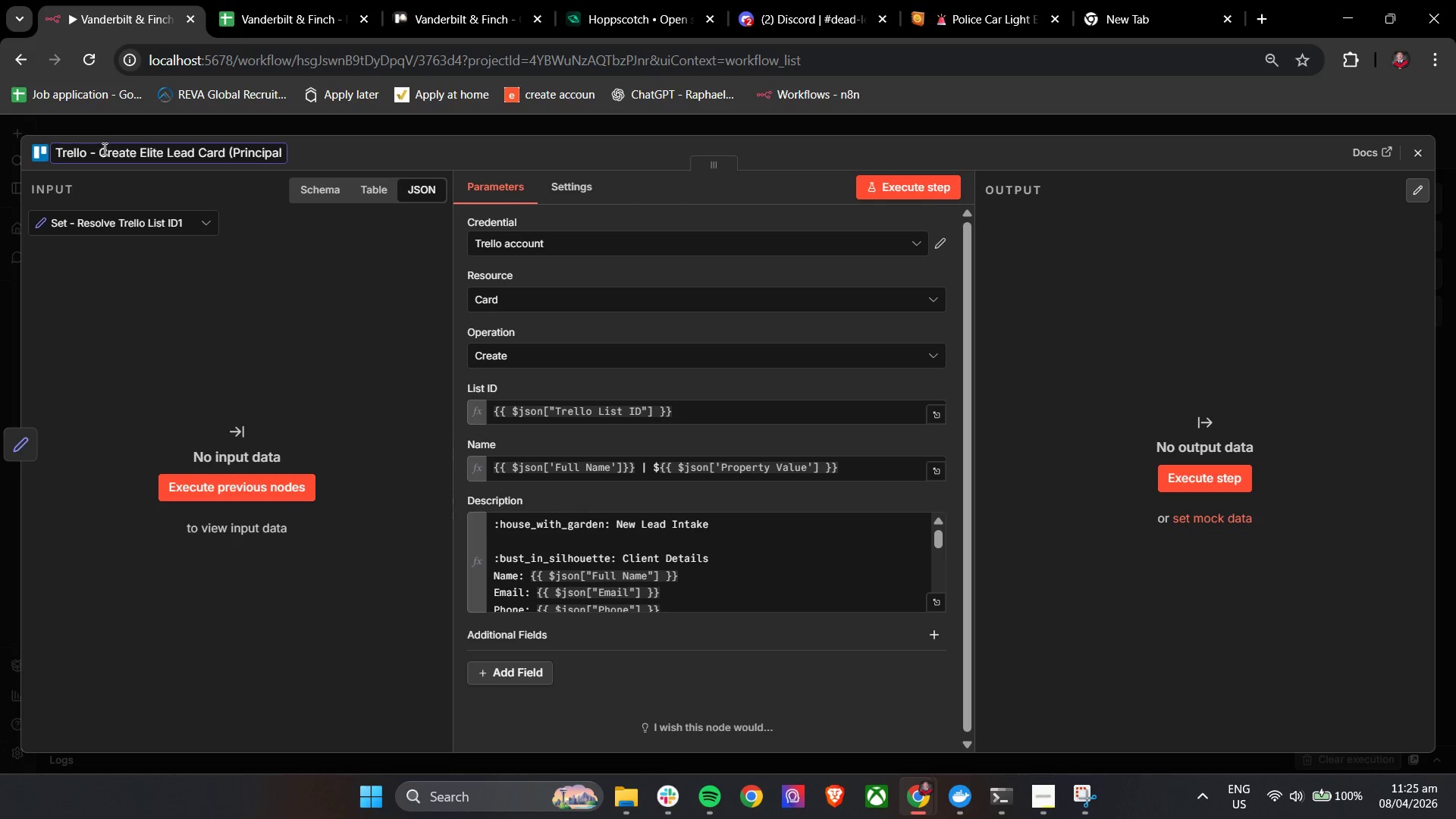 
type( Queue))
 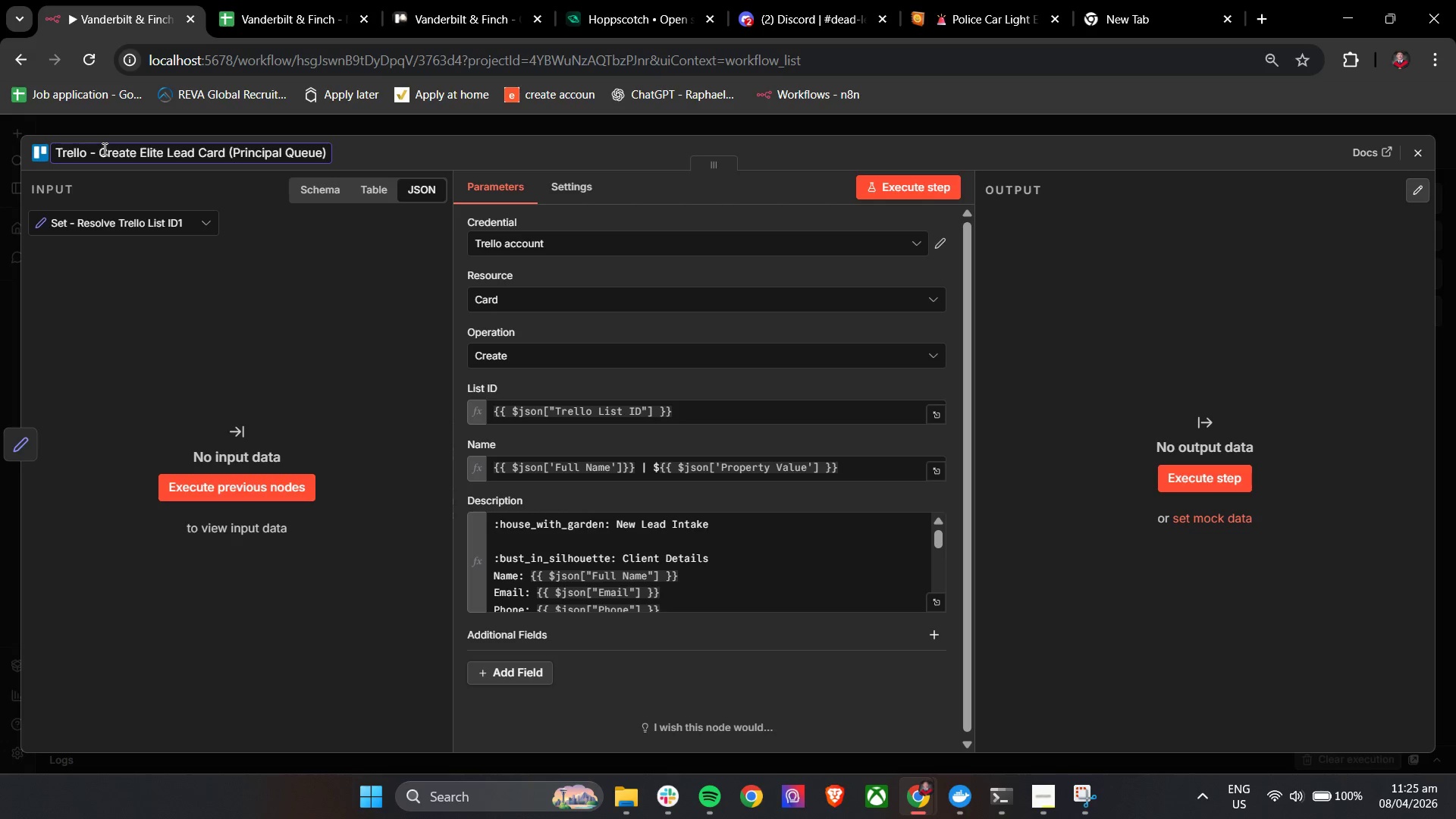 
left_click([403, 144])
 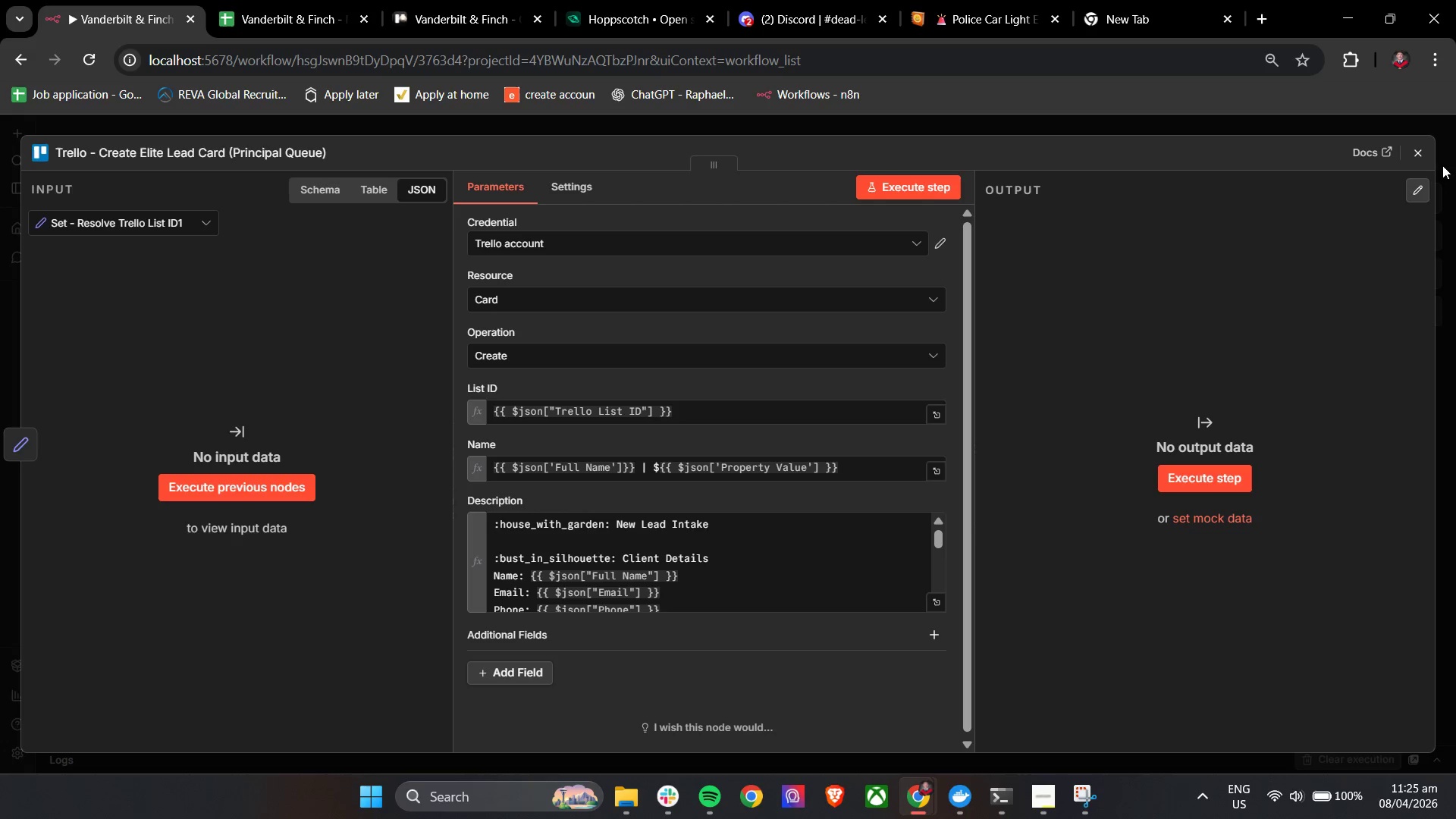 
left_click([1417, 156])
 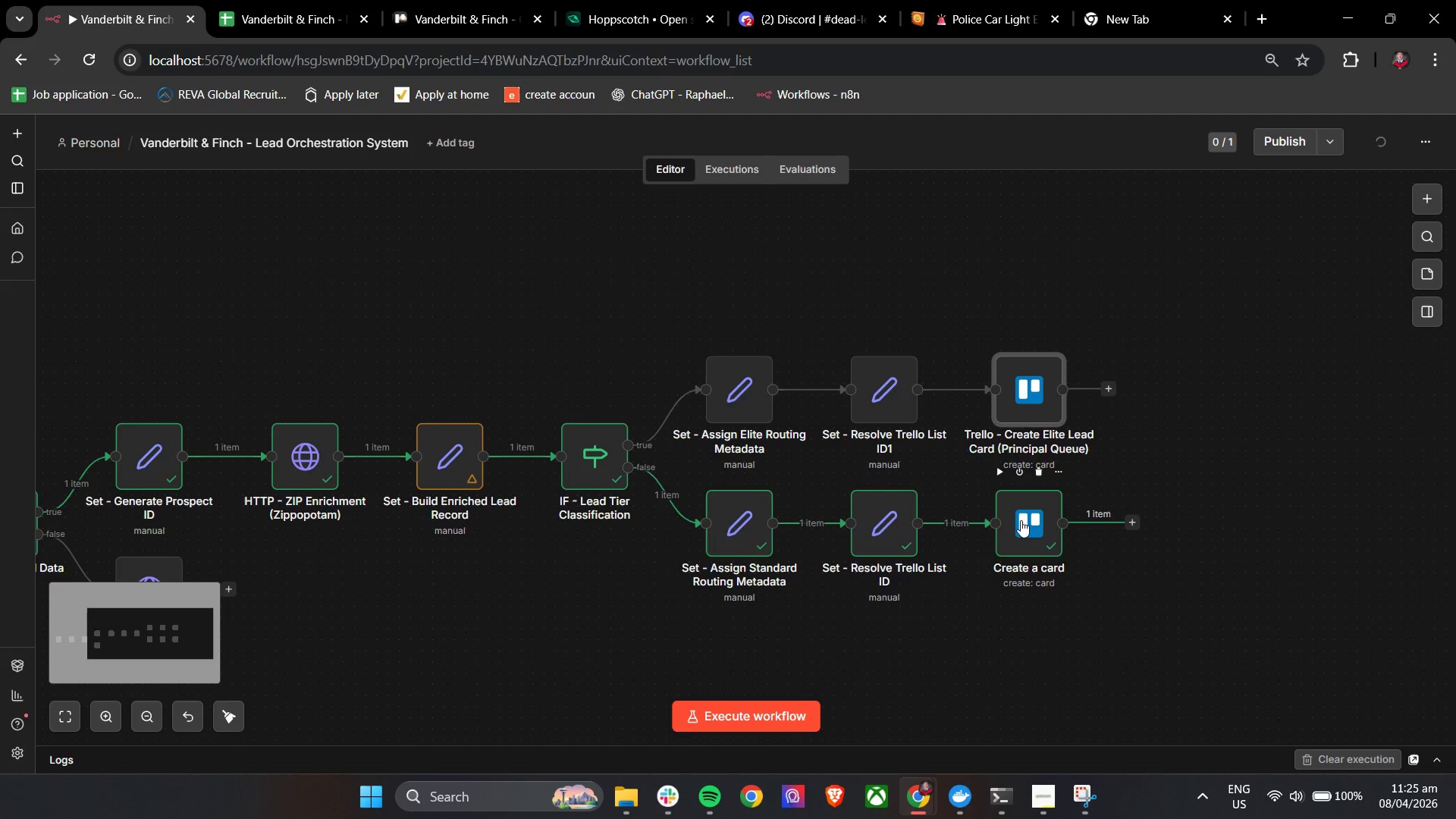 
double_click([1021, 520])
 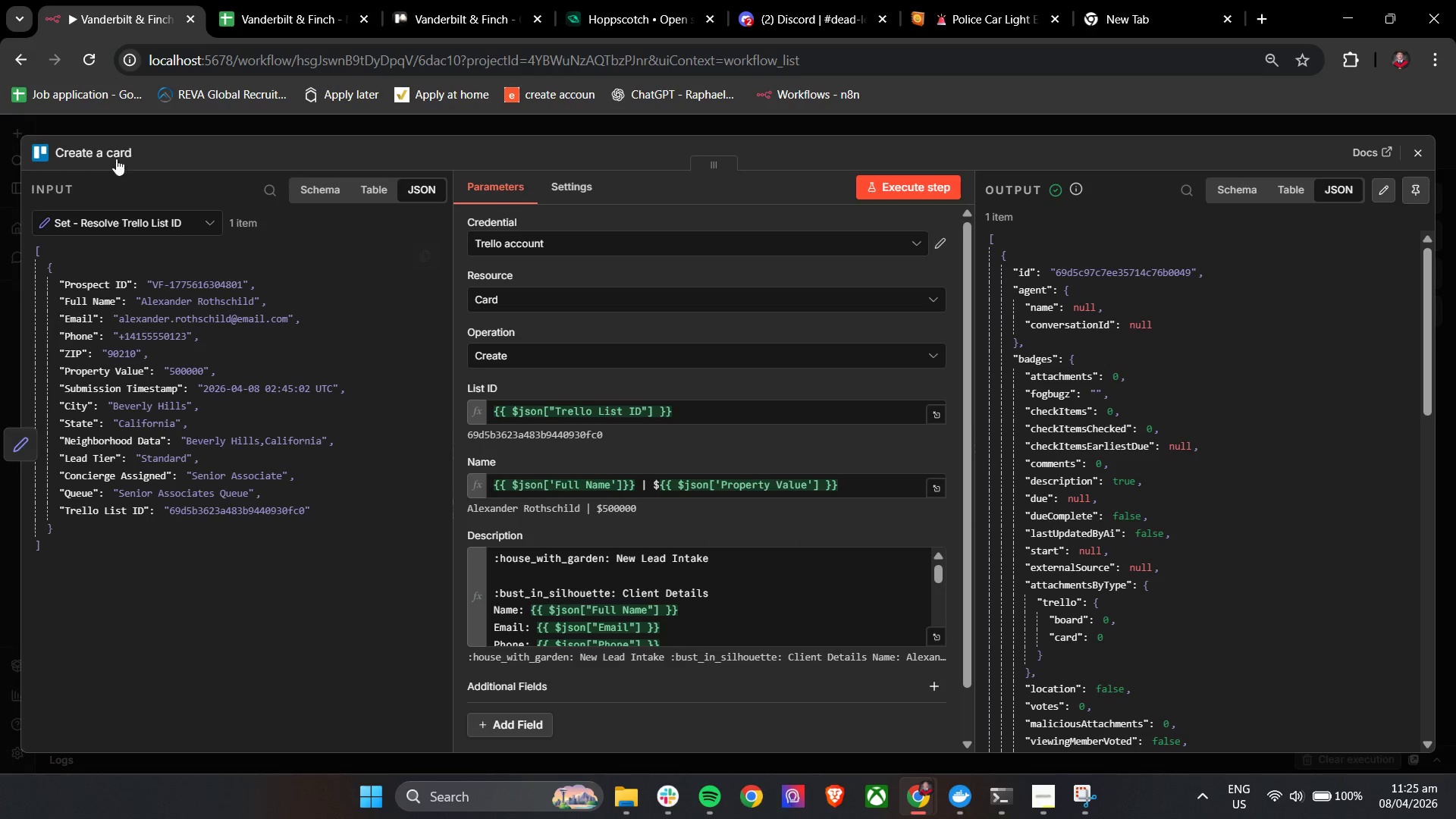 
double_click([101, 148])
 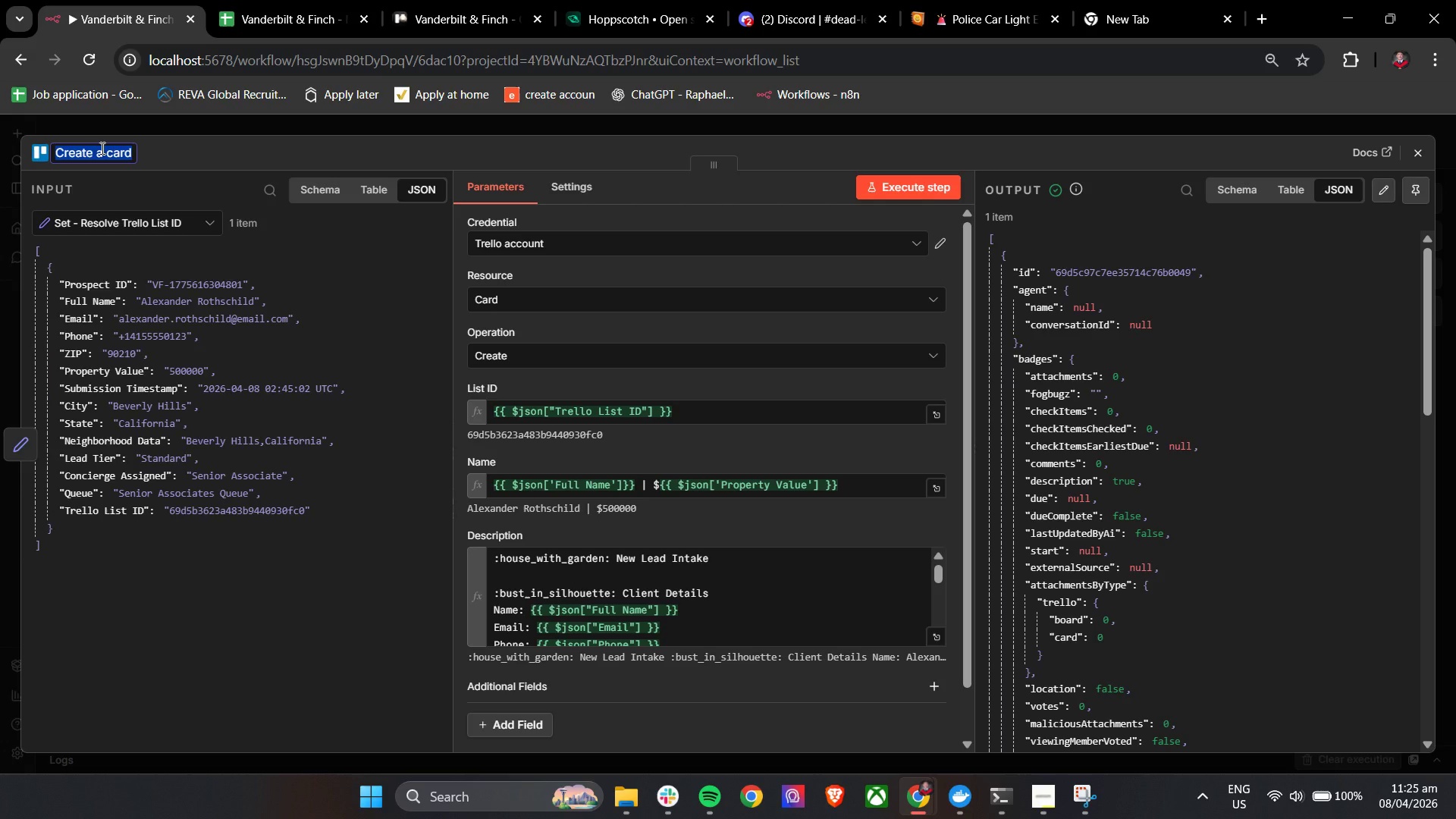 
type(Trello - Create Standard Lead Card ( )
key(Backspace)
type(Senior Associates QUEU)
key(Backspace)
key(Backspace)
key(Backspace)
type(ueue))
 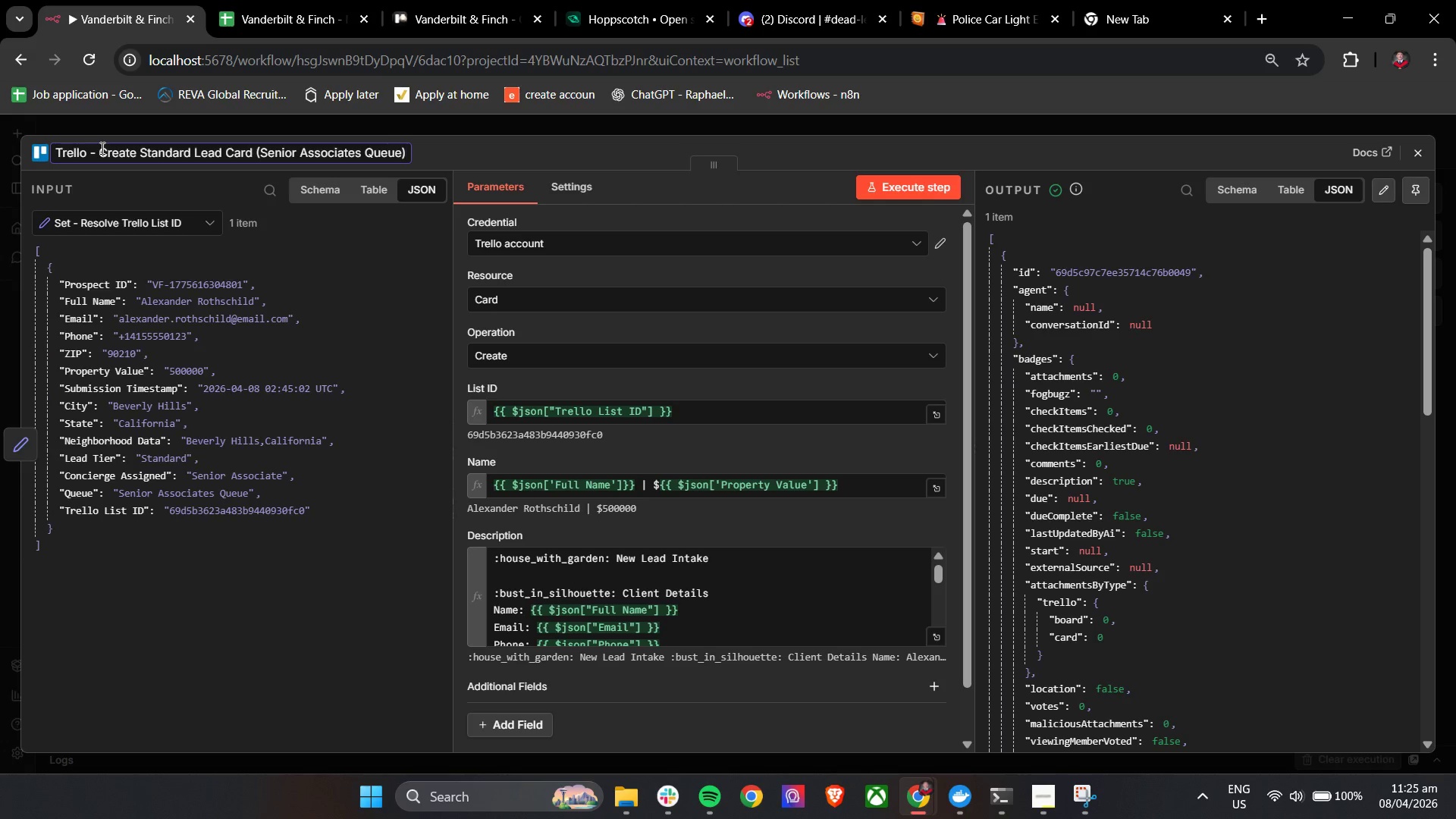 
left_click([457, 162])
 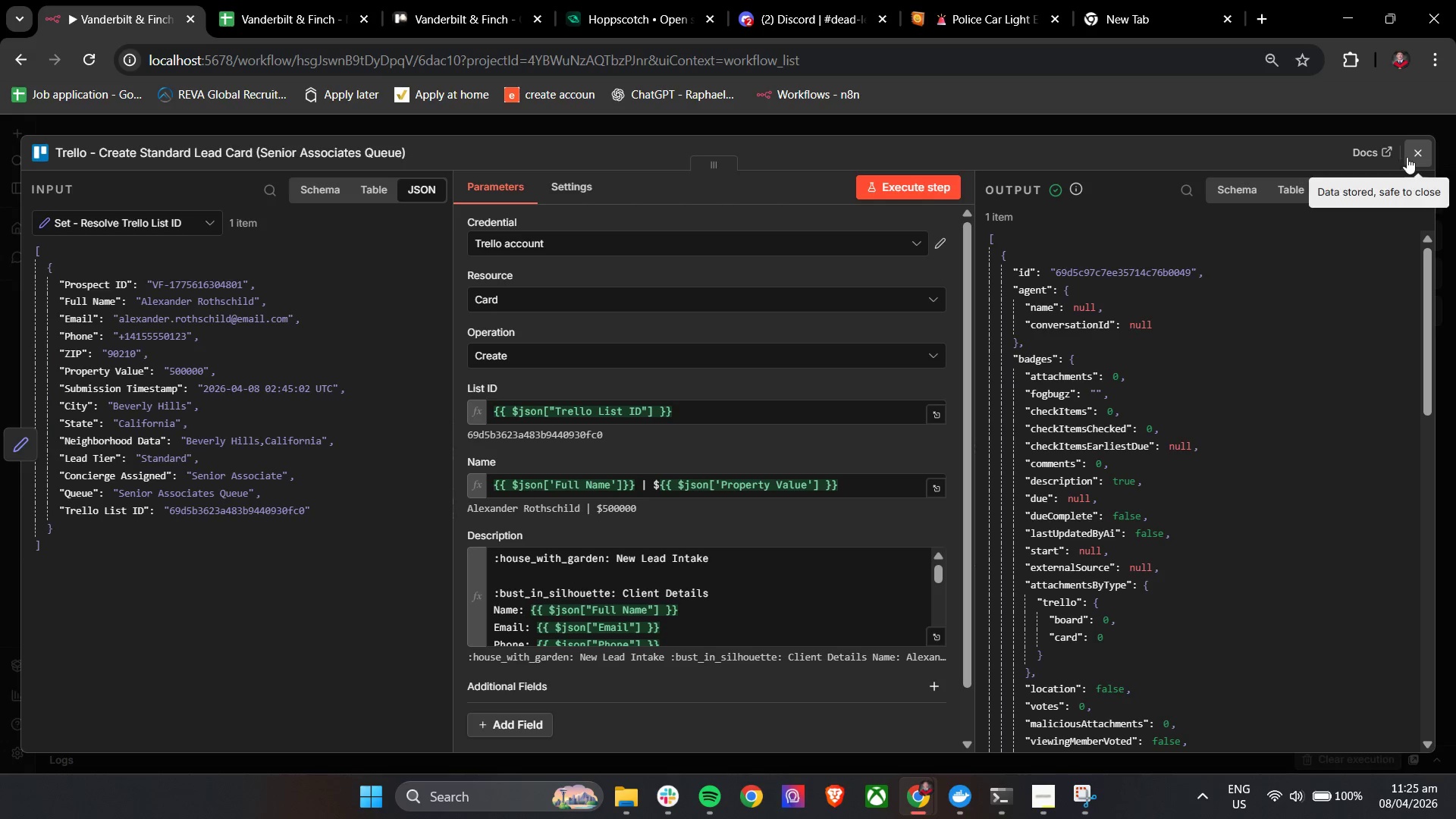 
left_click([1420, 151])
 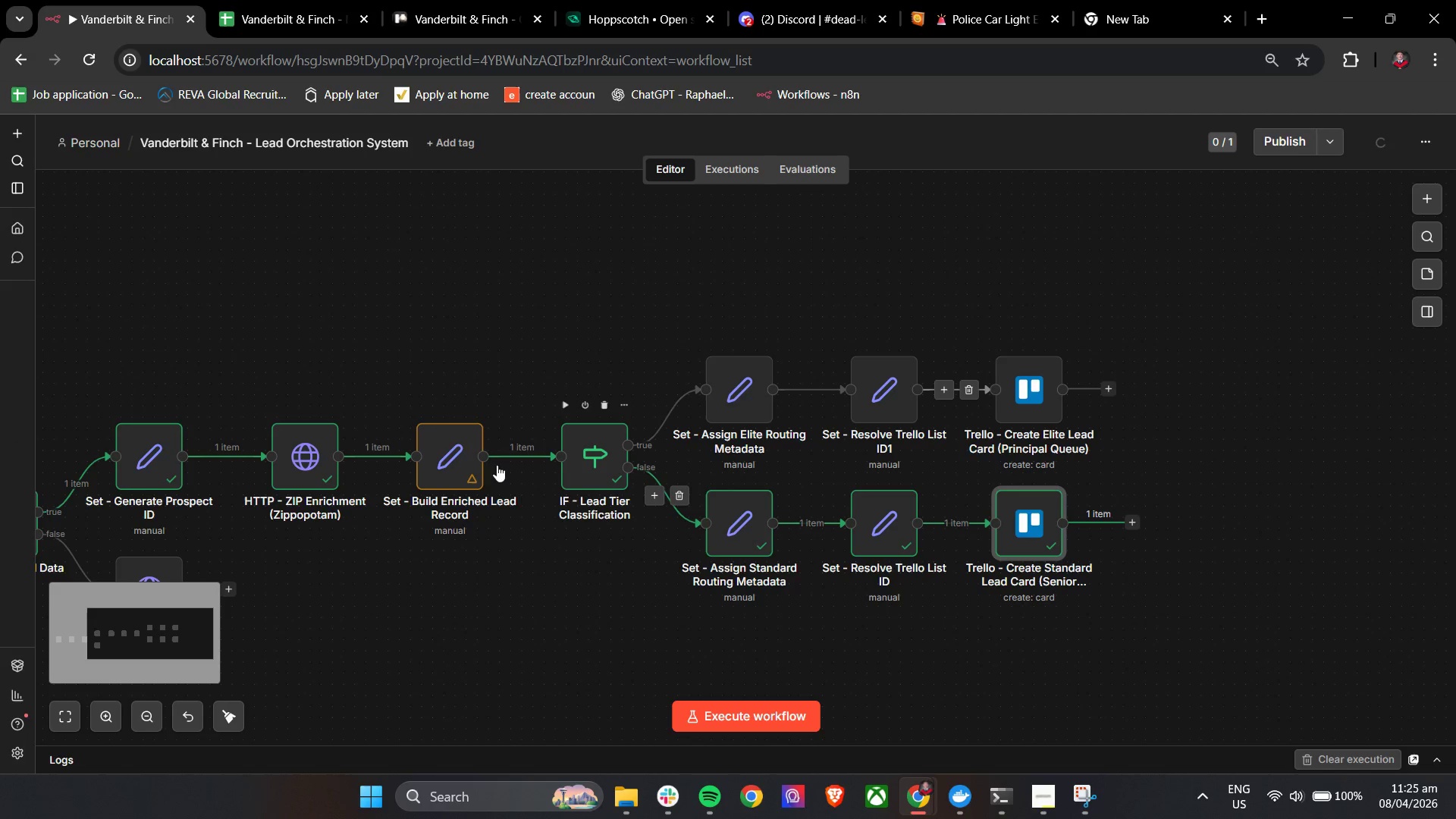 
double_click([450, 457])
 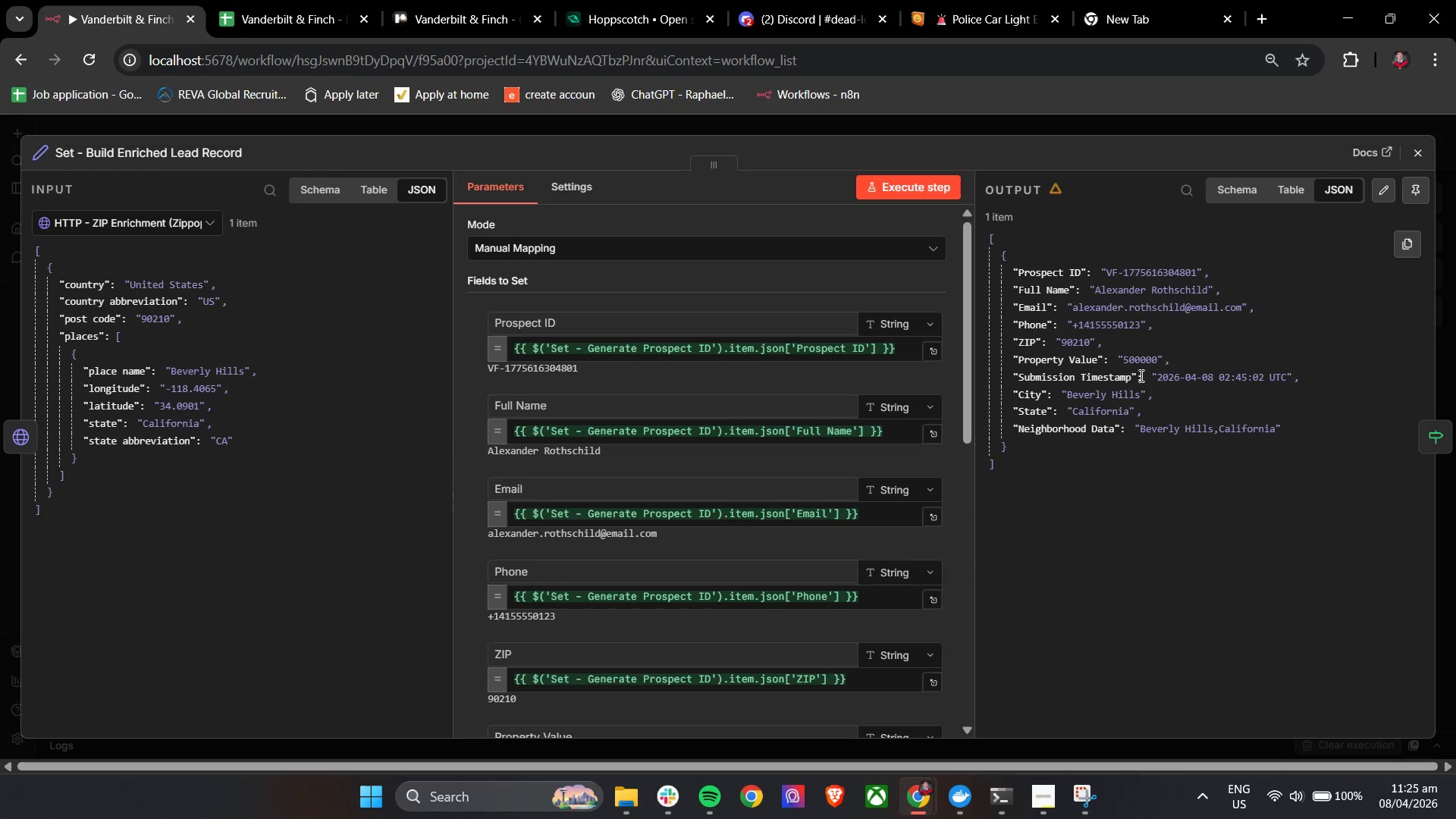 
left_click([1384, 198])
 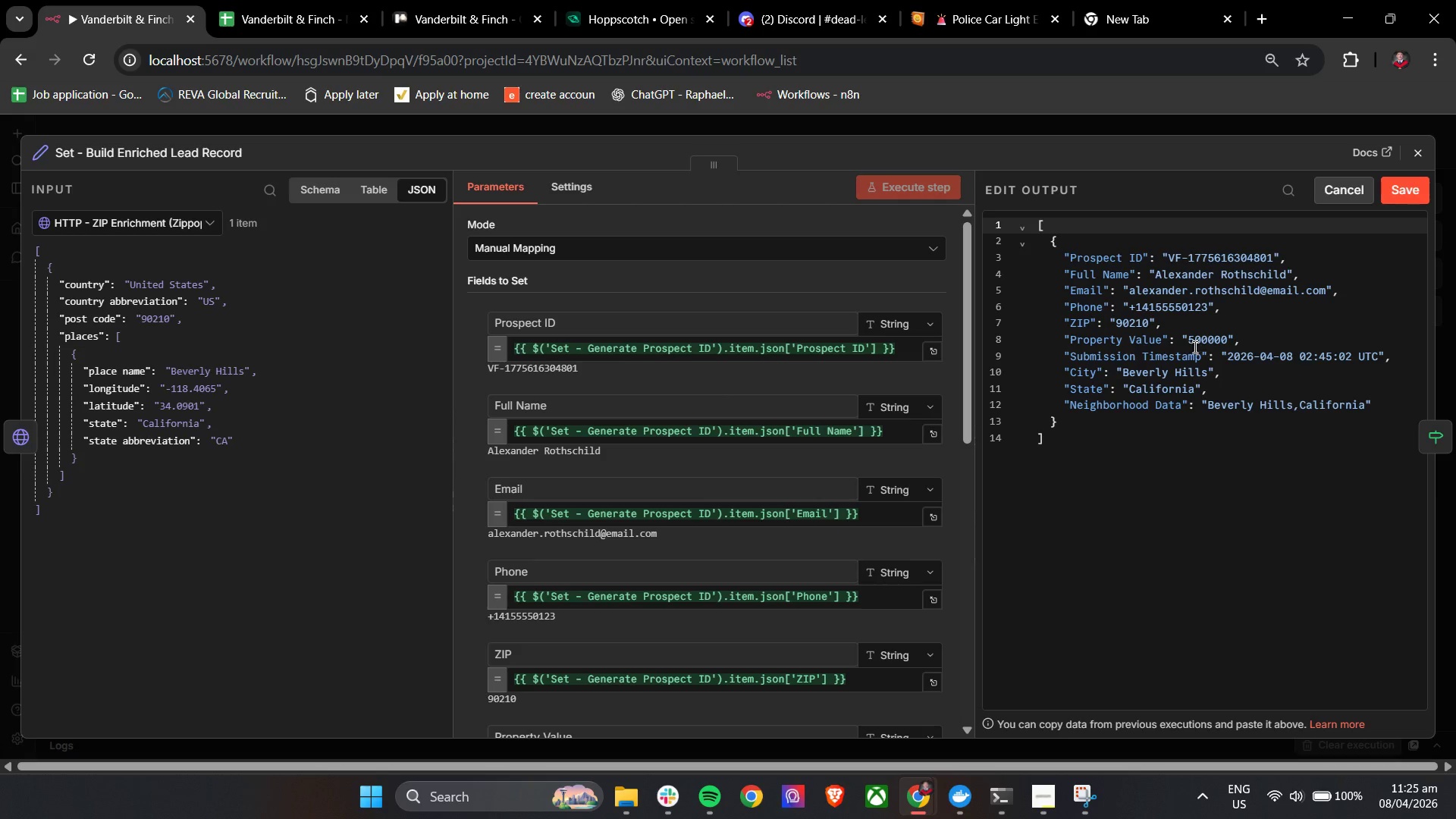 
left_click([1188, 344])
 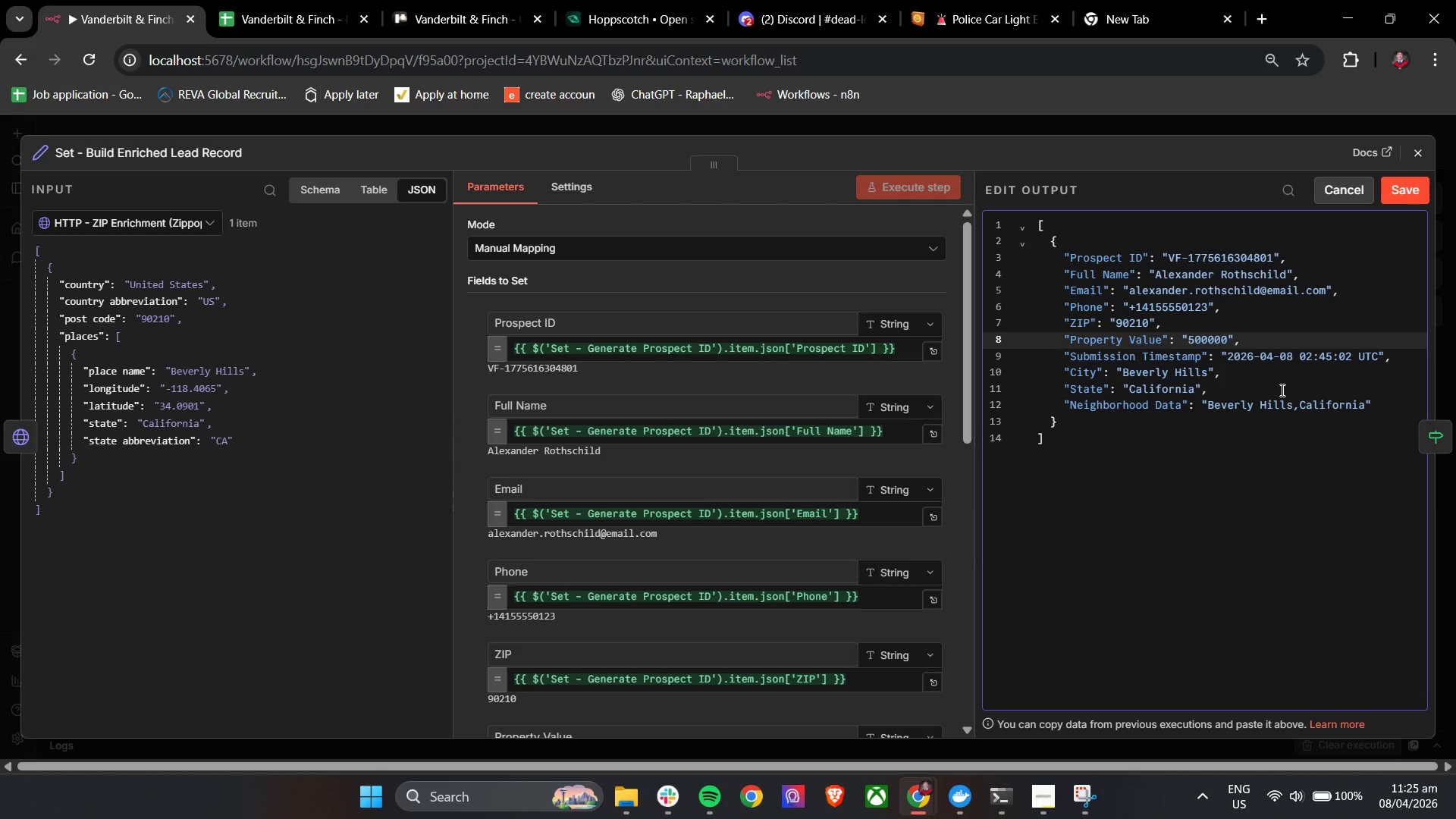 
key(1)
 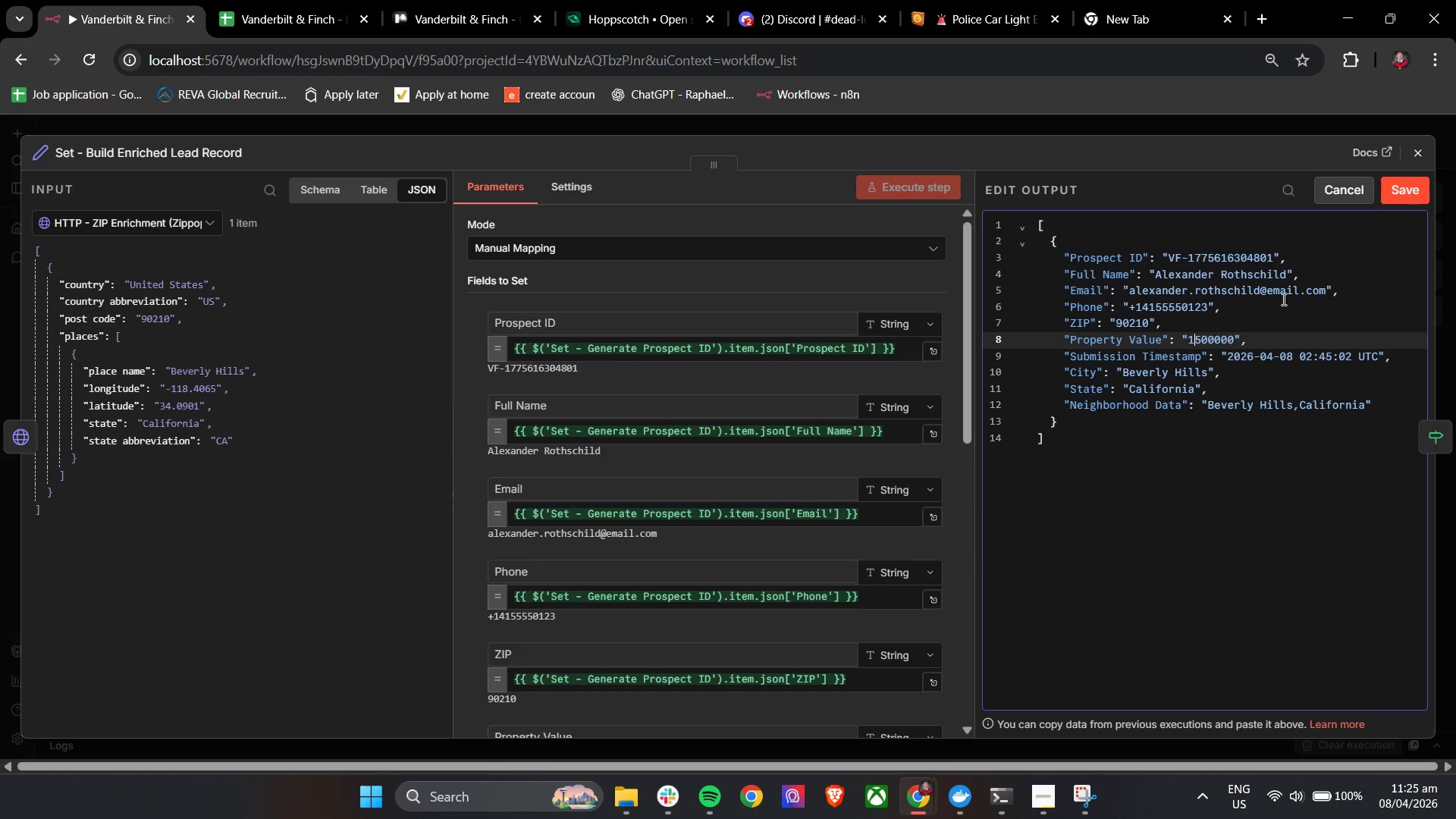 
left_click([1401, 198])
 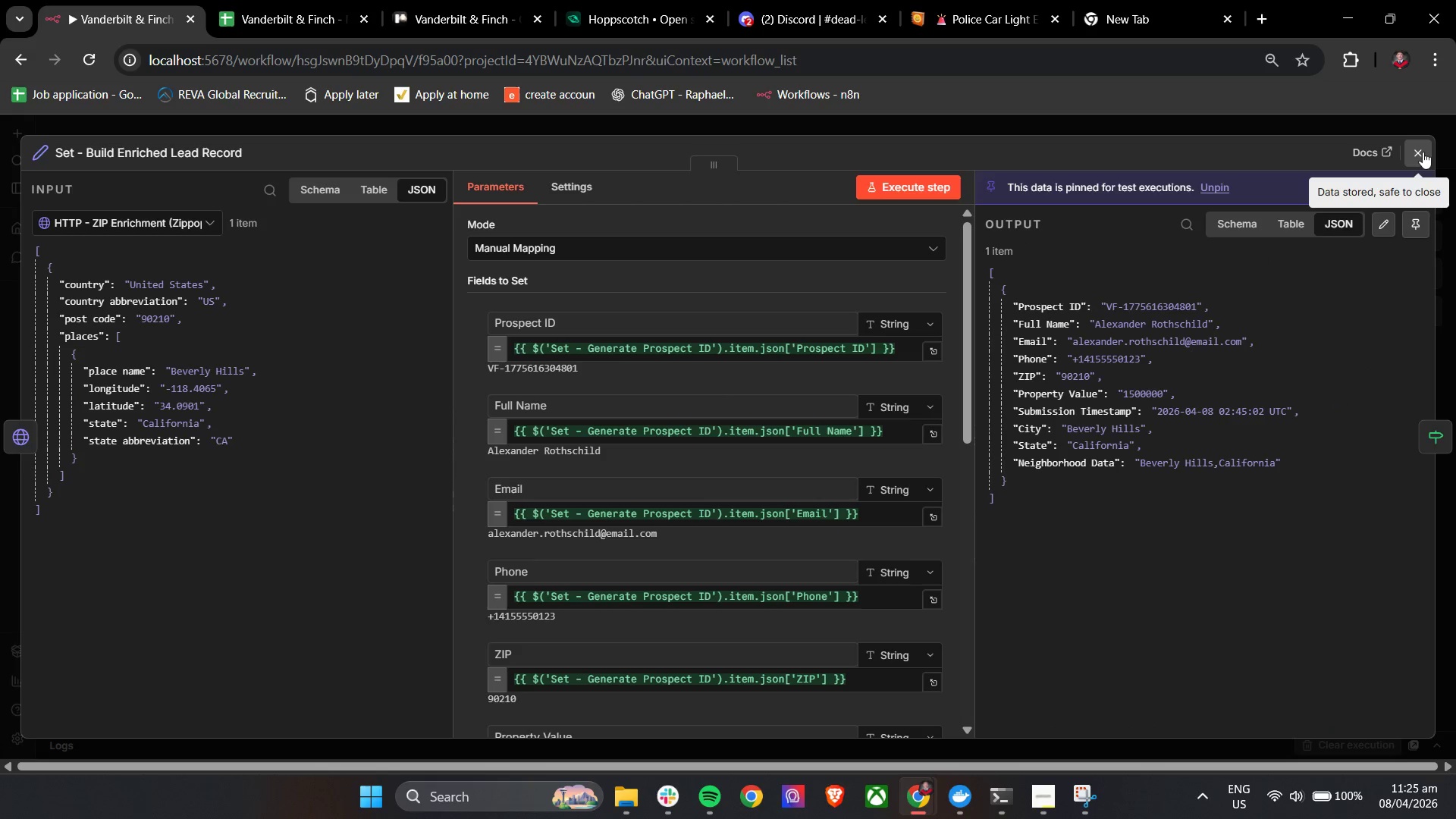 
left_click([1423, 142])
 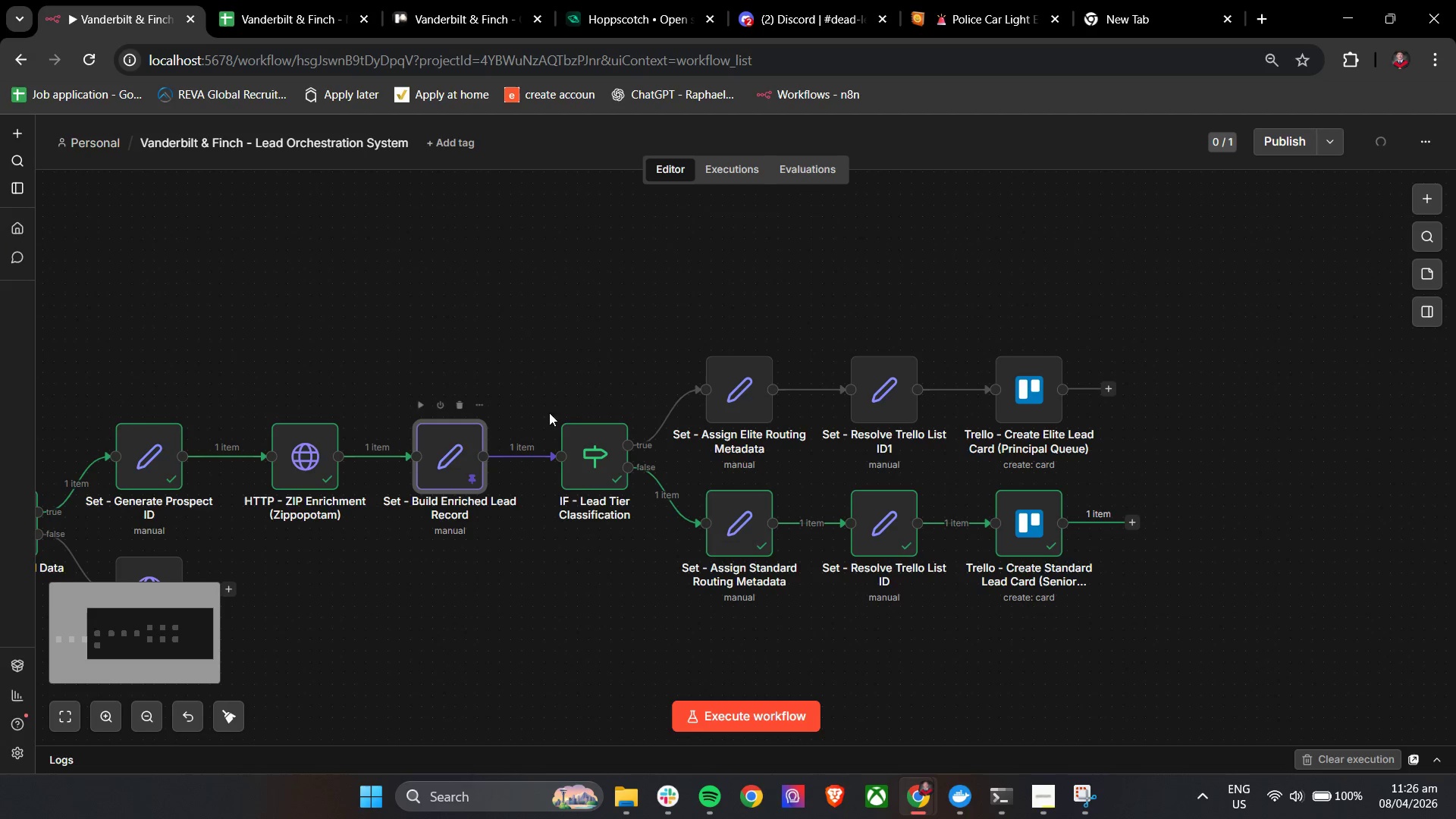 
left_click([566, 406])
 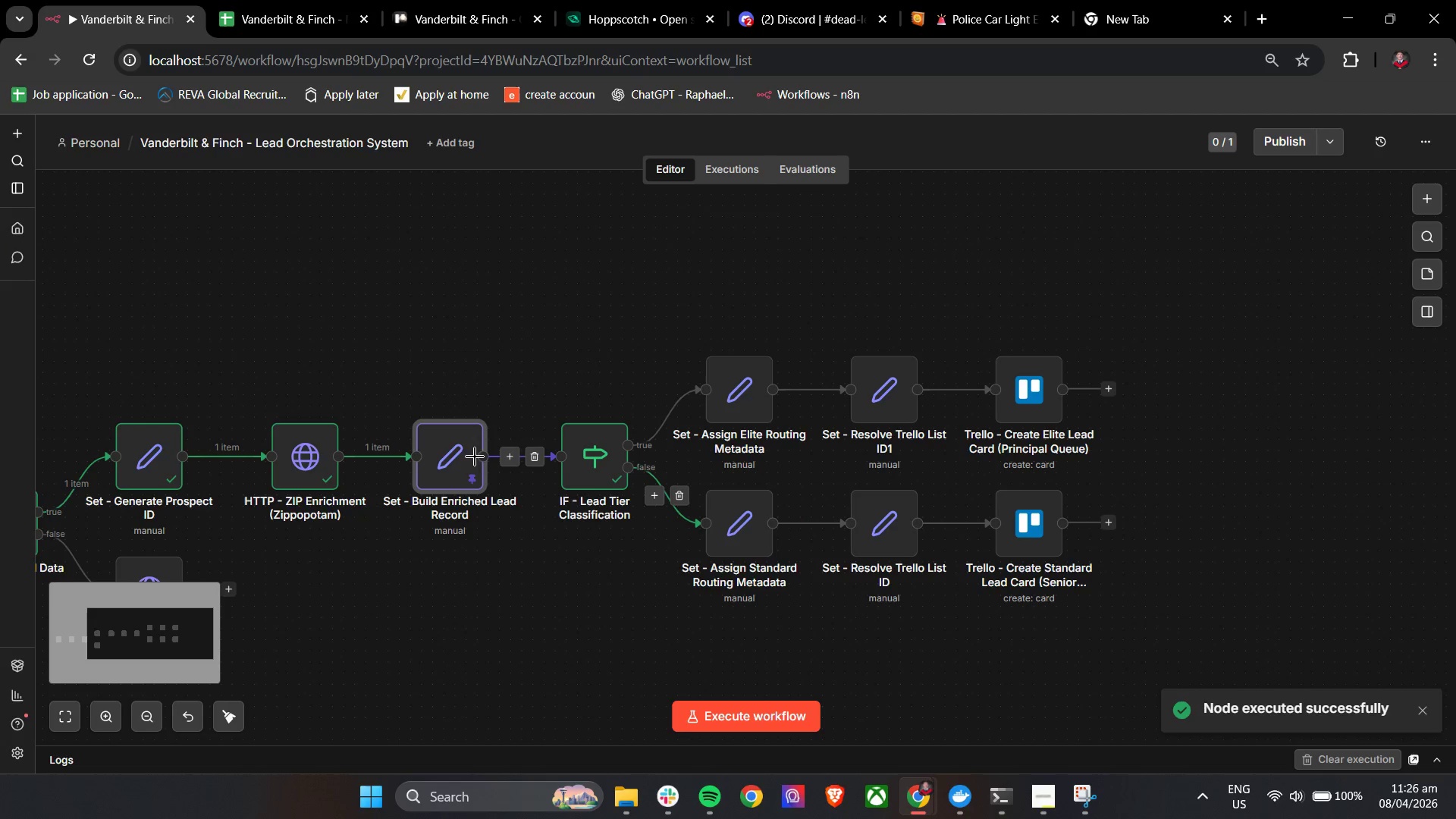 
left_click([577, 455])
 